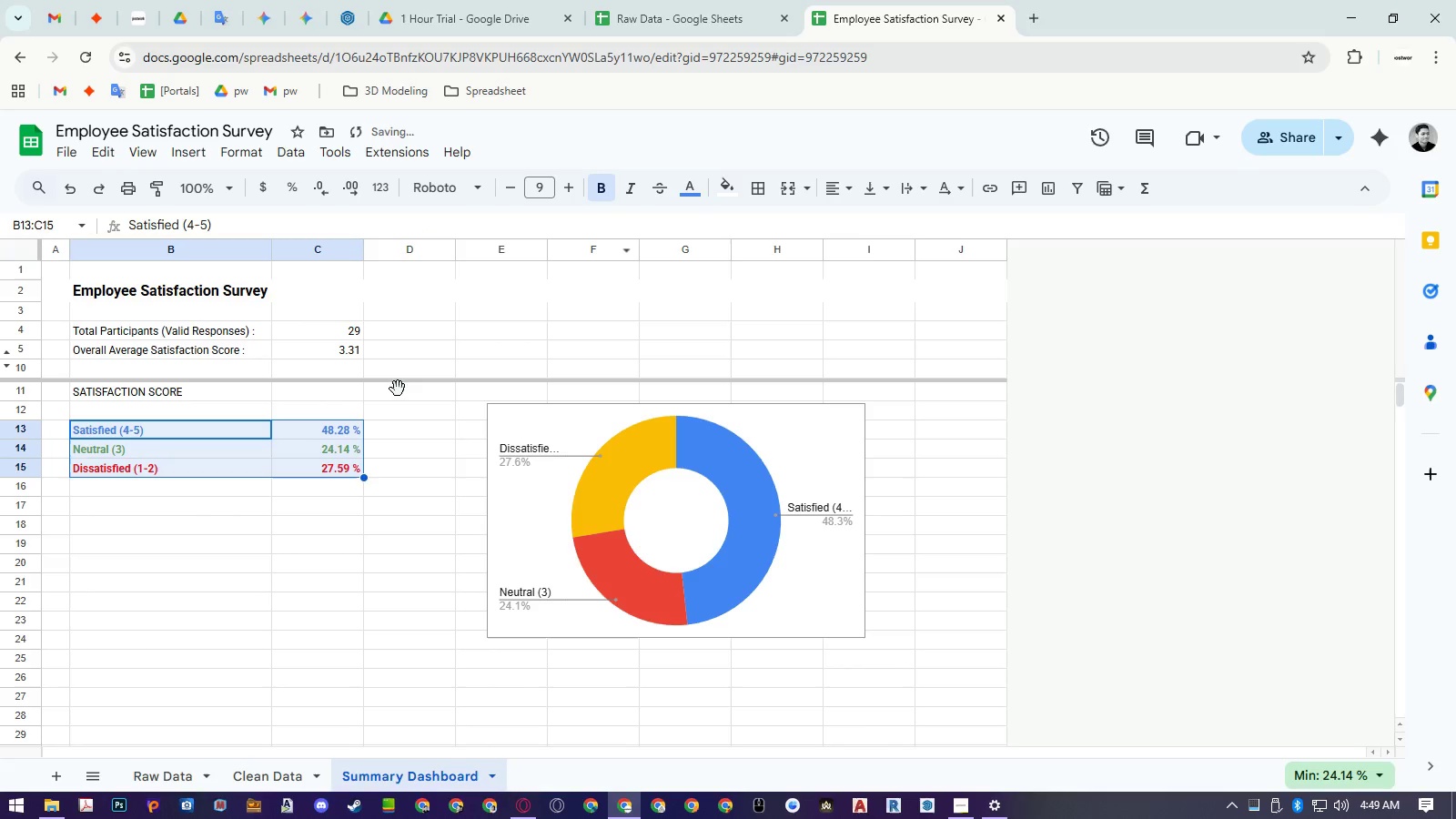 
double_click([354, 434])
 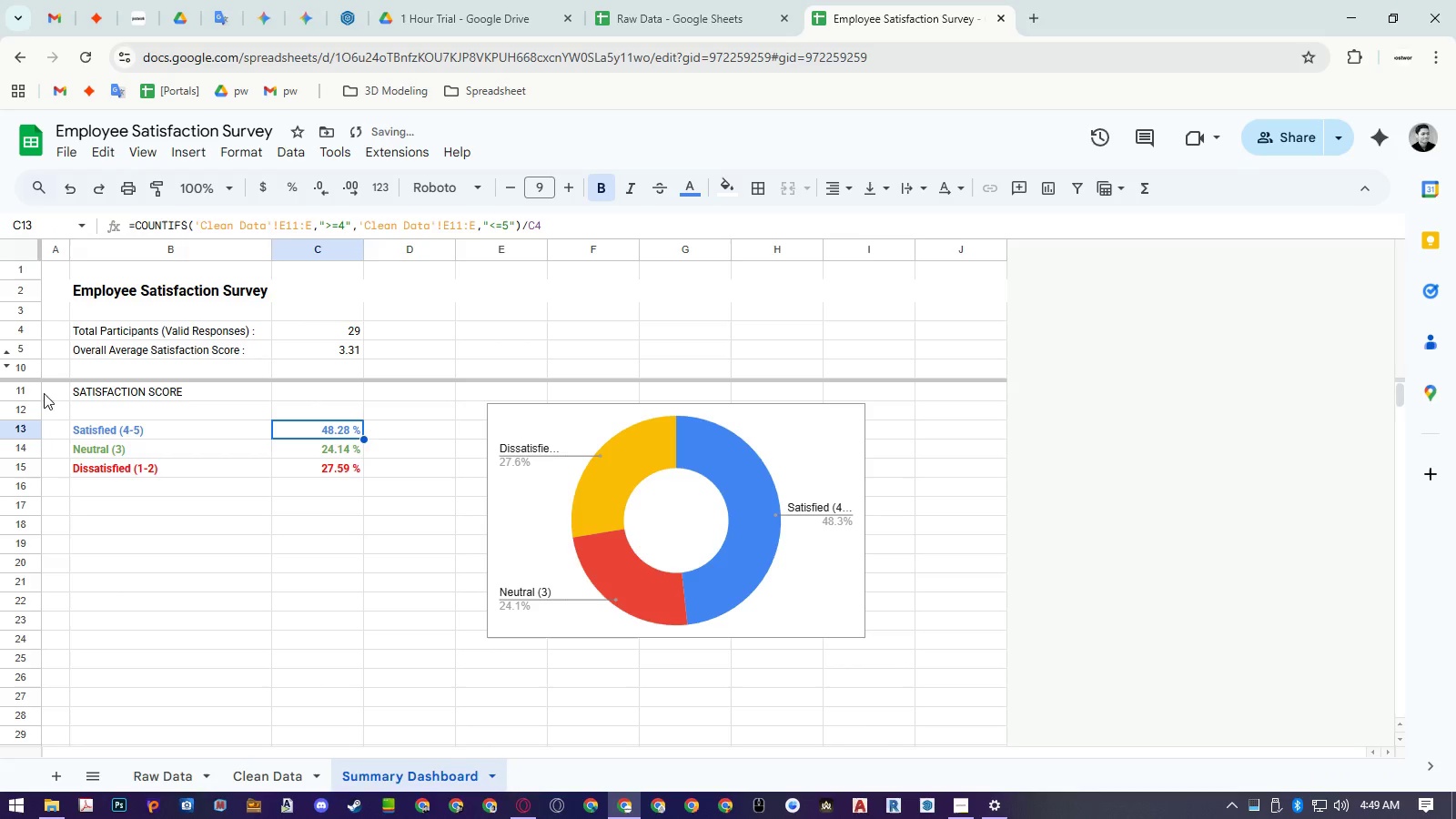 
left_click([33, 391])
 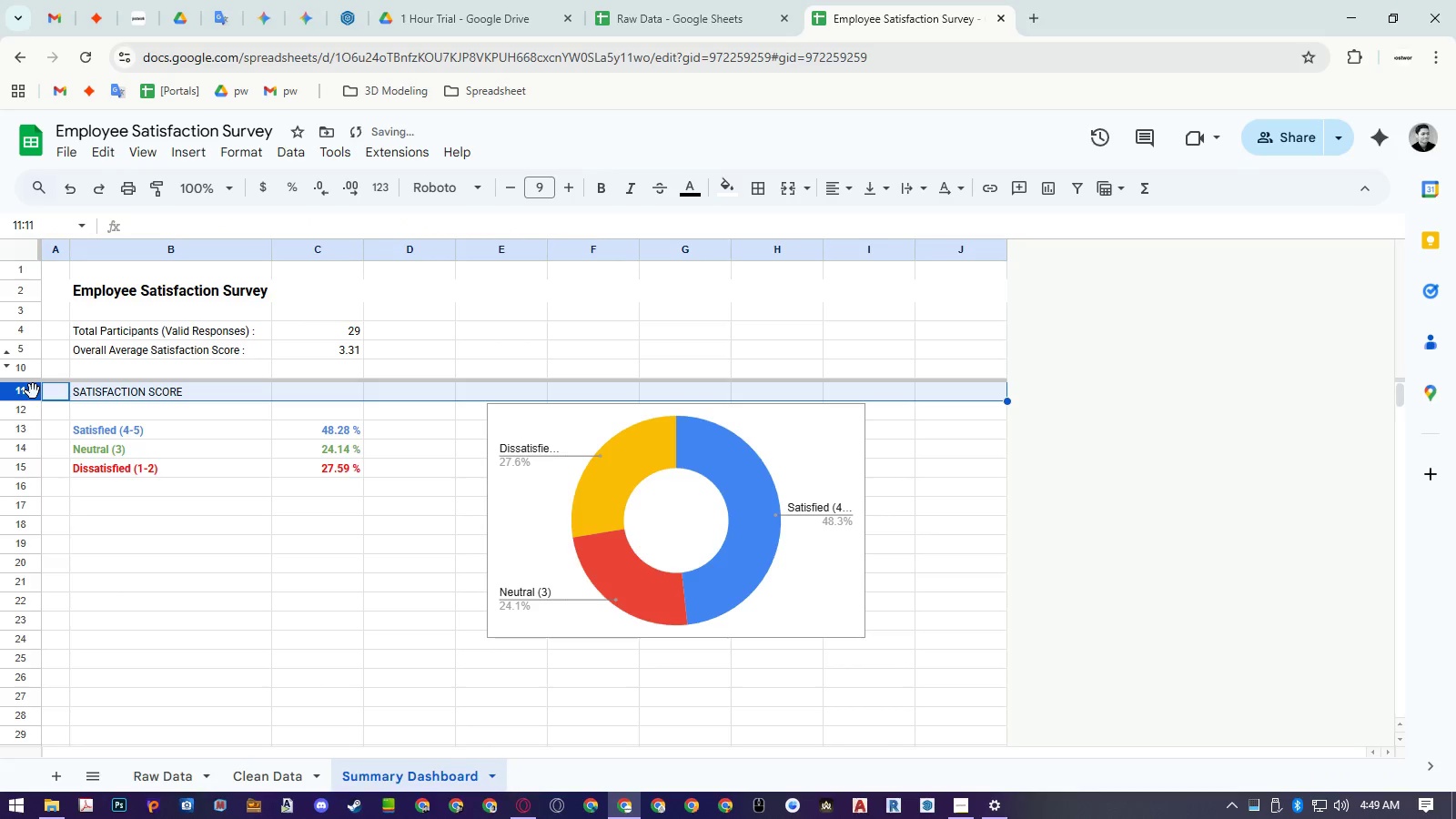 
key(Control+B)
 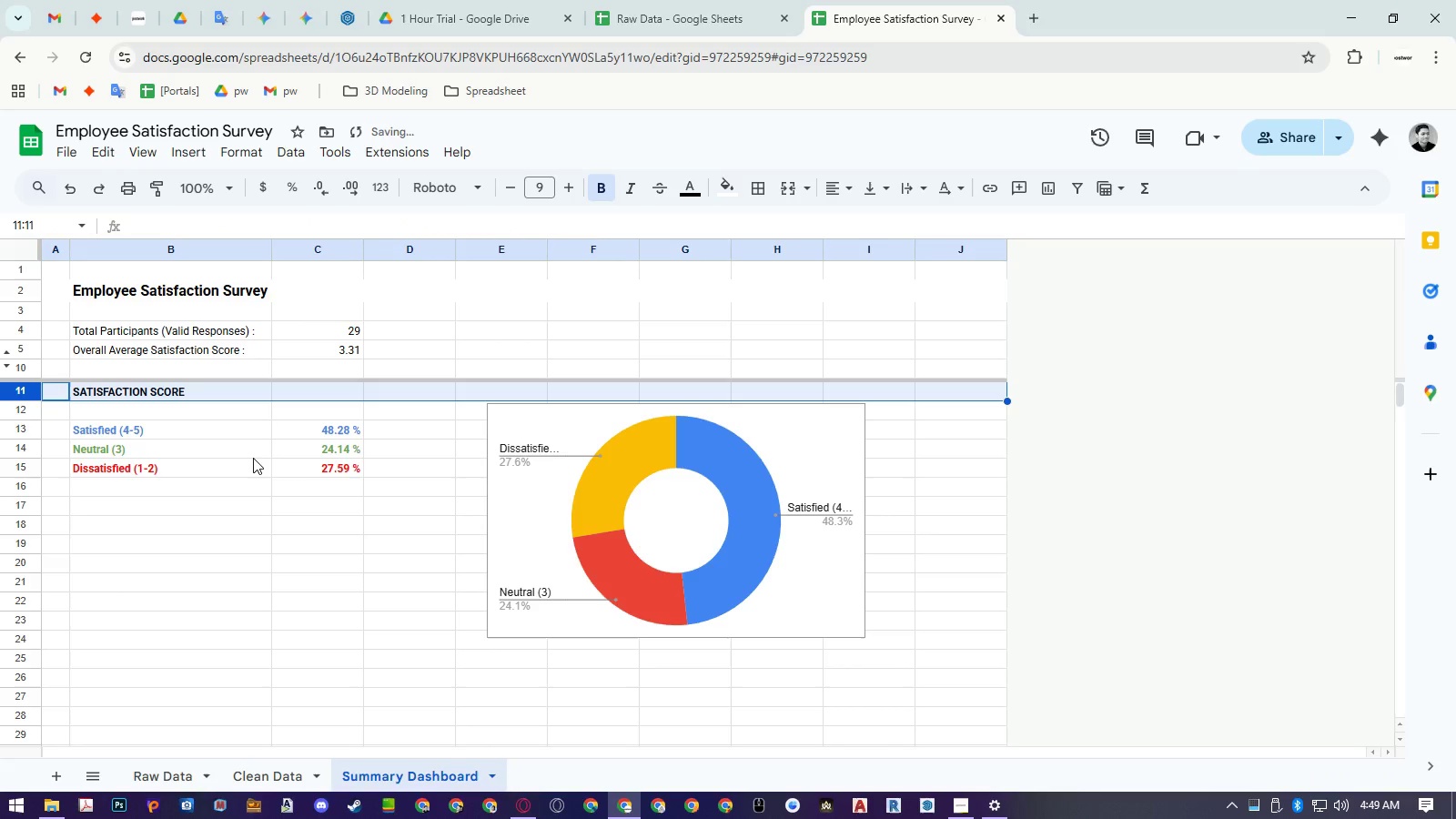 
left_click([253, 458])
 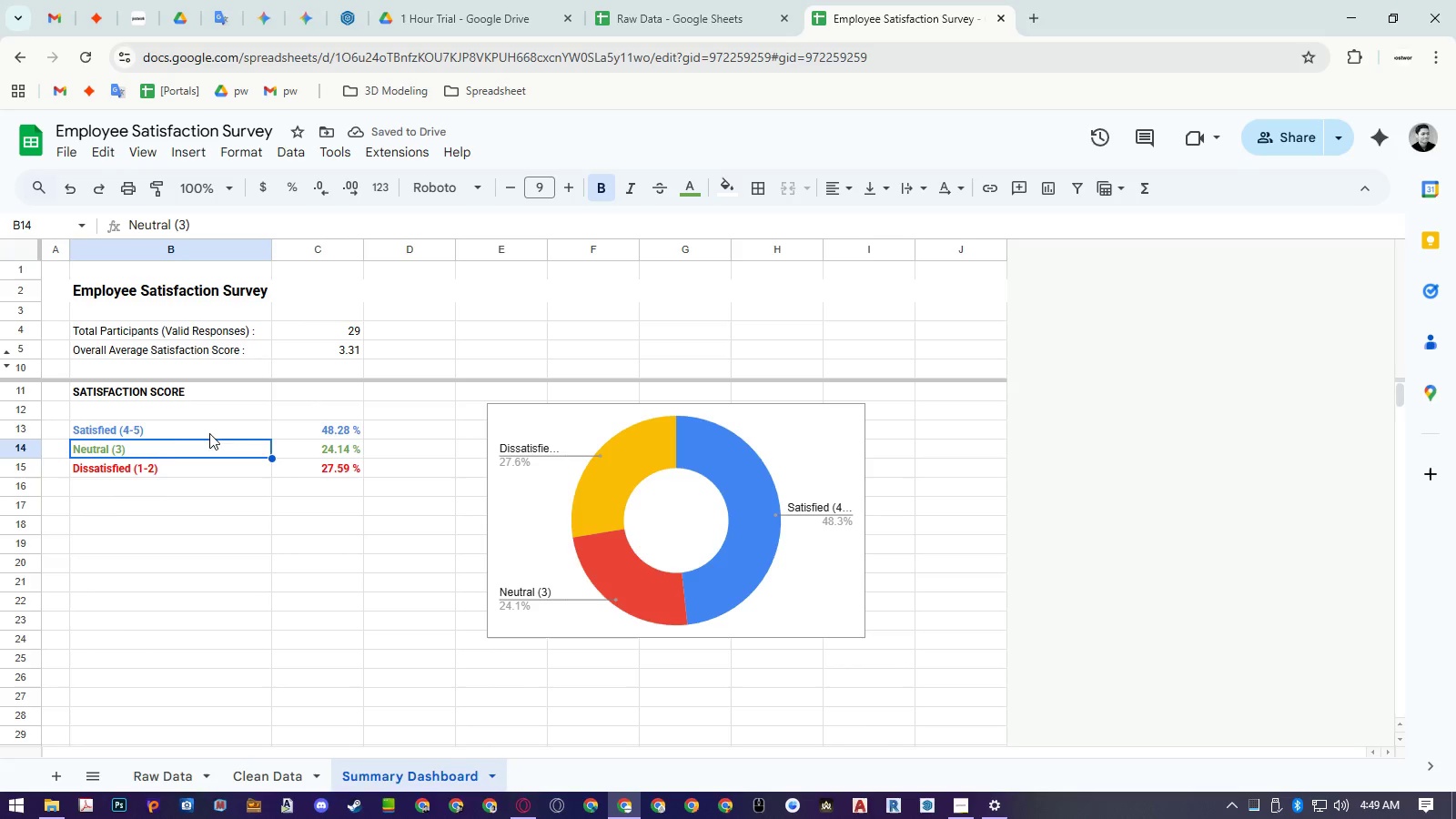 
wait(5.08)
 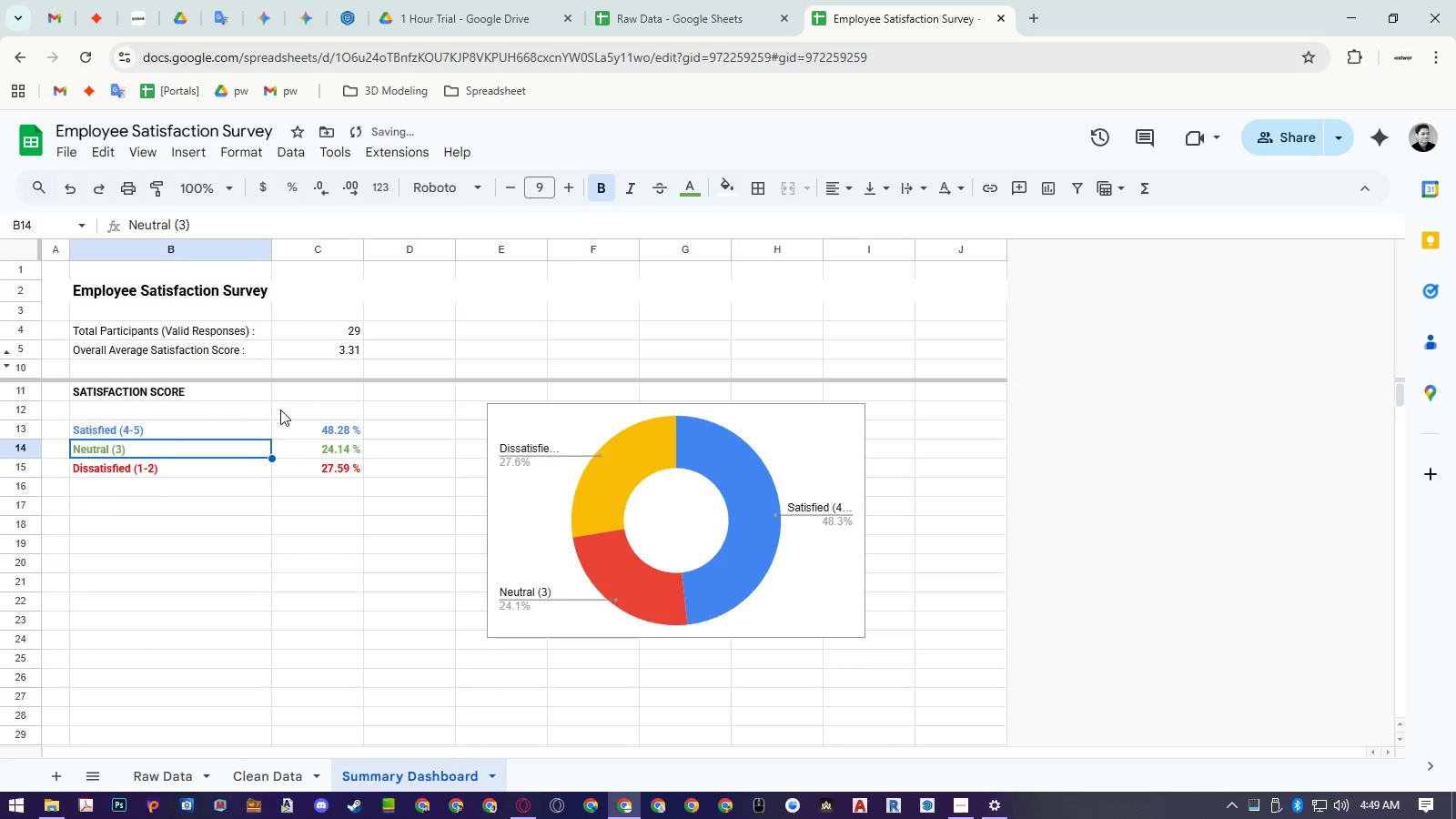 
left_click_drag(start_coordinate=[26, 426], to_coordinate=[26, 475])
 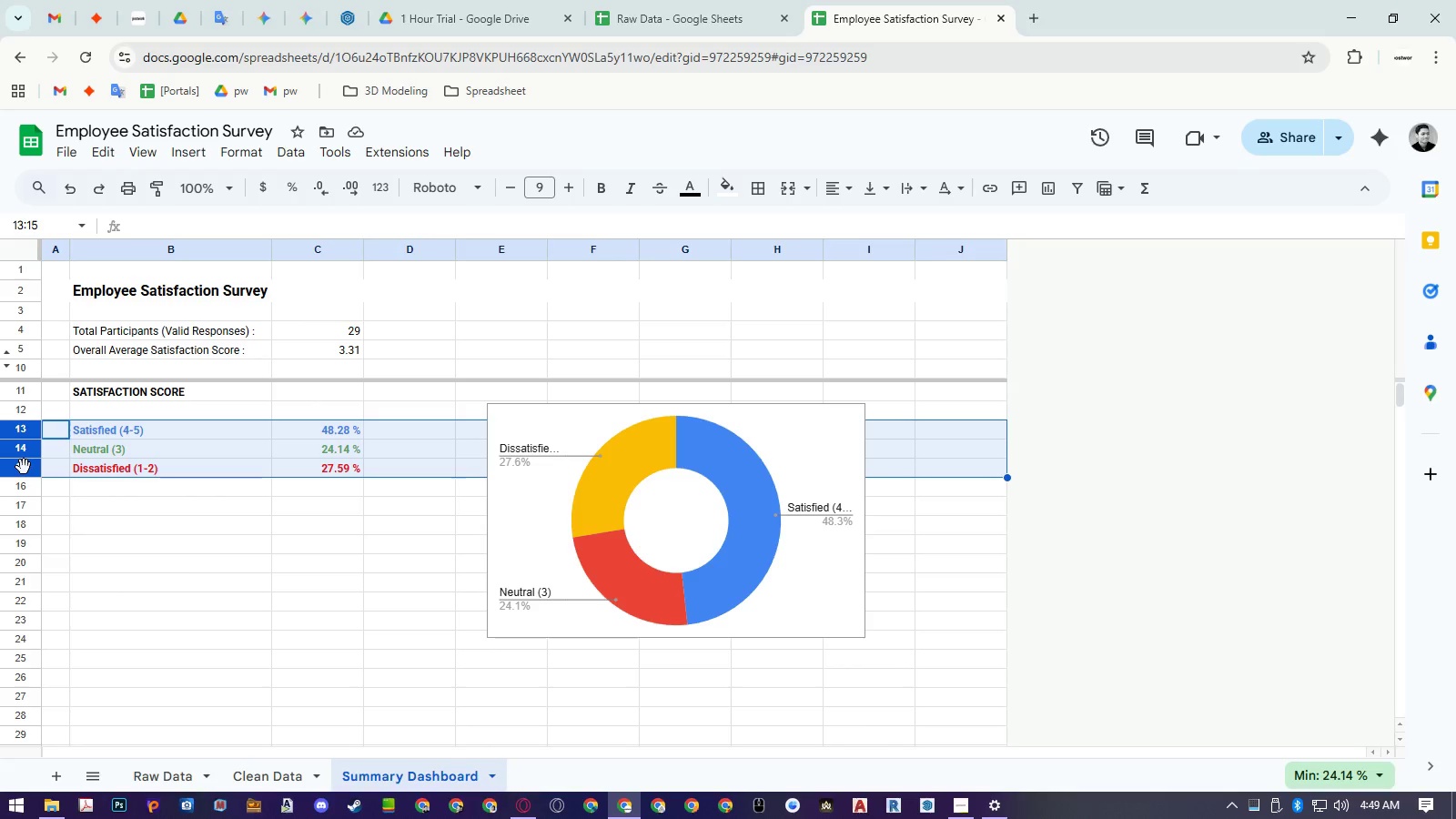 
left_click_drag(start_coordinate=[24, 467], to_coordinate=[41, 647])
 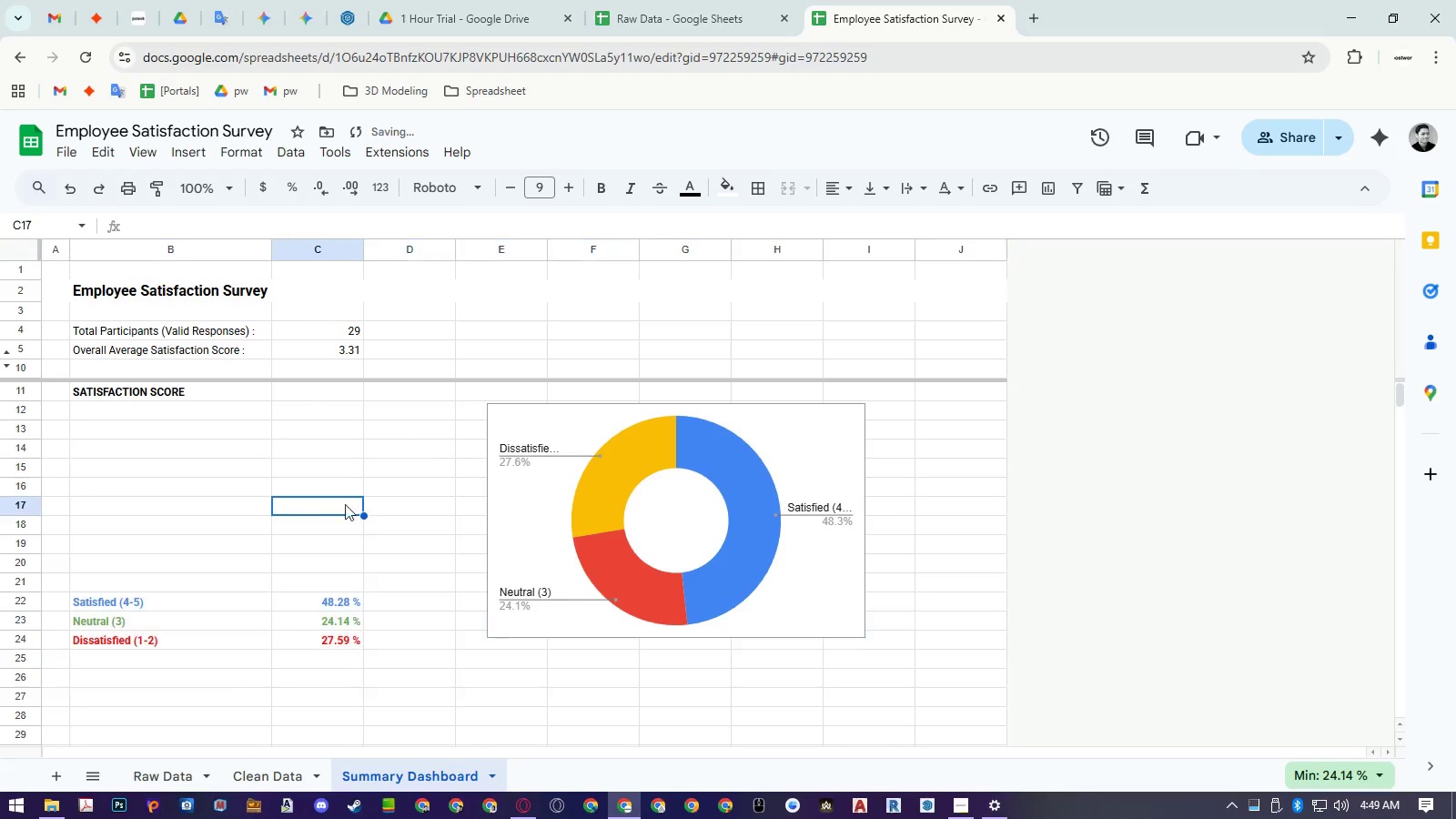 
double_click([611, 470])
 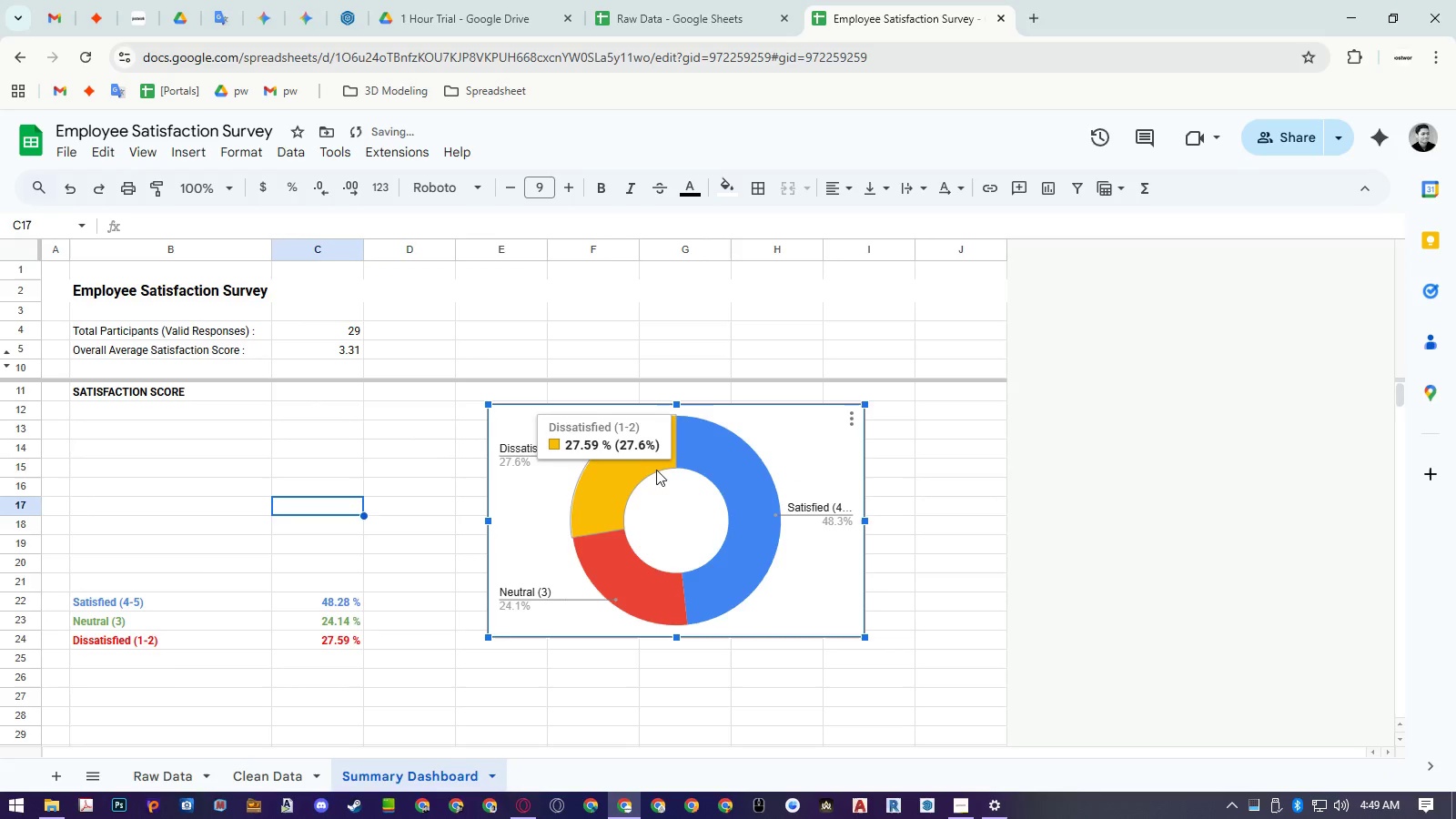 
left_click_drag(start_coordinate=[659, 470], to_coordinate=[244, 470])
 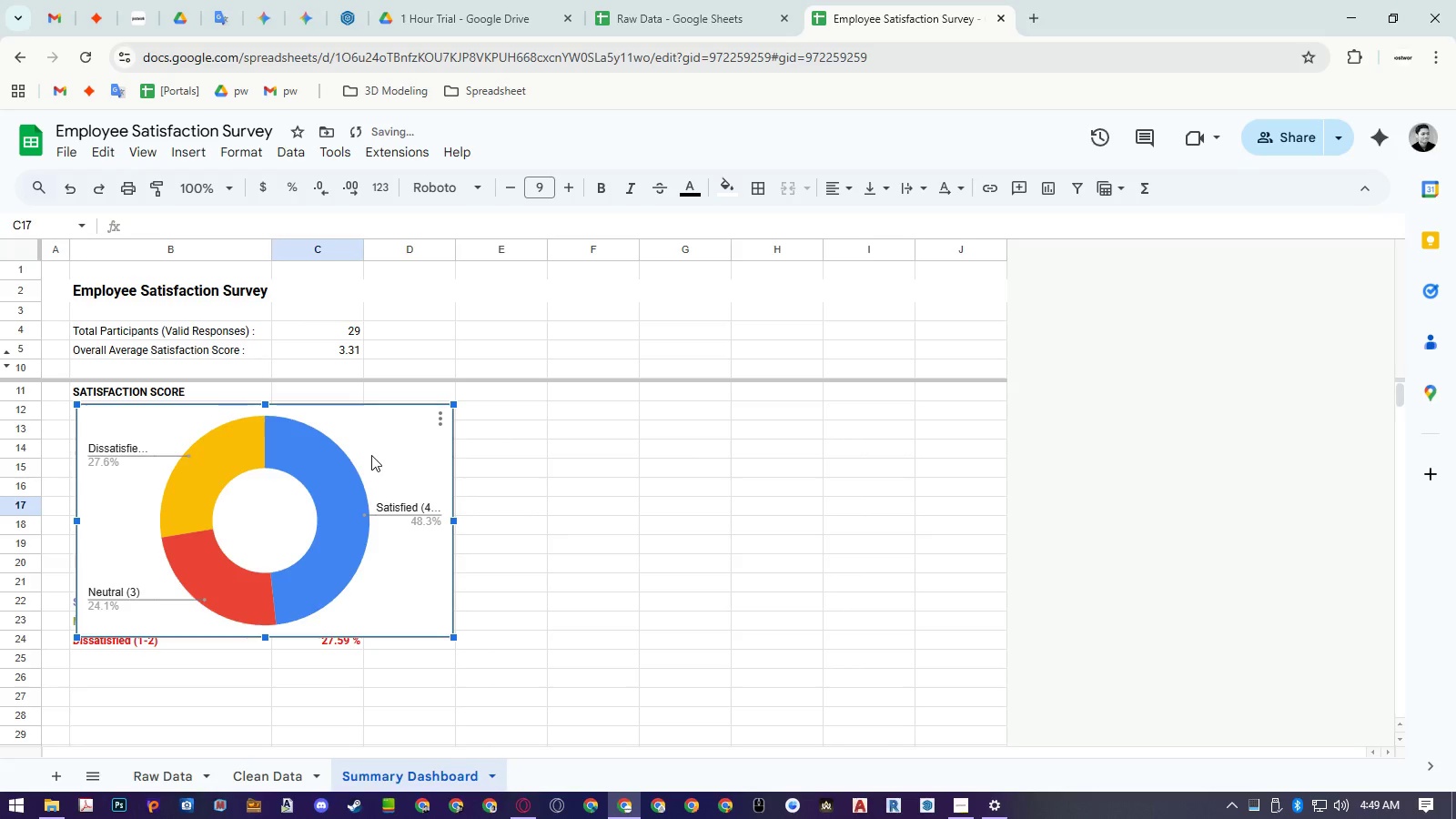 
double_click([371, 455])
 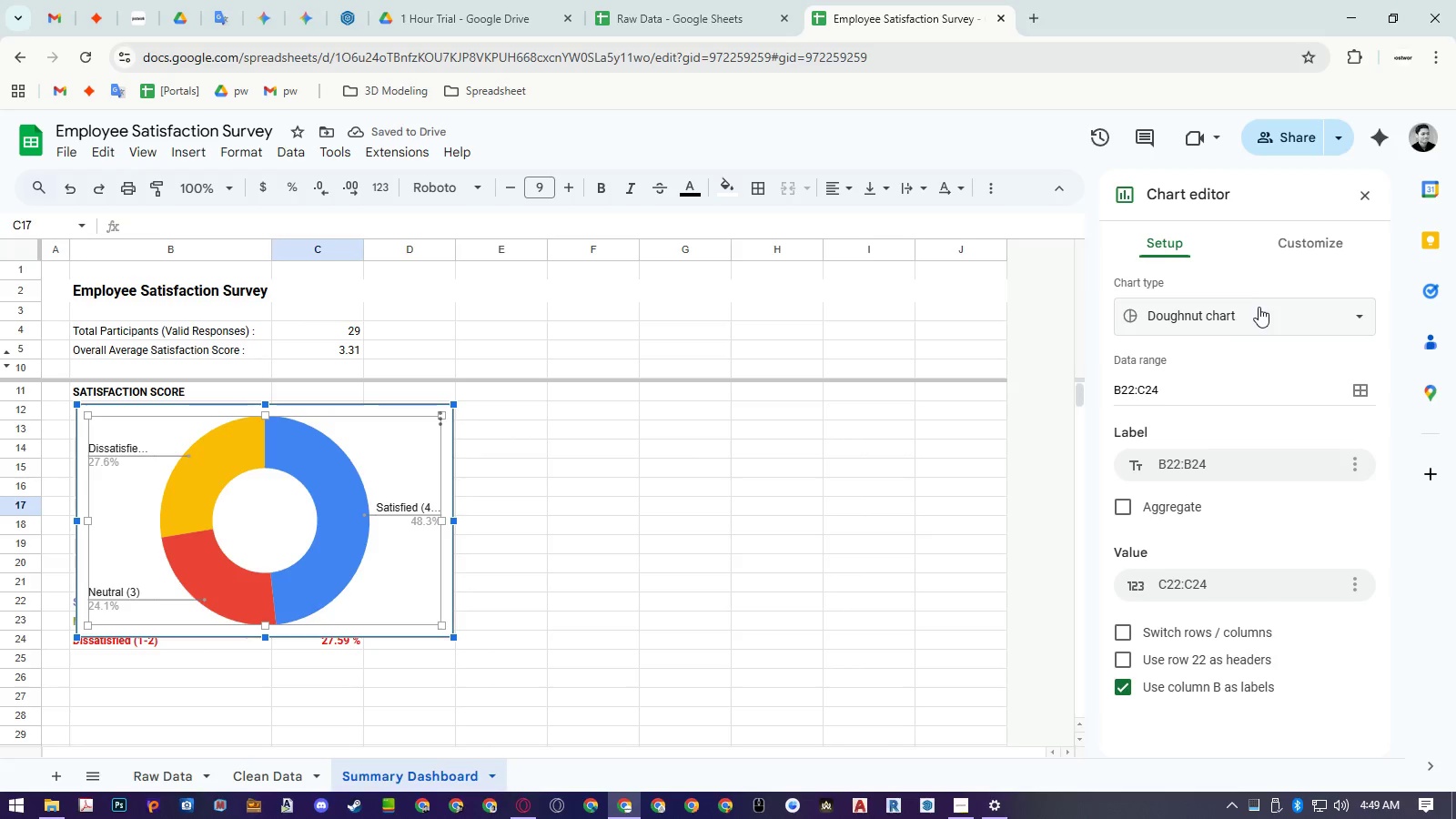 
scroll: coordinate [1219, 416], scroll_direction: down, amount: 2.0
 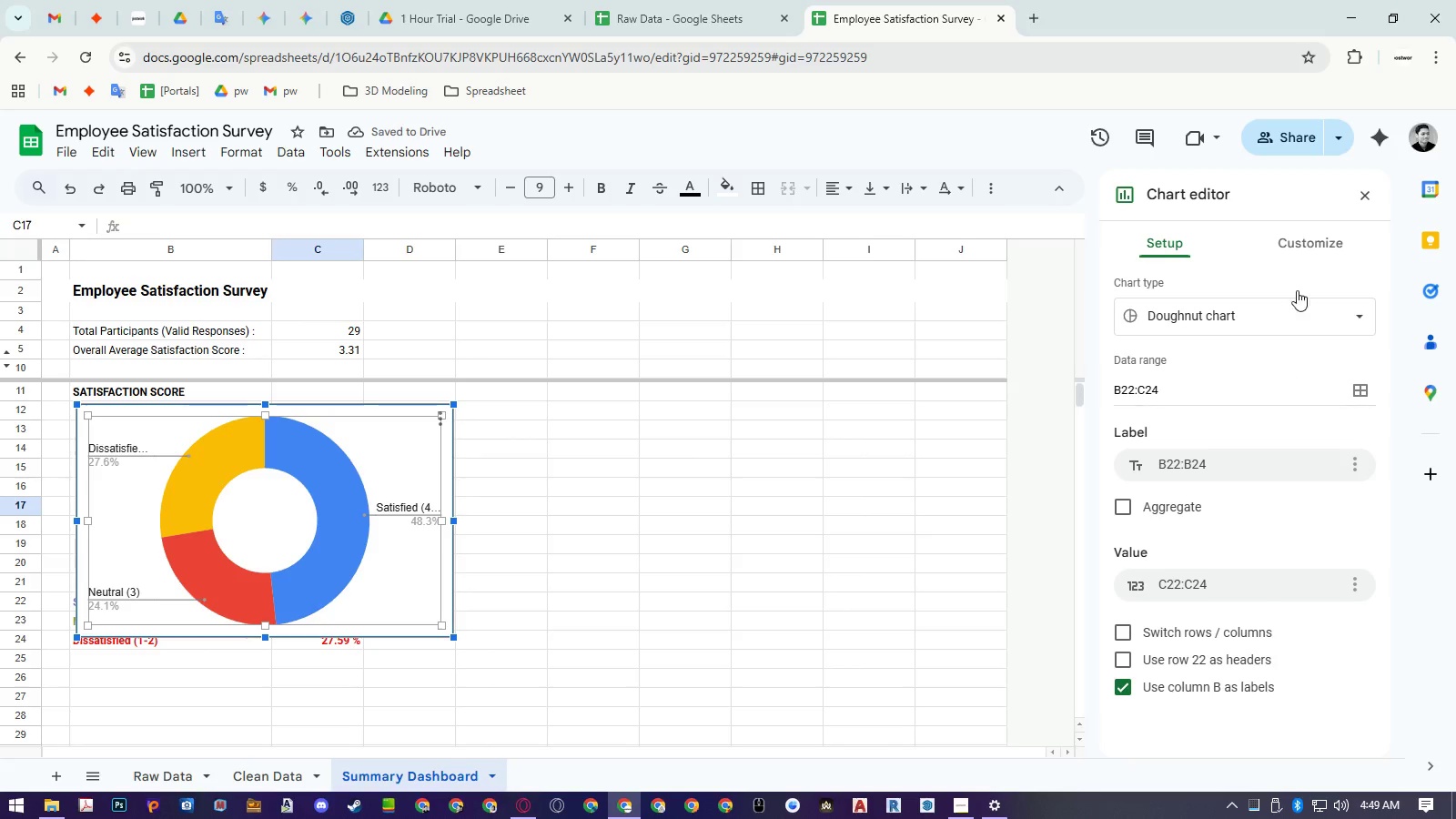 
left_click([1306, 249])
 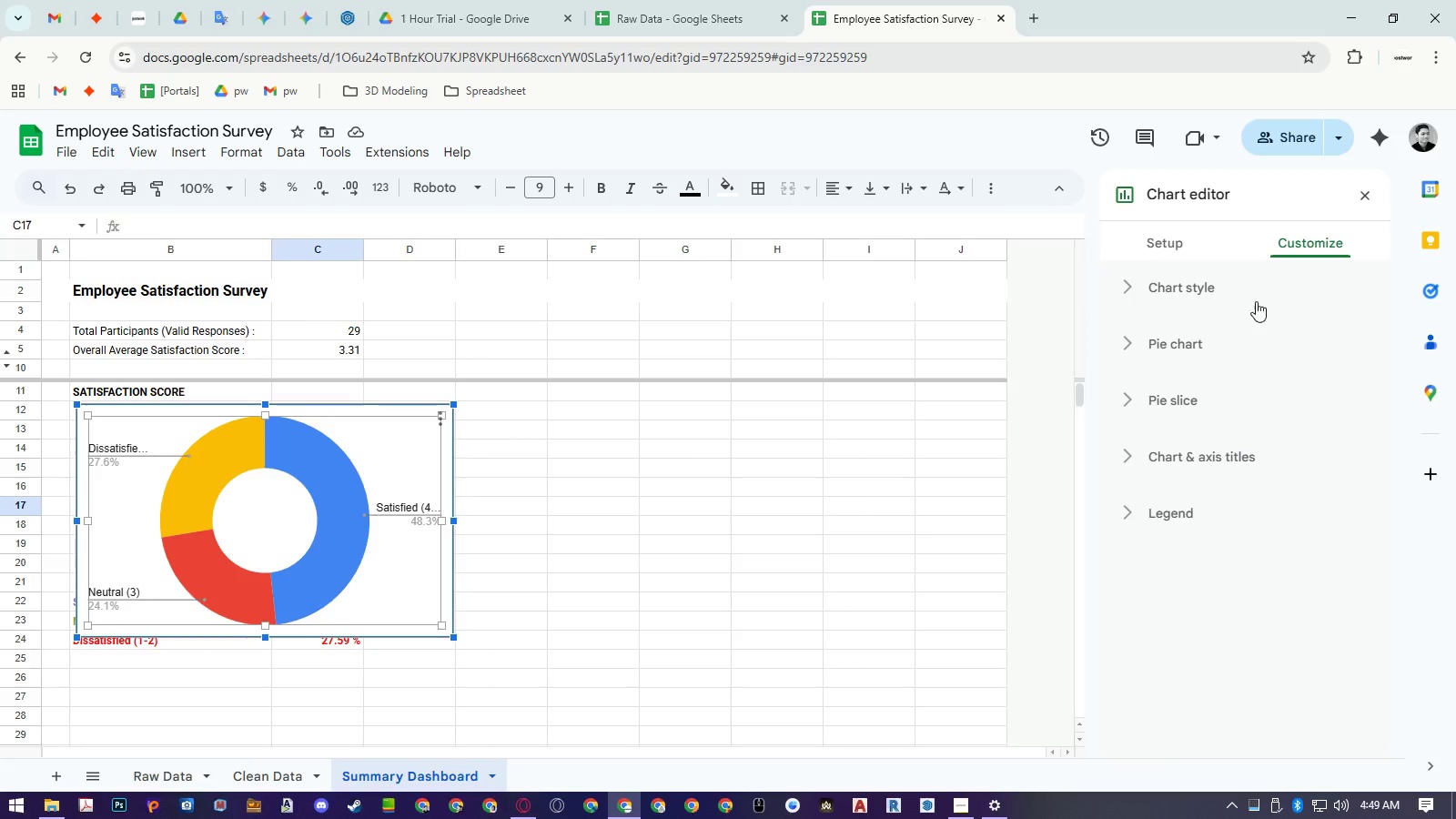 
left_click([1230, 289])
 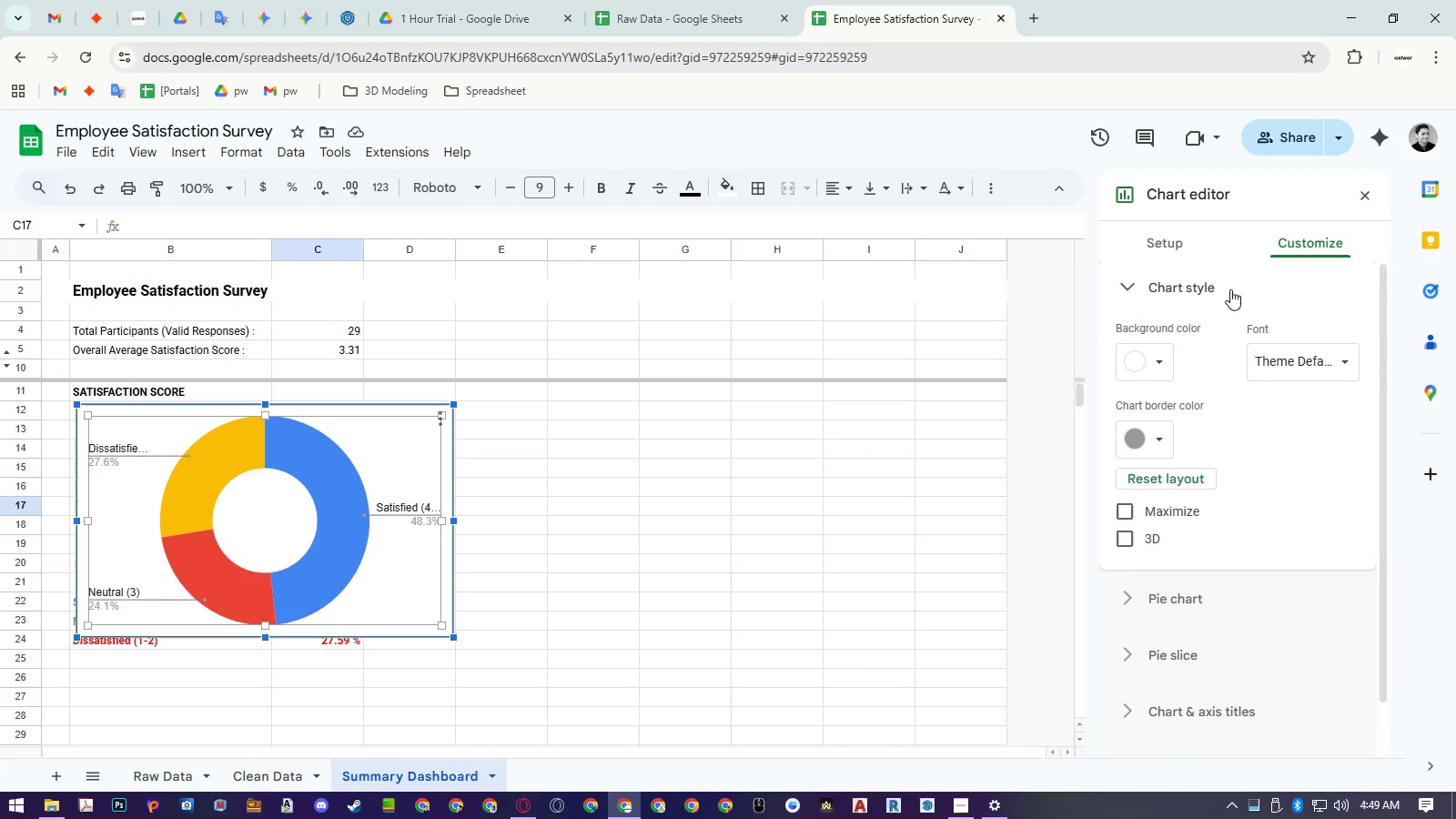 
left_click([1295, 349])
 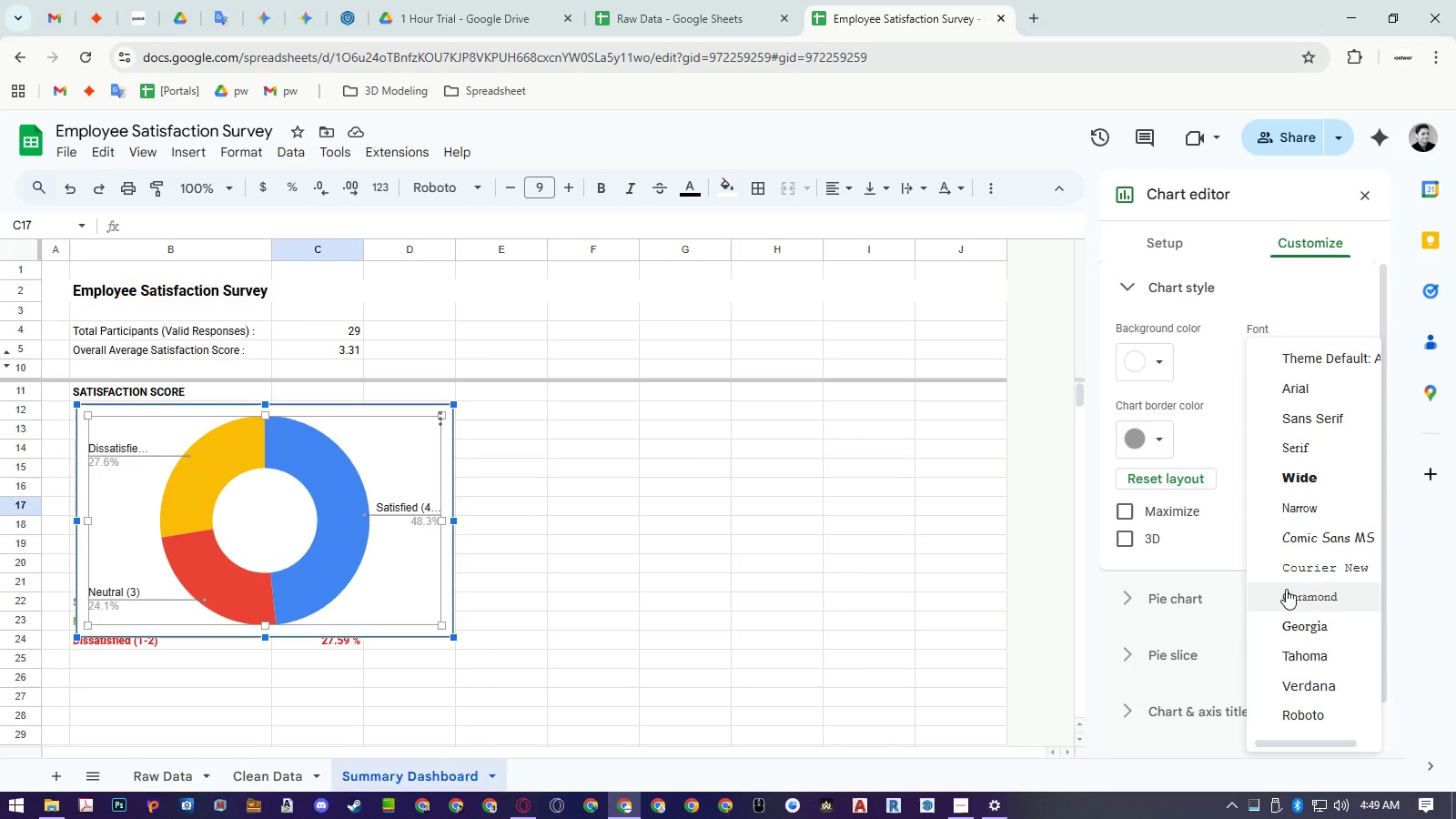 
scroll: coordinate [1290, 581], scroll_direction: down, amount: 1.0
 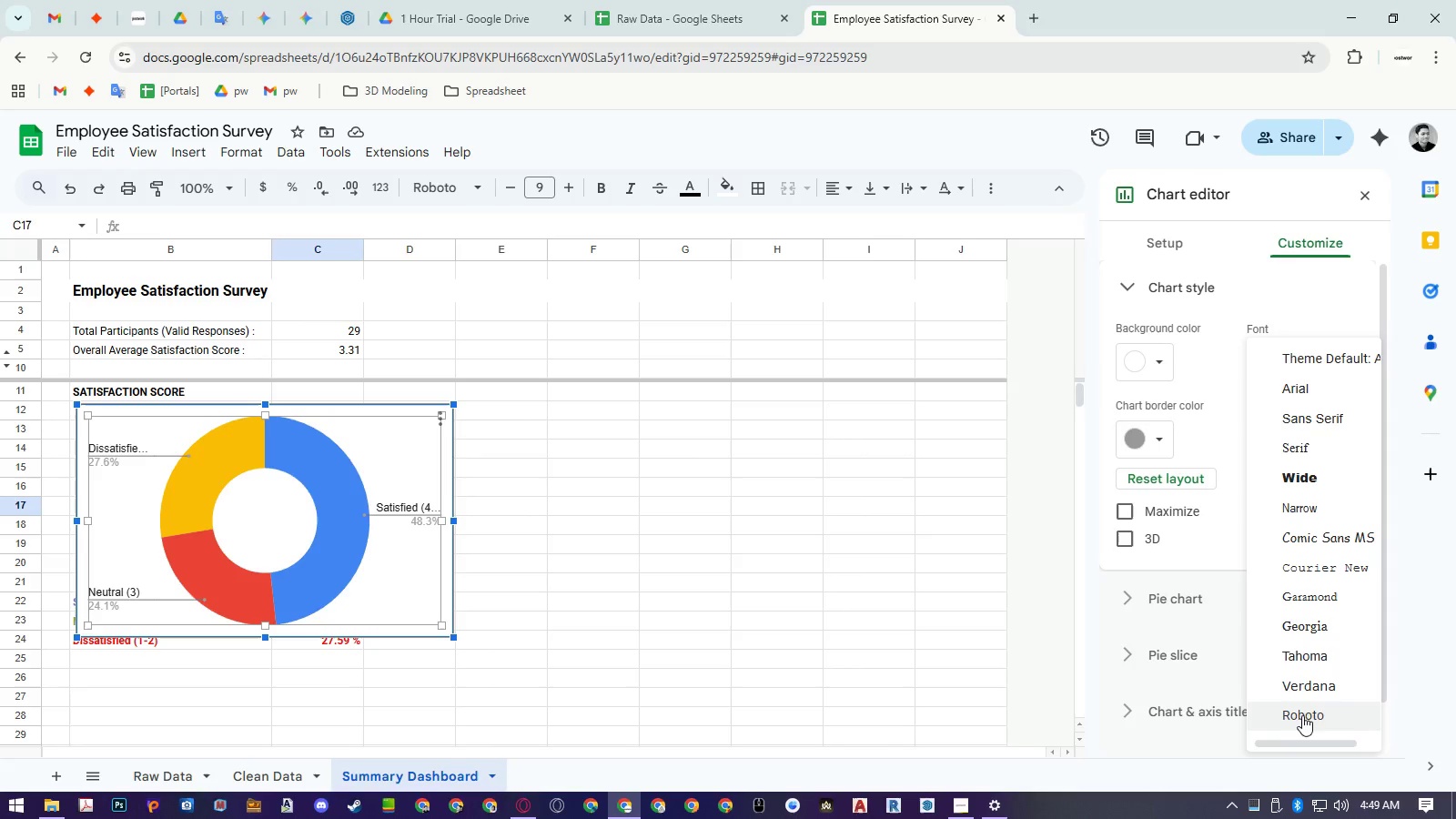 
left_click([1302, 721])
 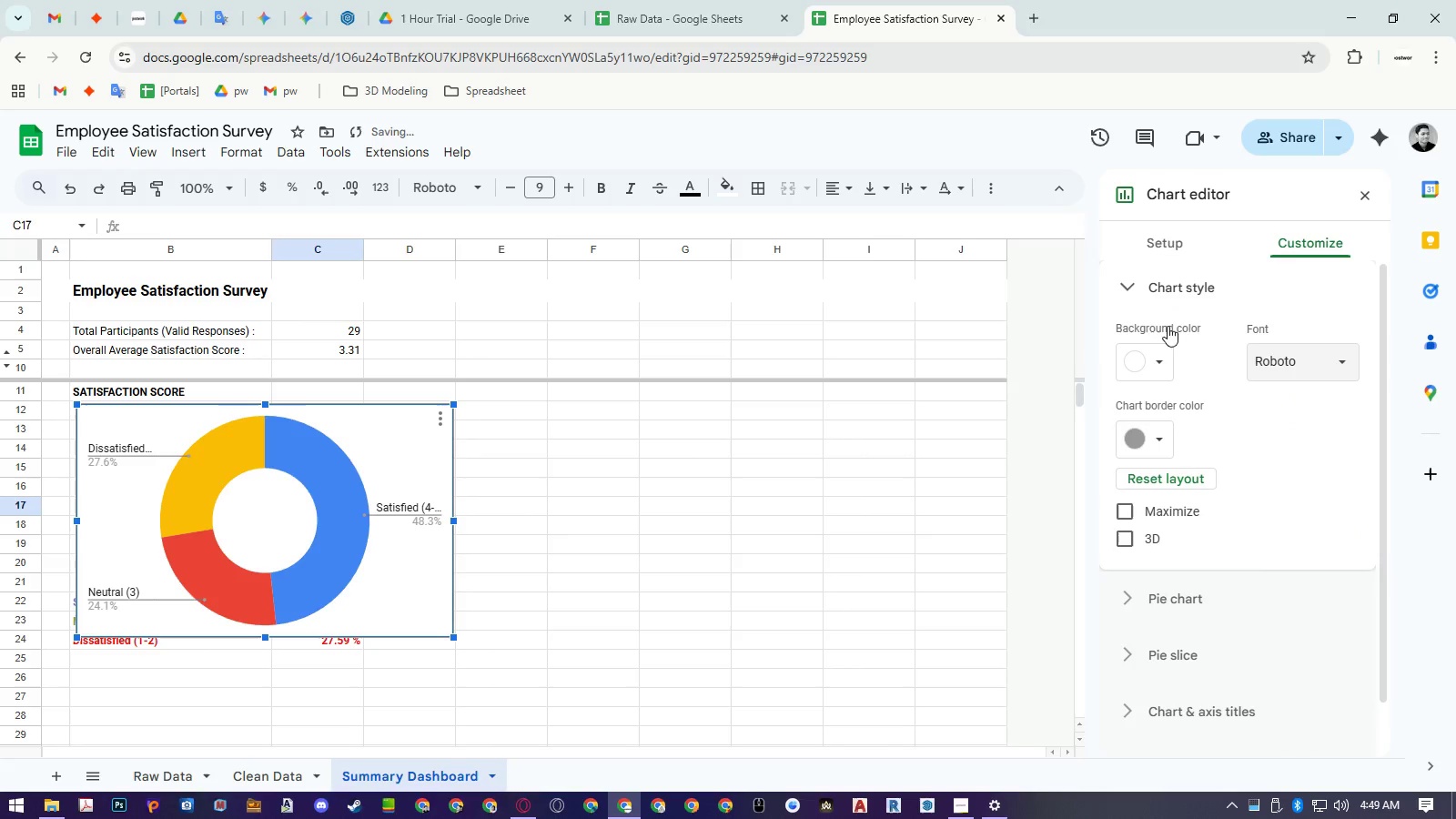 
left_click([1122, 513])
 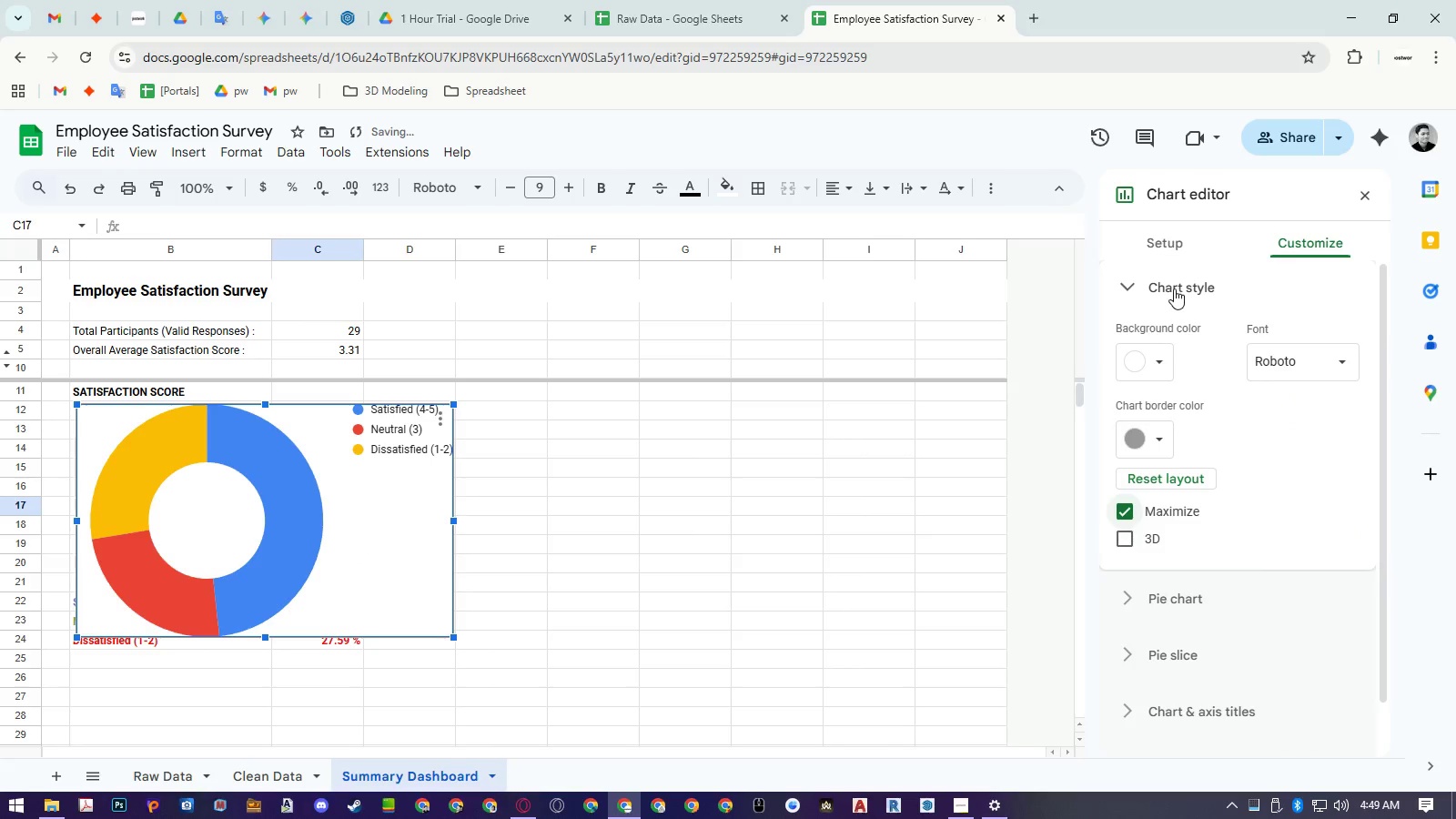 
left_click([1173, 286])
 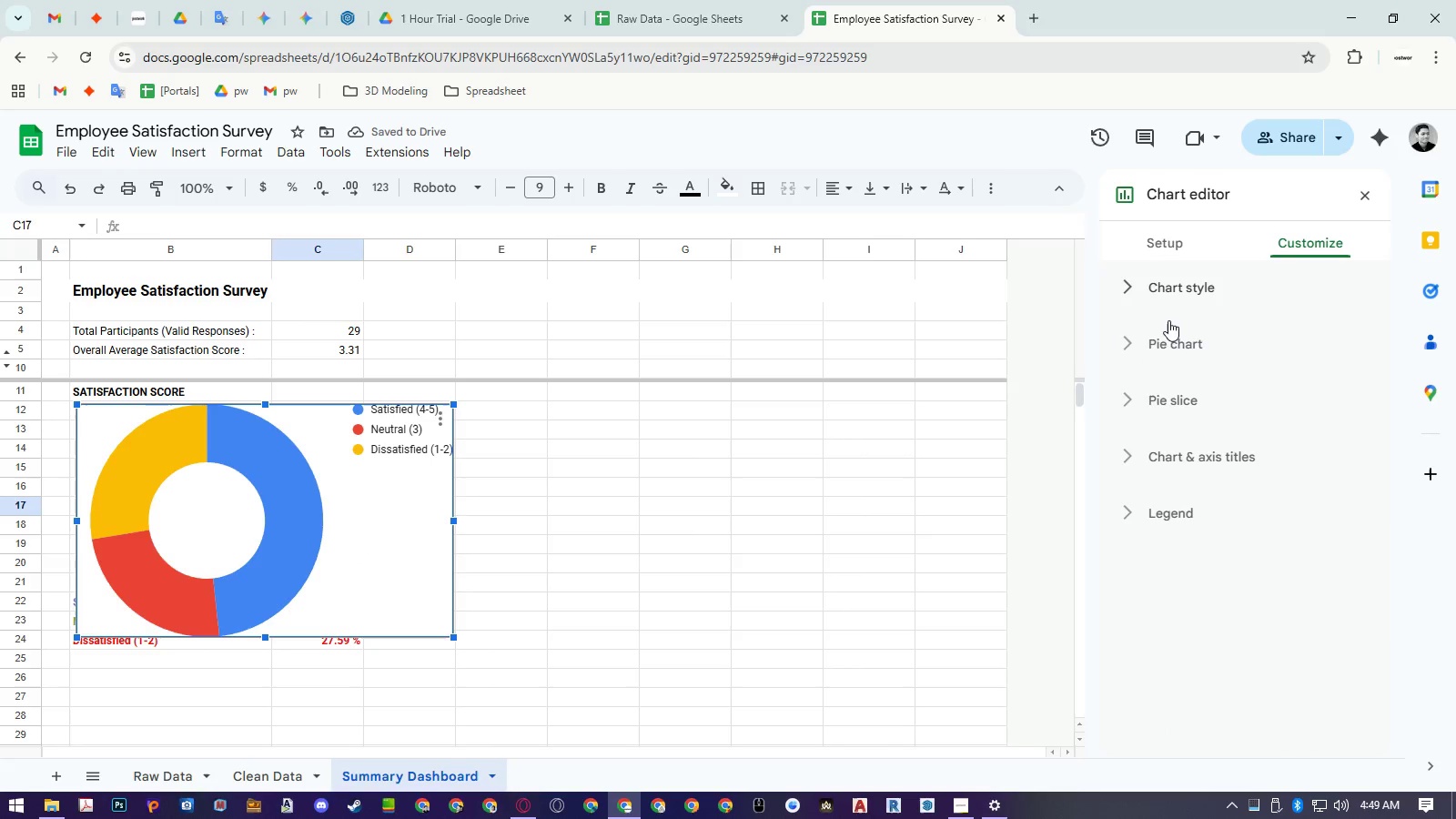 
left_click([1166, 342])
 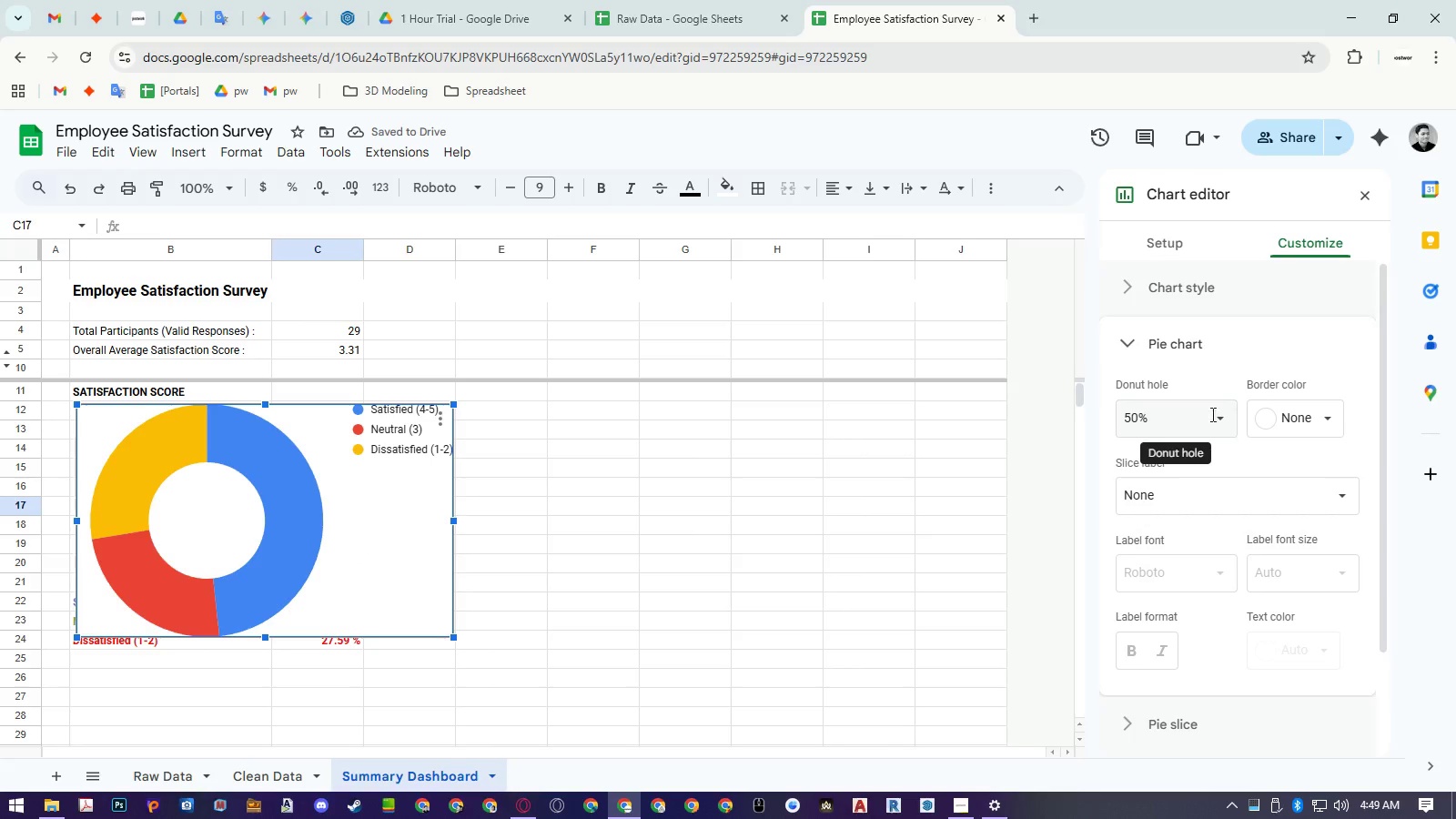 
left_click([1221, 417])
 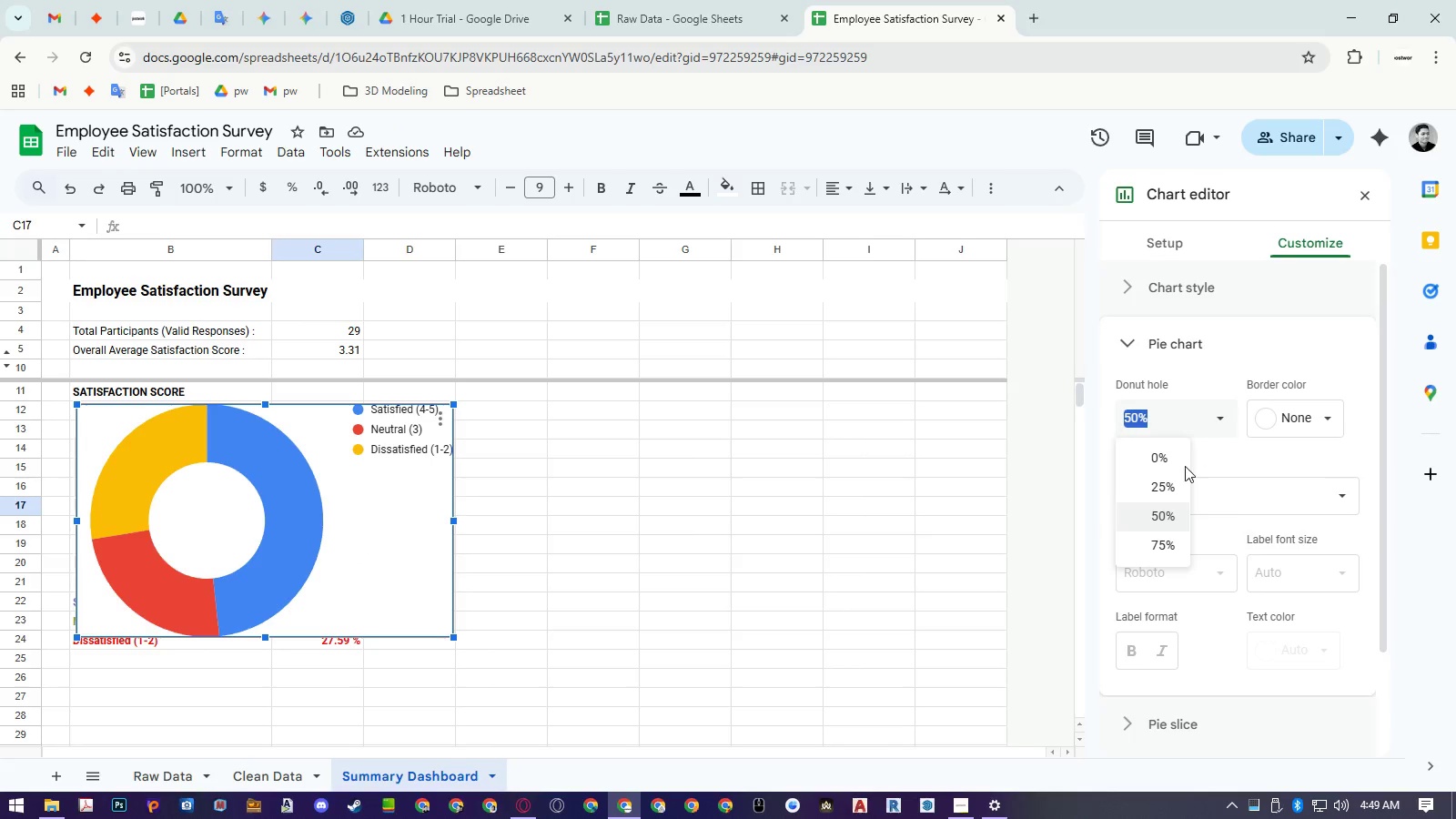 
left_click([1176, 480])
 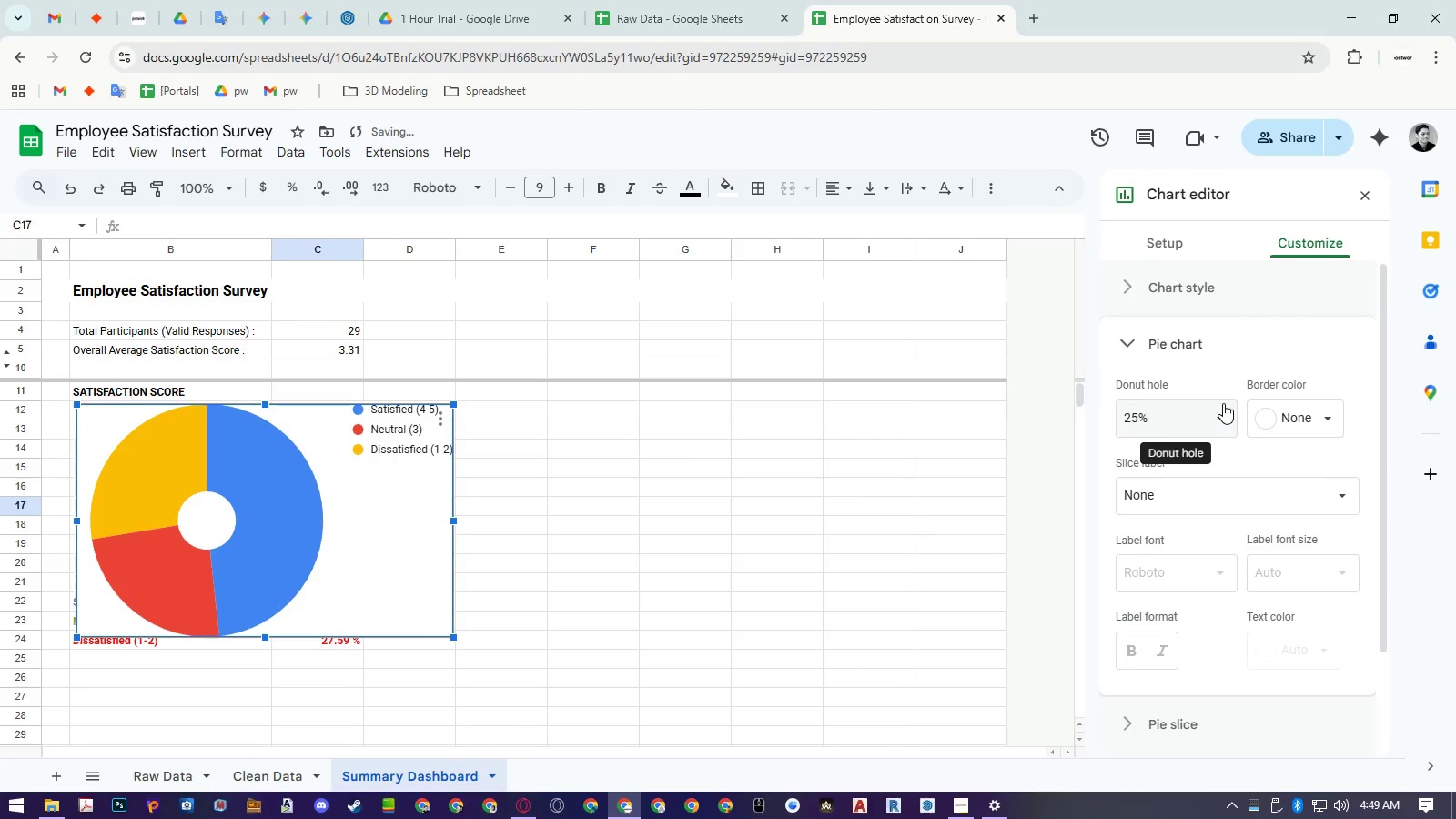 
left_click([1223, 404])
 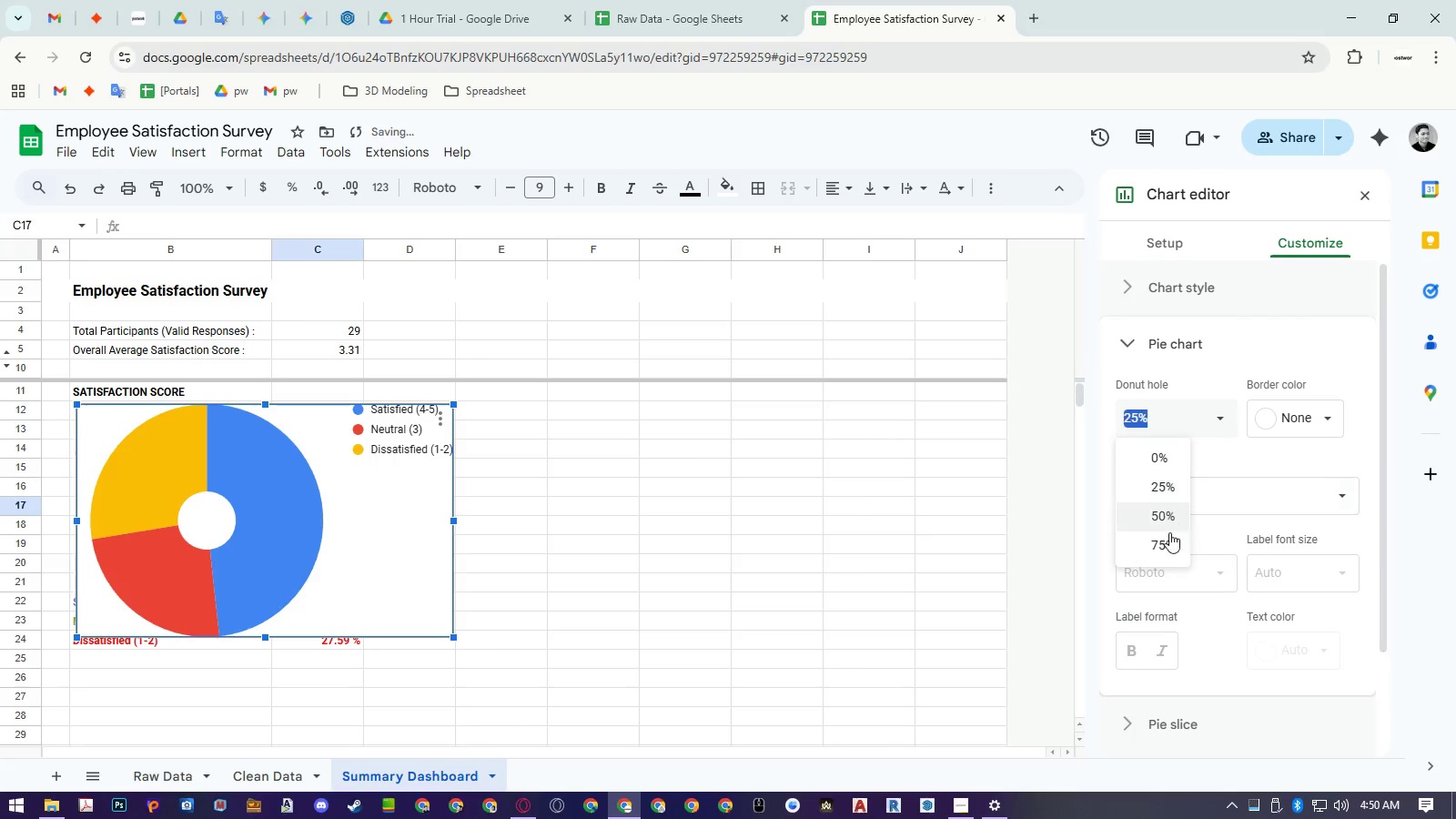 
left_click([1168, 537])
 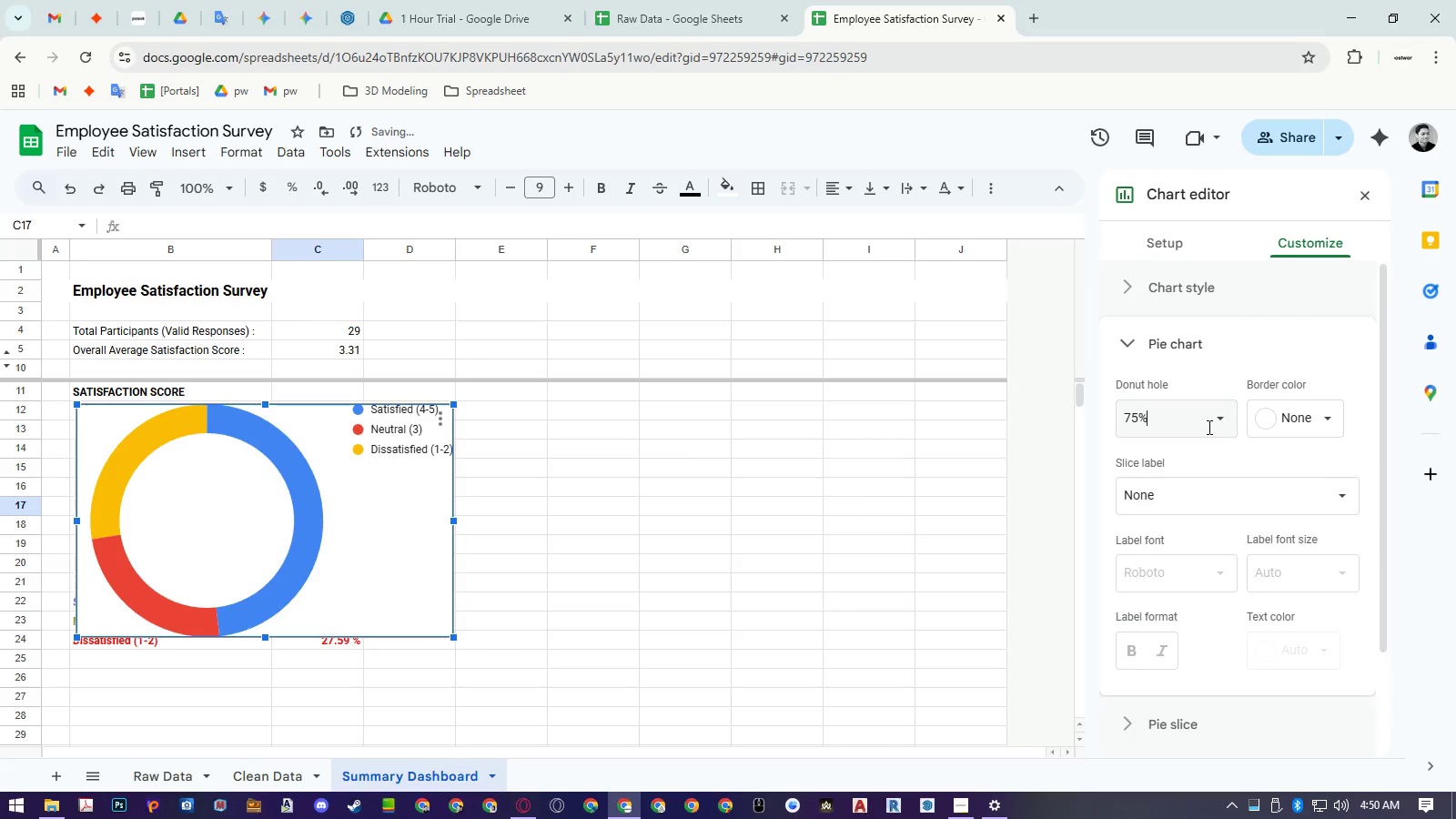 
left_click([1208, 427])
 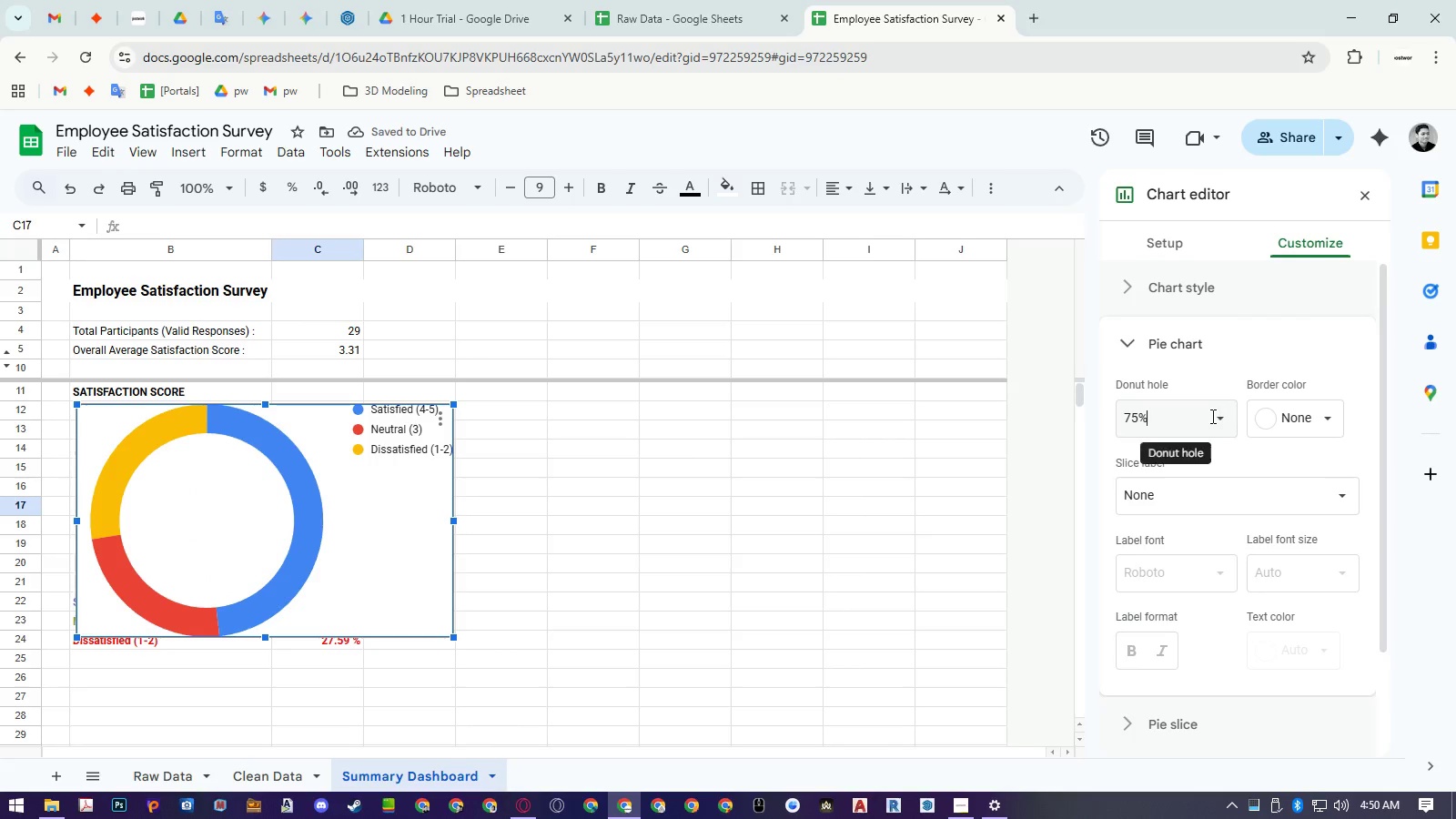 
left_click([1218, 418])
 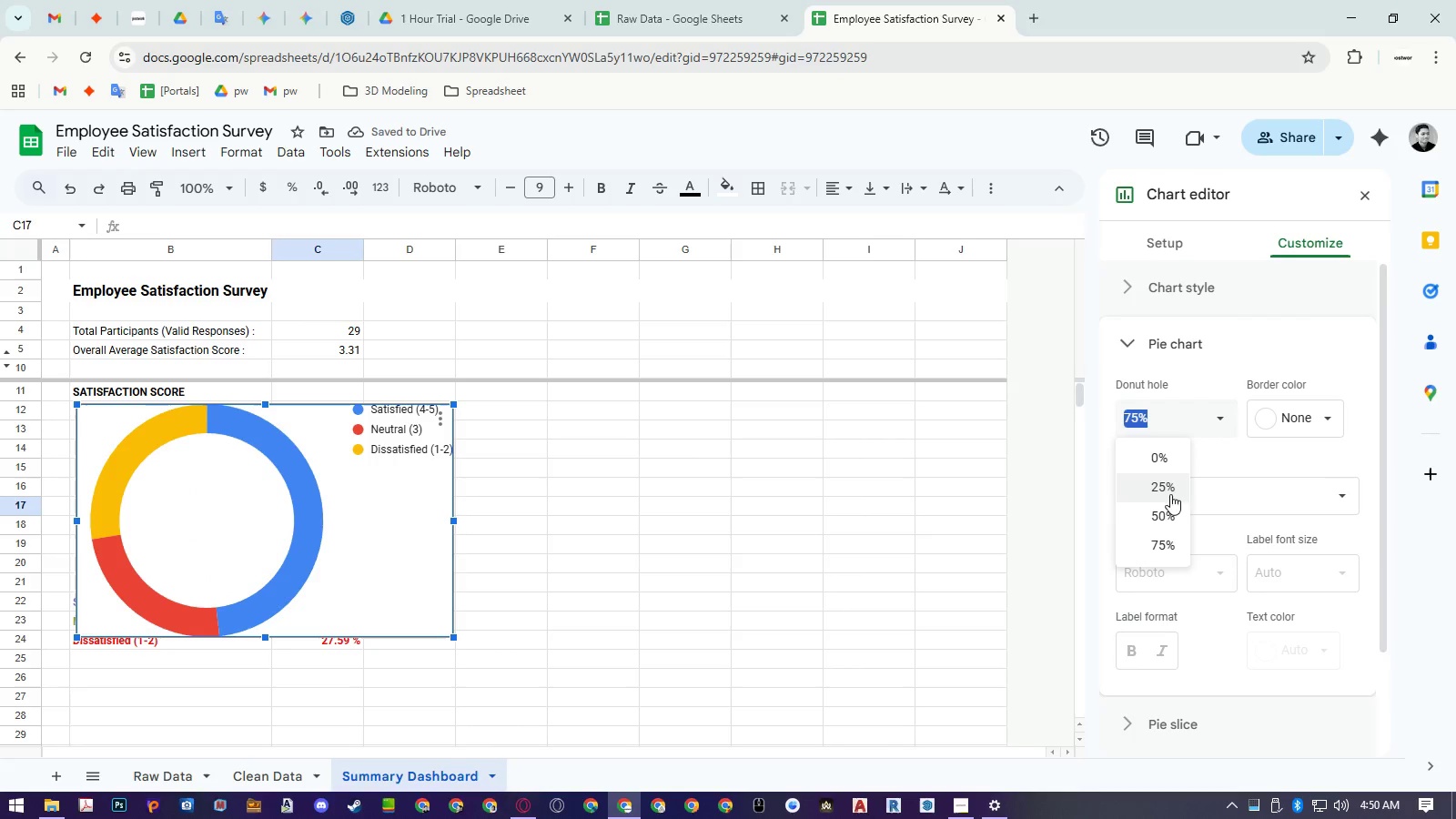 
left_click([1162, 507])
 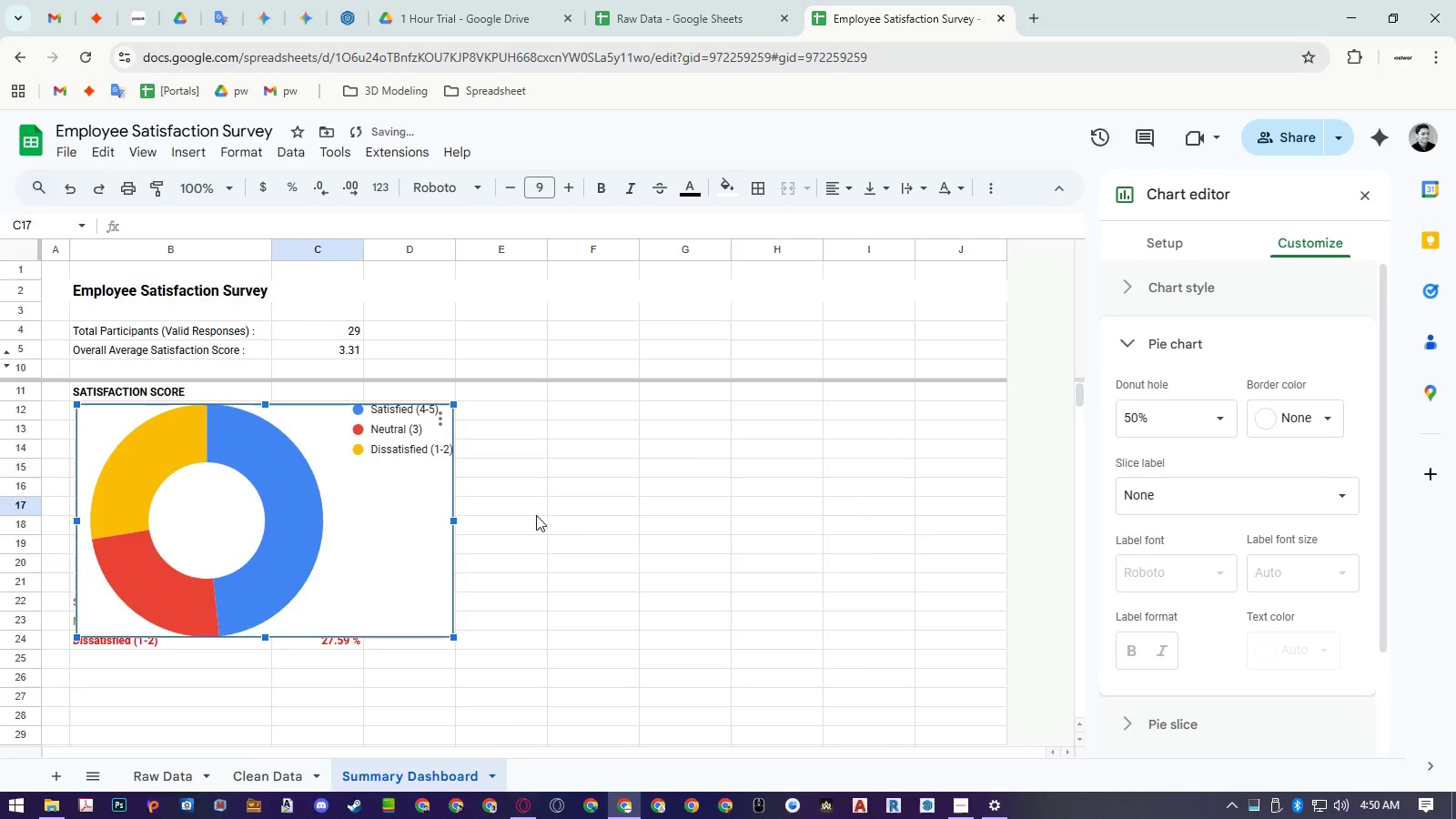 
left_click([526, 506])
 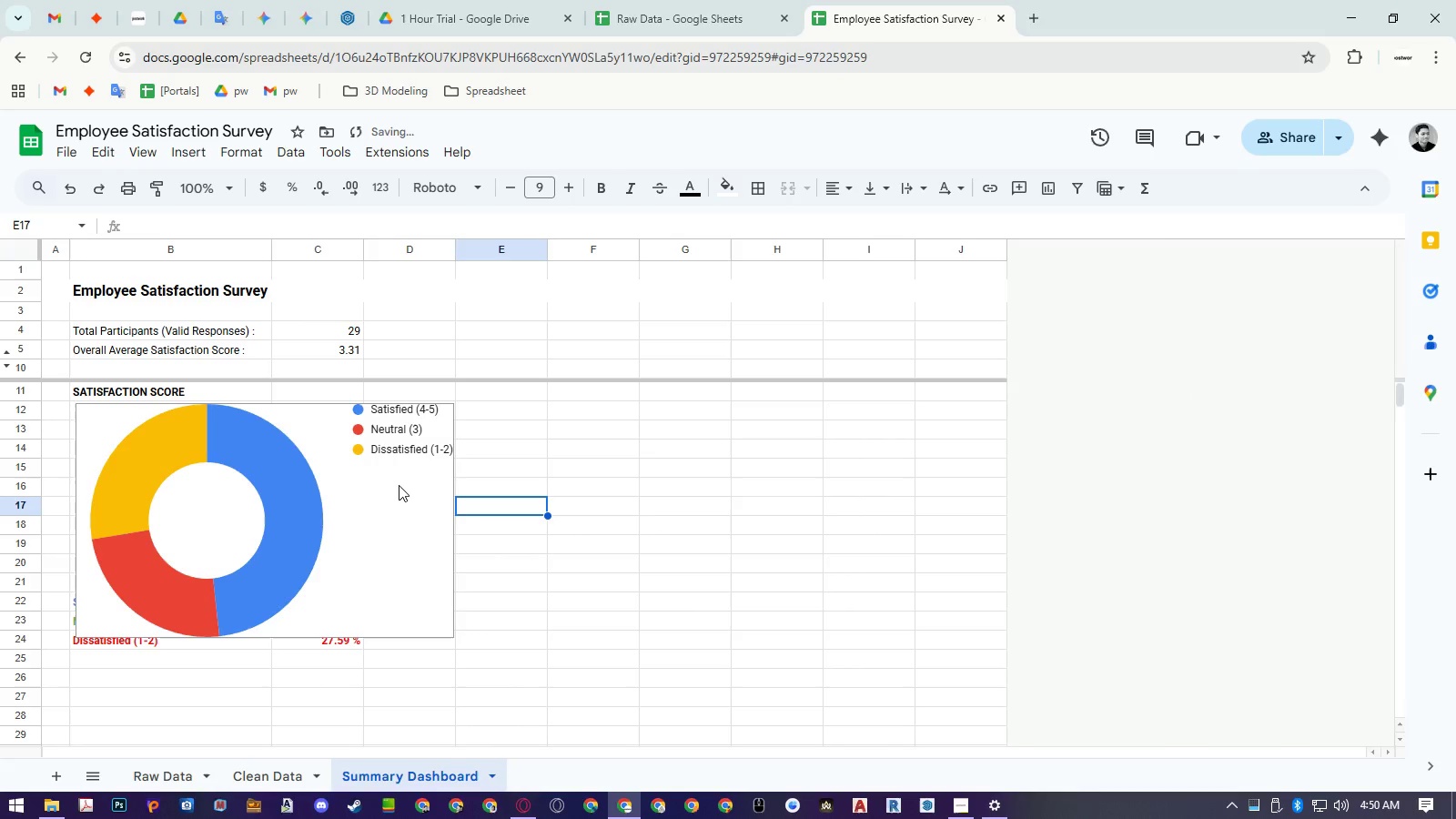 
left_click([399, 484])
 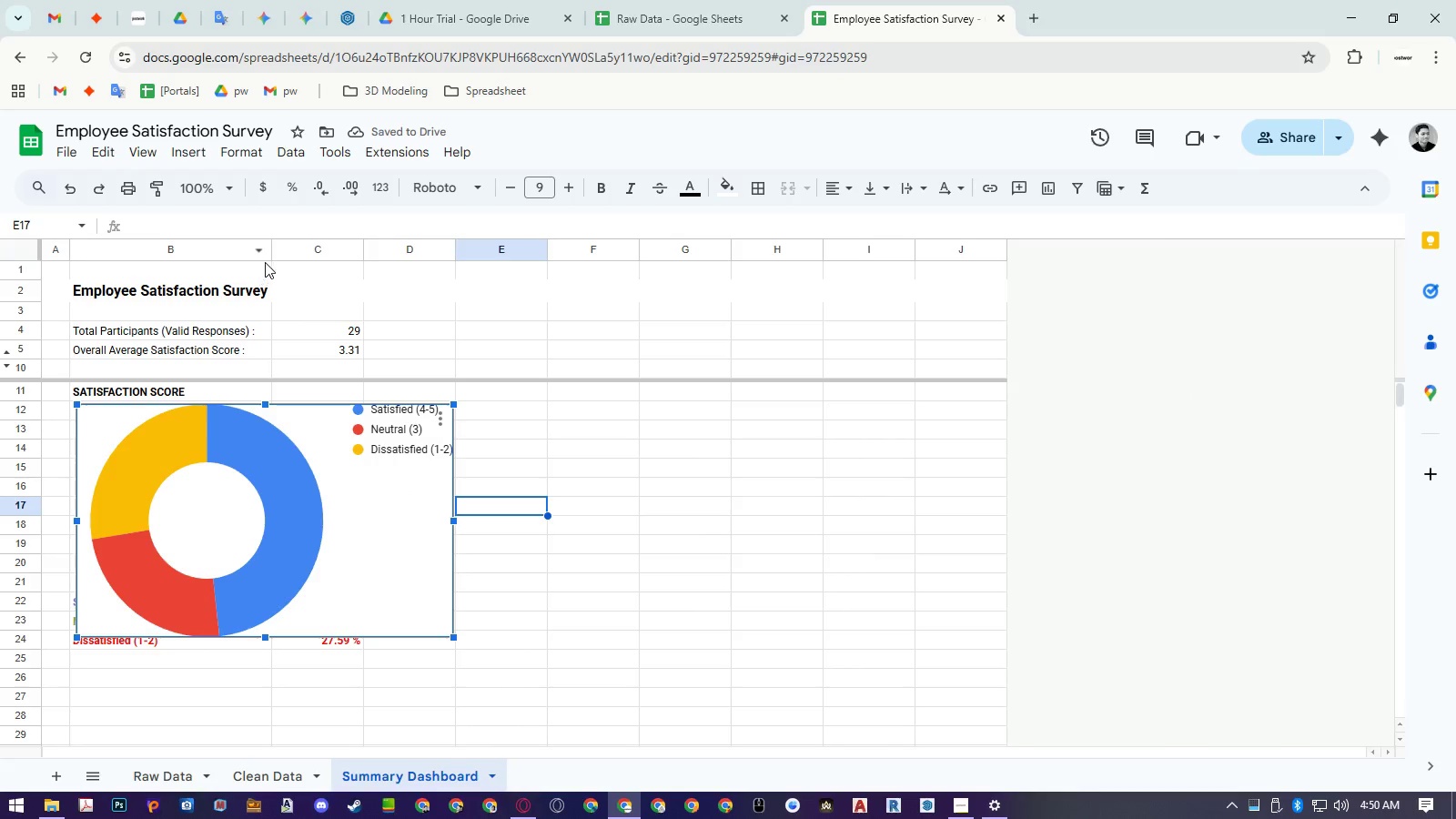 
double_click([274, 251])
 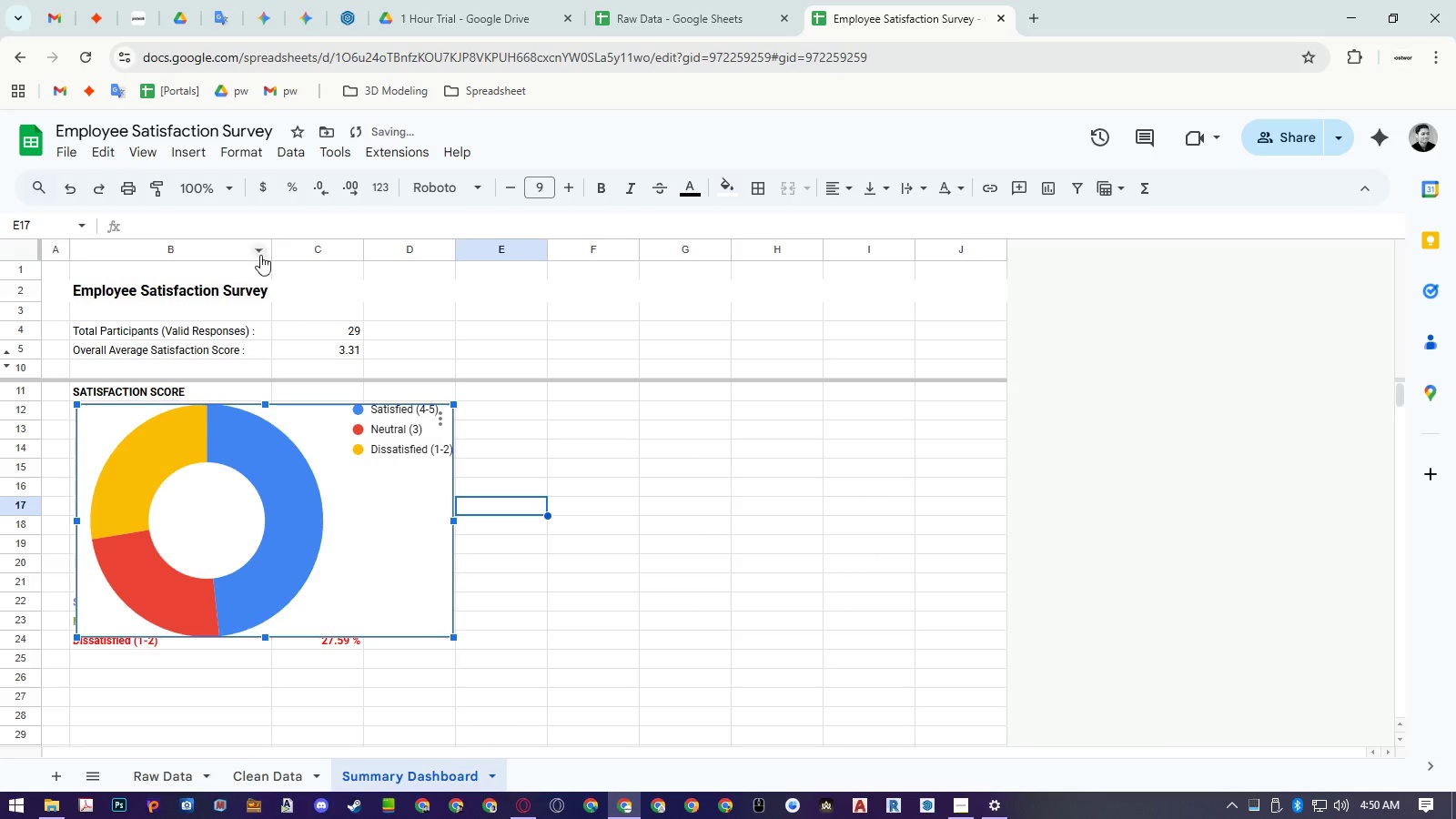 
mouse_move([238, 275])
 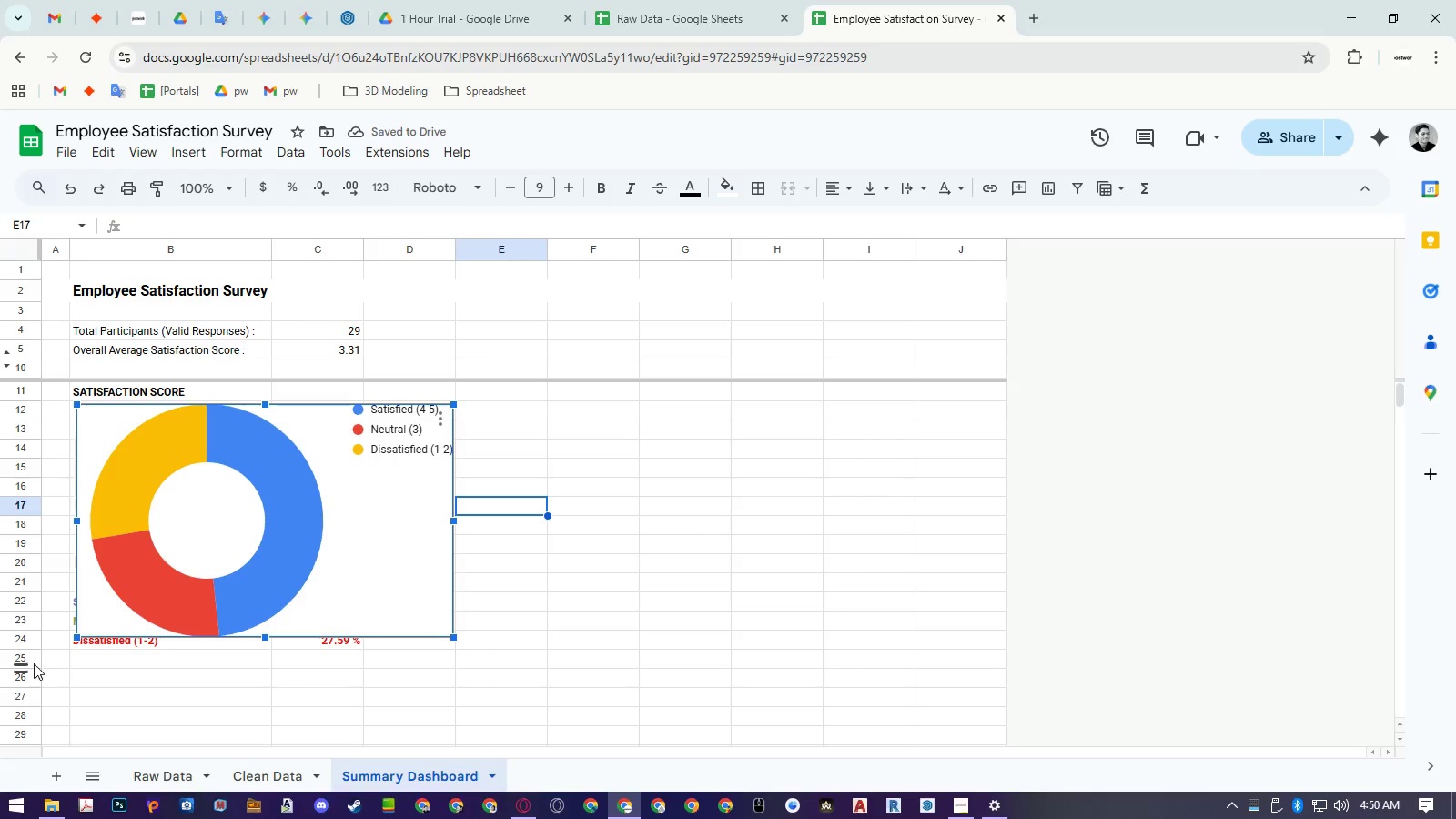 
left_click_drag(start_coordinate=[26, 641], to_coordinate=[25, 605])
 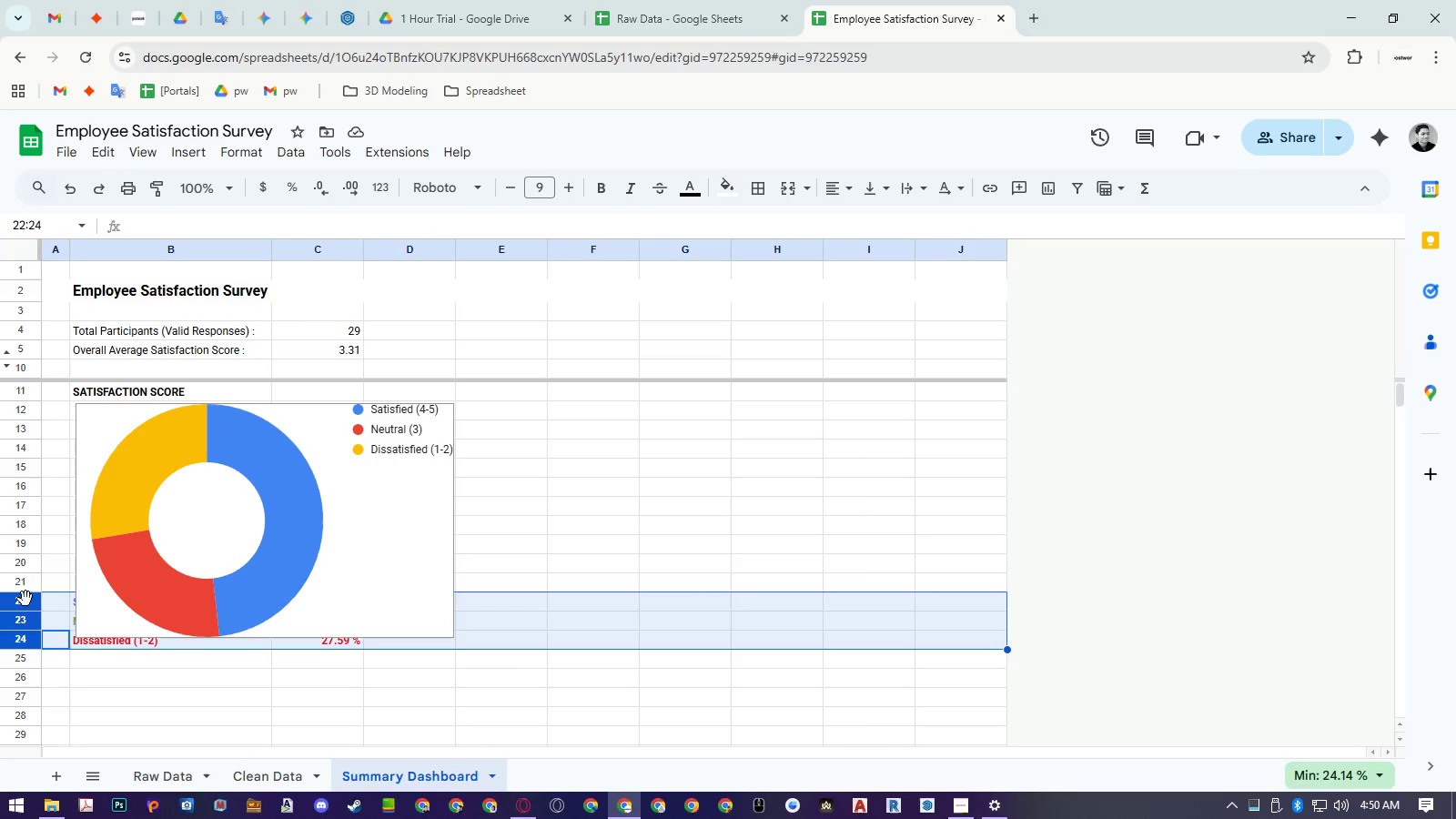 
left_click_drag(start_coordinate=[25, 599], to_coordinate=[27, 676])
 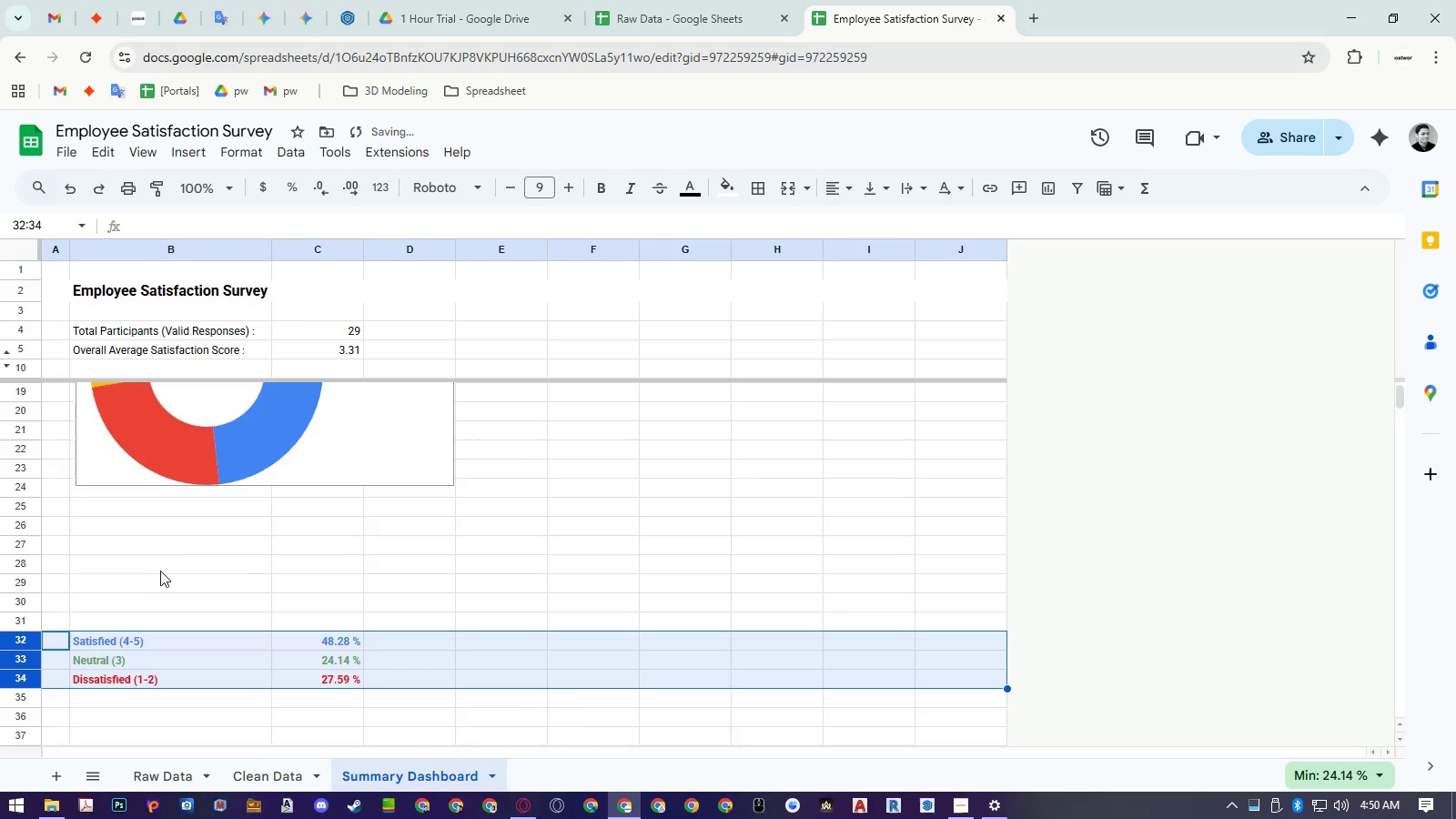 
scroll: coordinate [161, 571], scroll_direction: up, amount: 1.0
 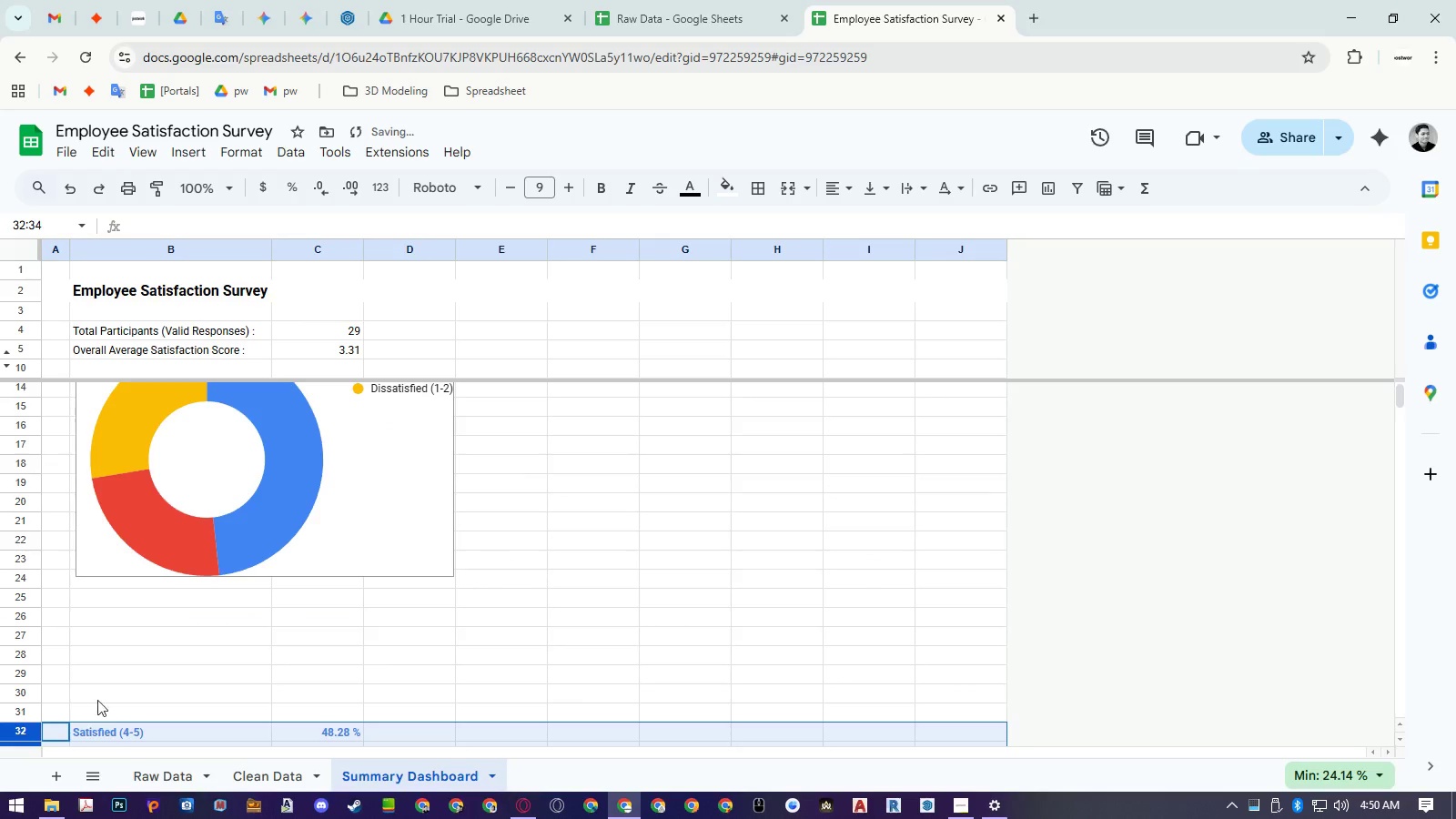 
scroll: coordinate [97, 701], scroll_direction: down, amount: 1.0
 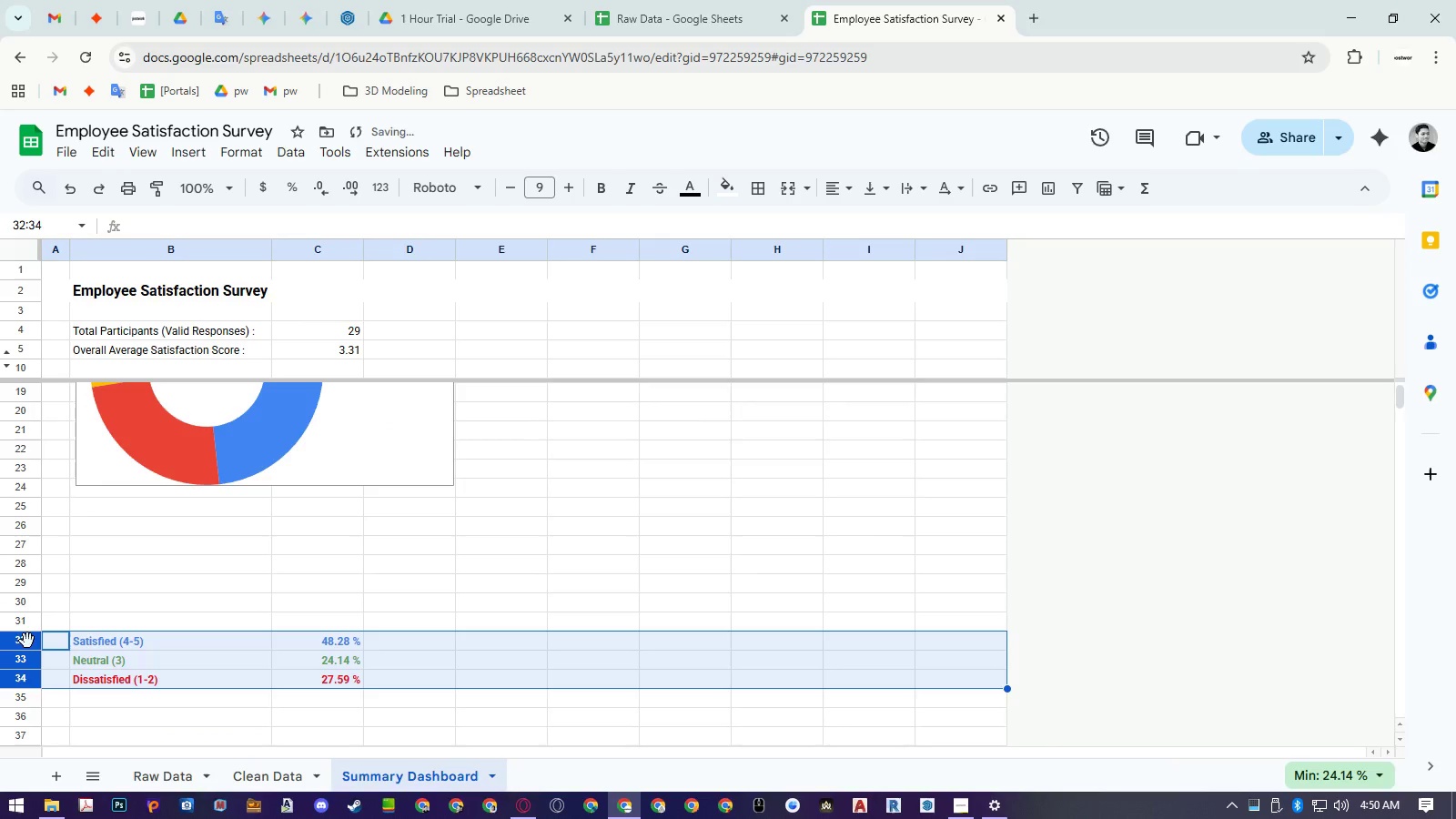 
left_click_drag(start_coordinate=[25, 637], to_coordinate=[29, 510])
 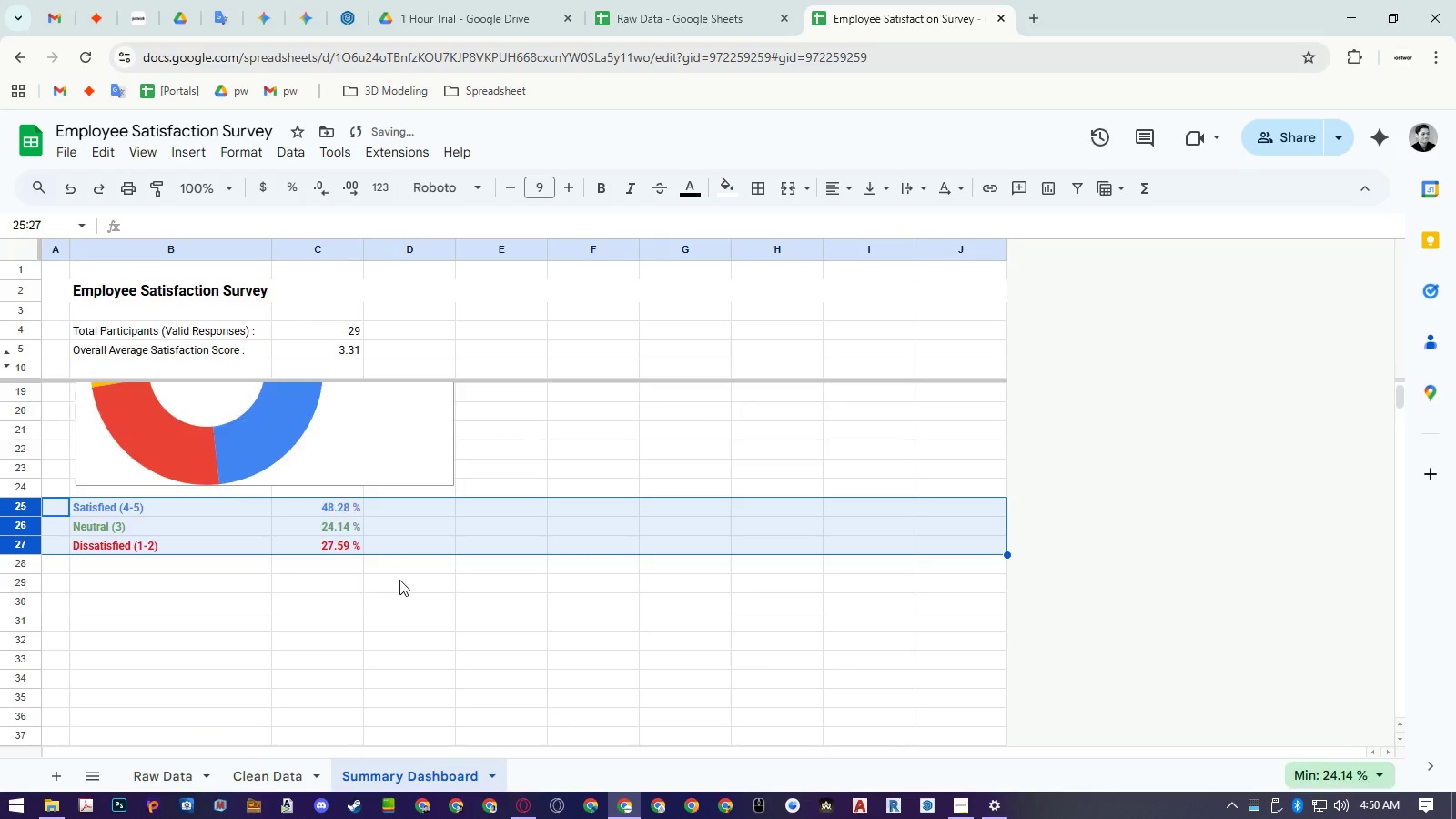 
scroll: coordinate [400, 578], scroll_direction: up, amount: 5.0
 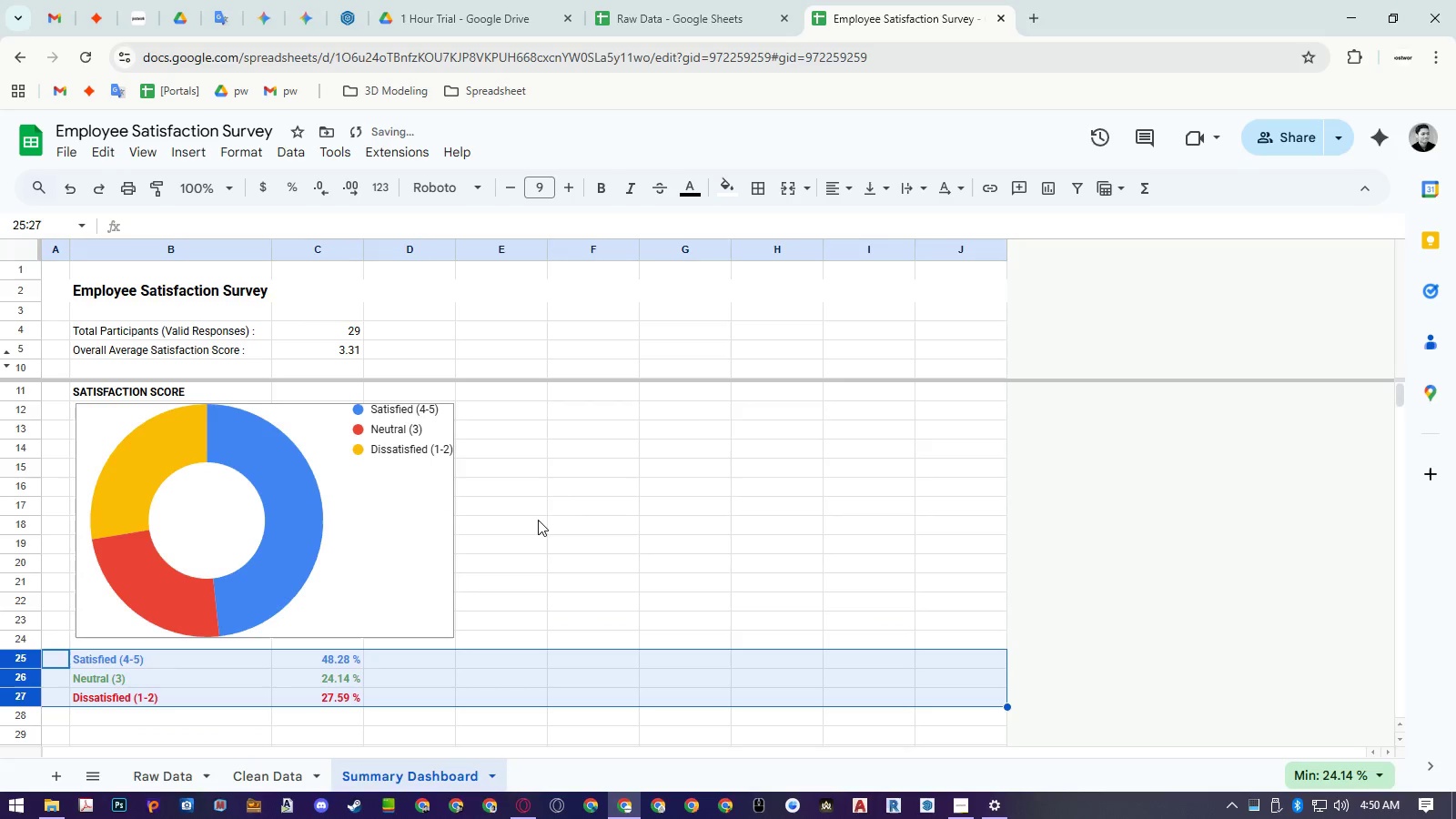 
left_click([567, 506])
 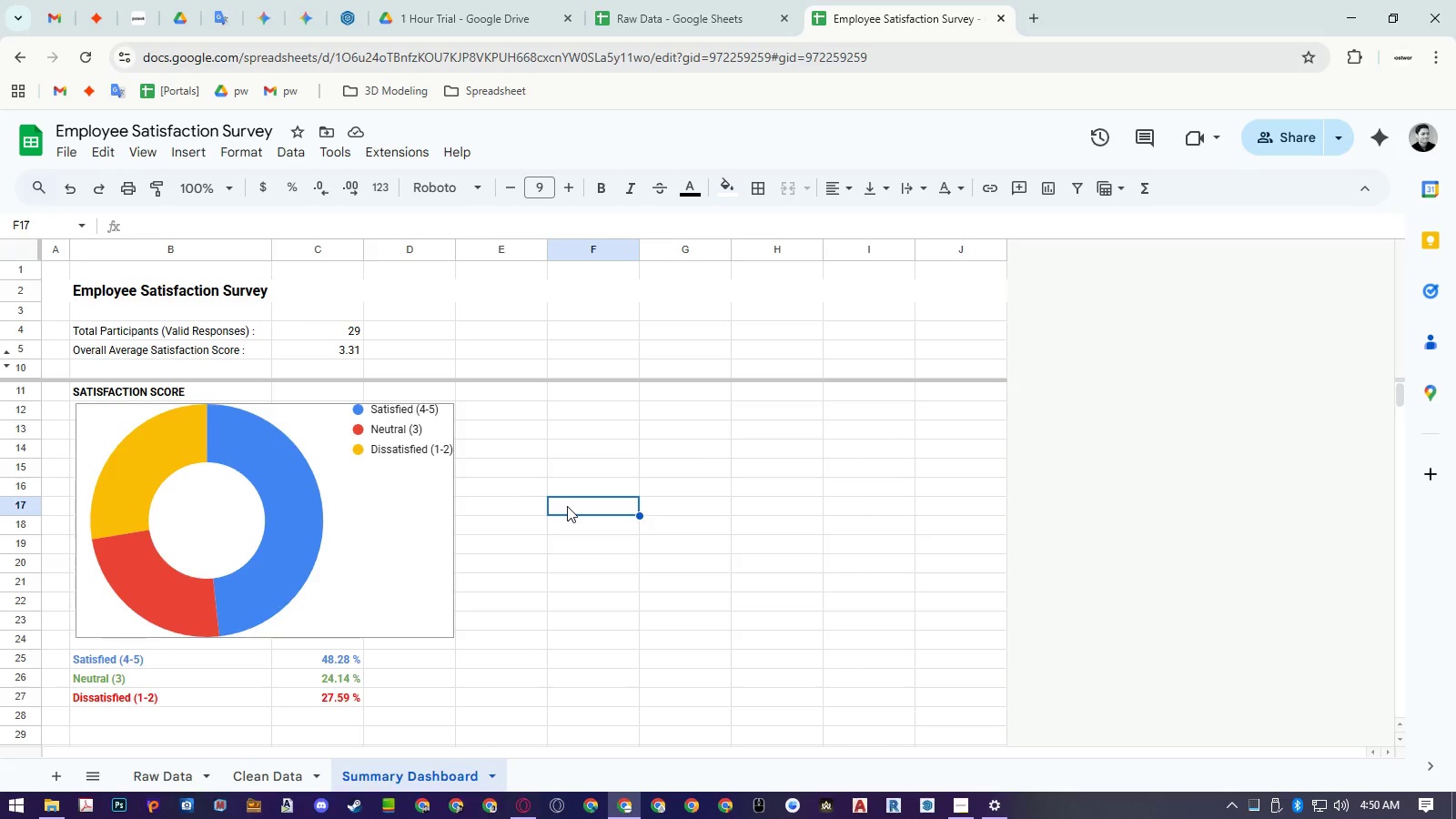 
wait(5.75)
 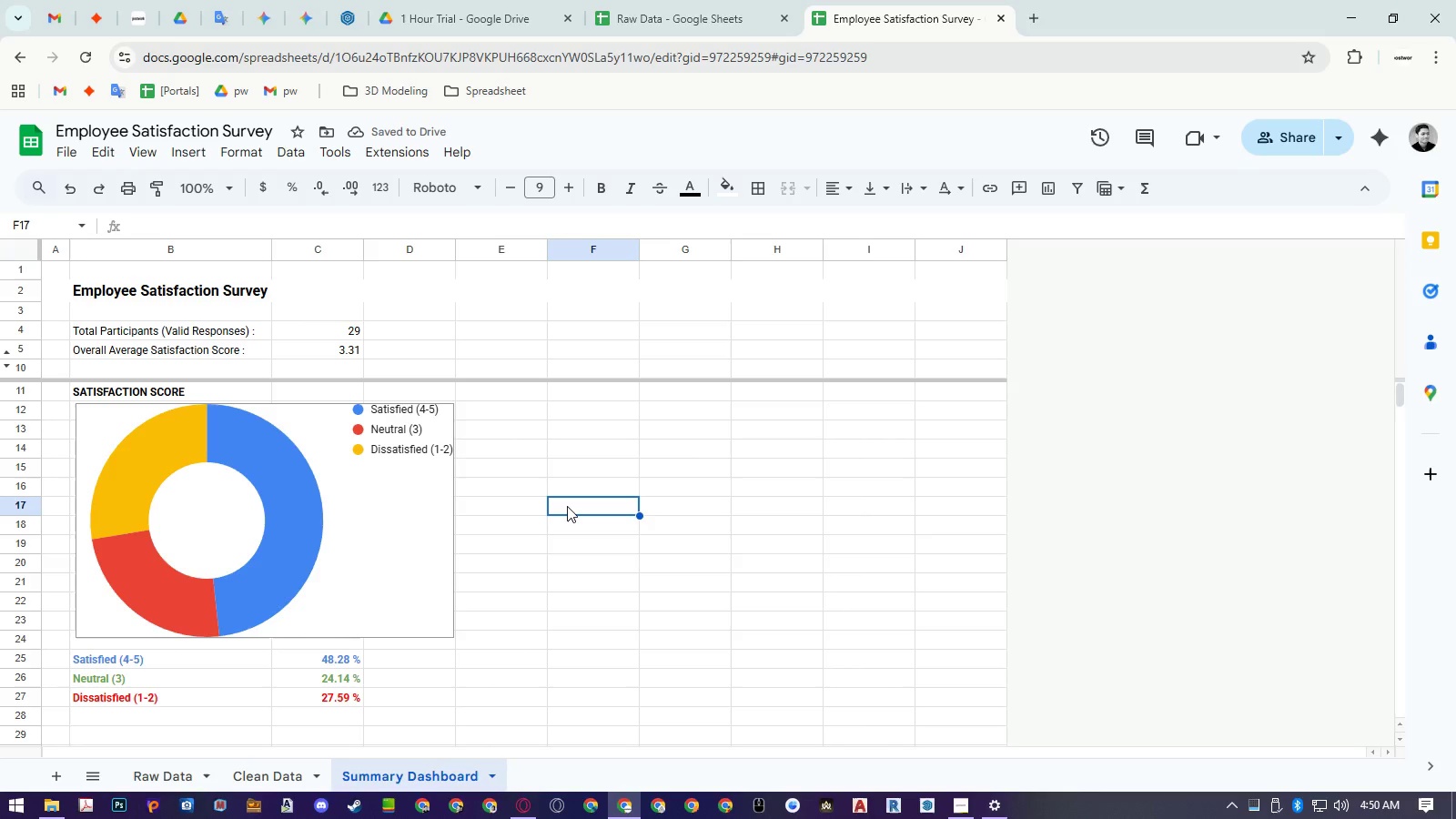 
double_click([360, 462])
 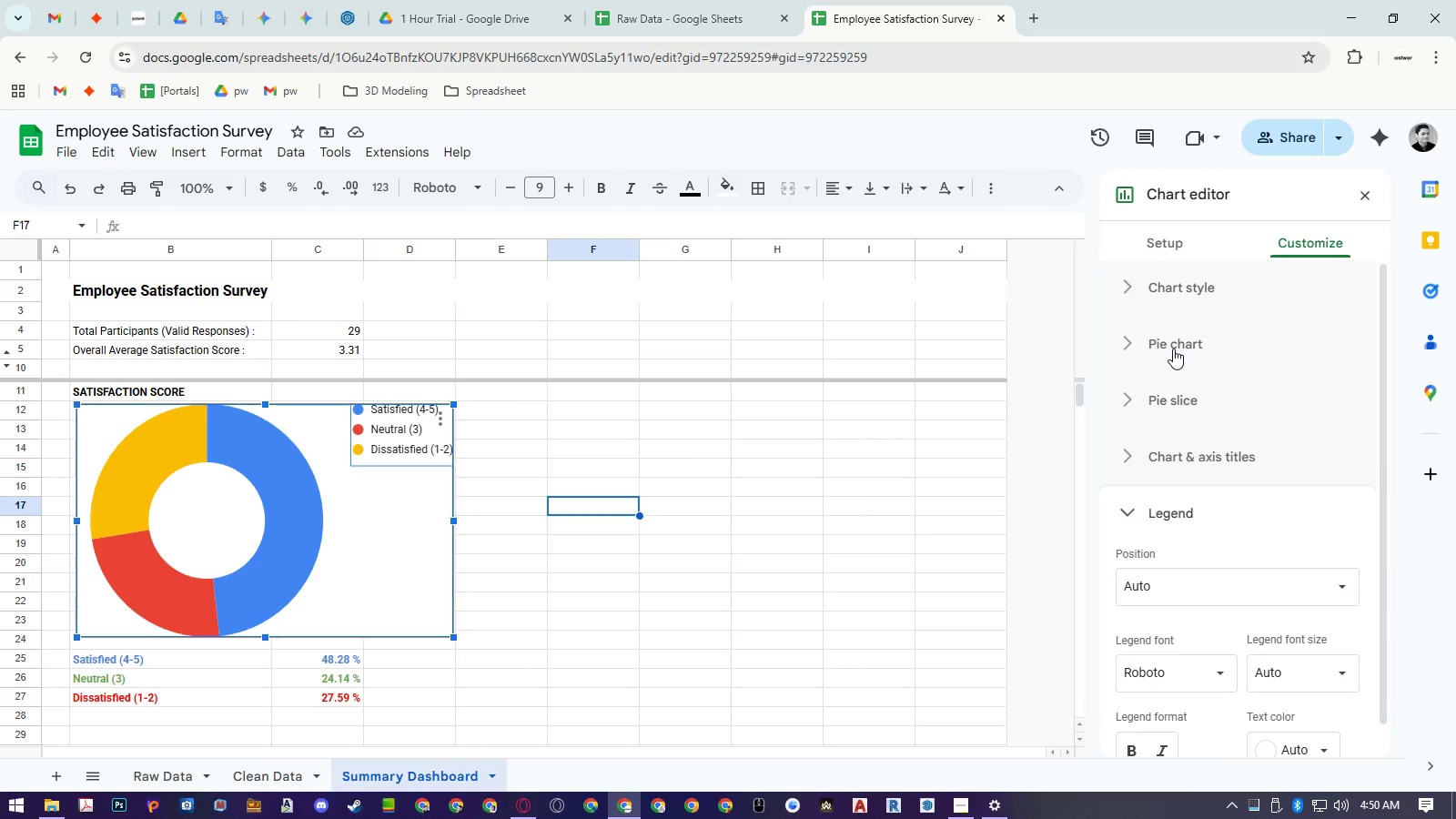 
left_click([1173, 349])
 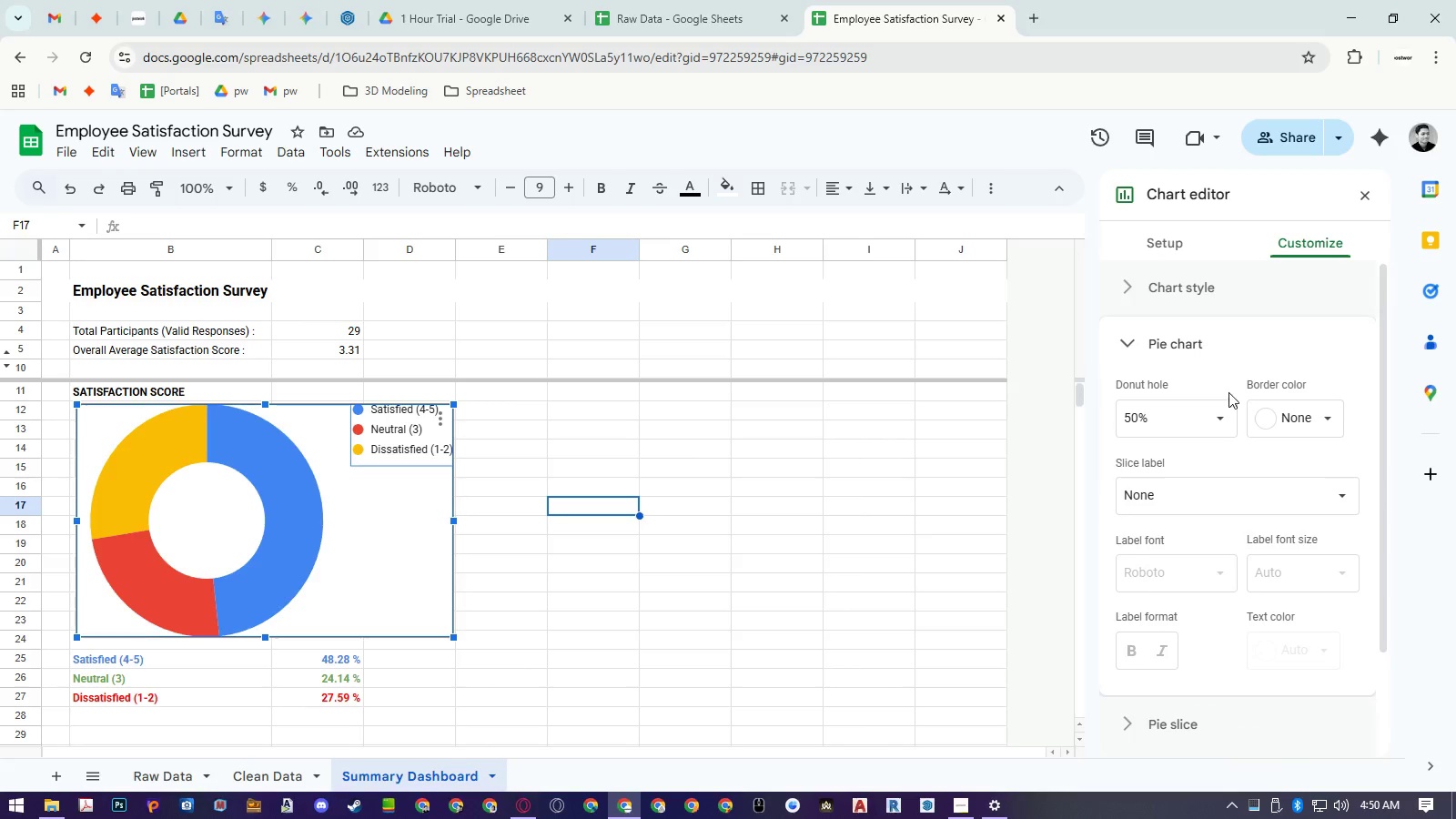 
left_click([1205, 352])
 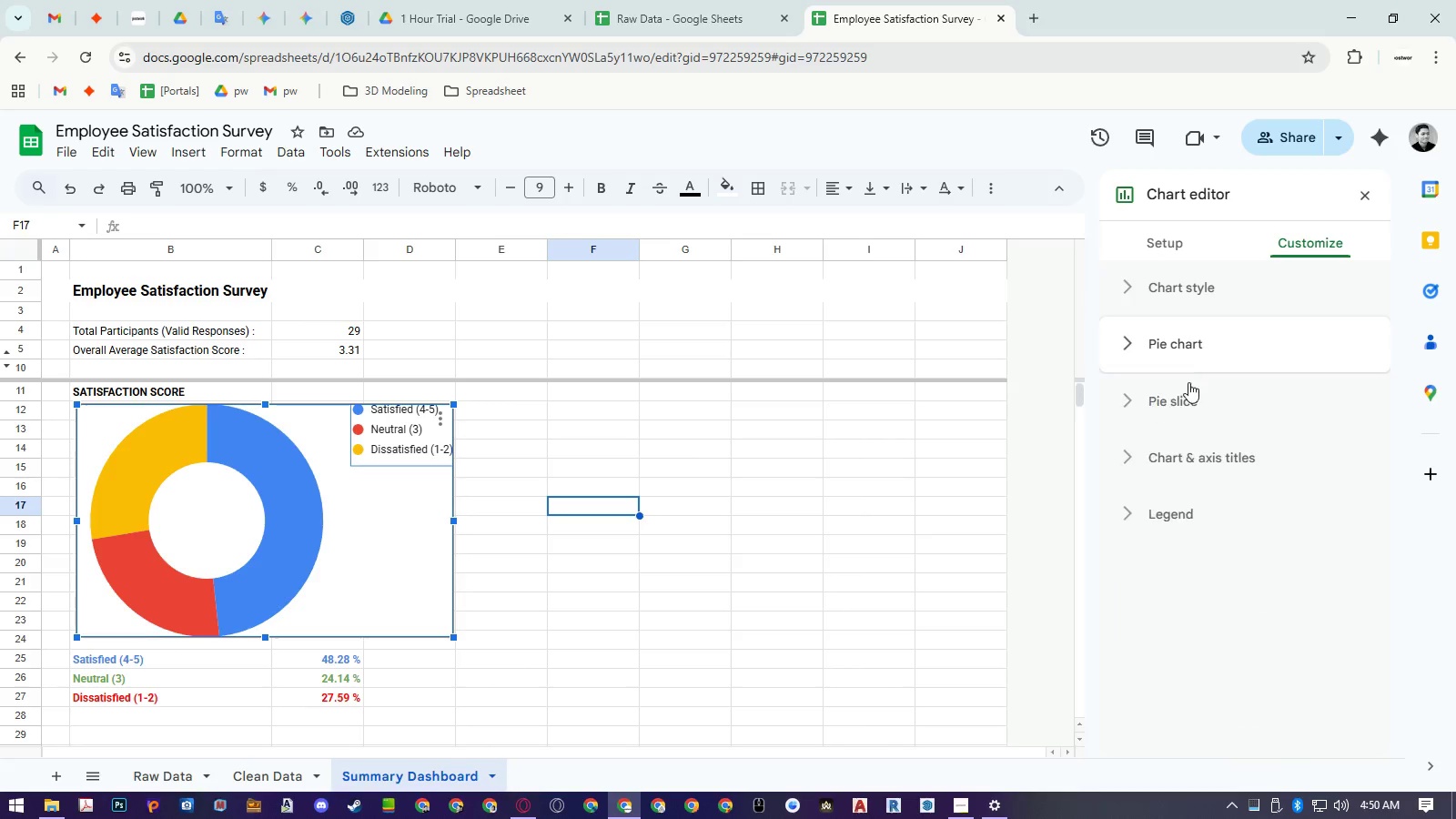 
left_click([1188, 382])
 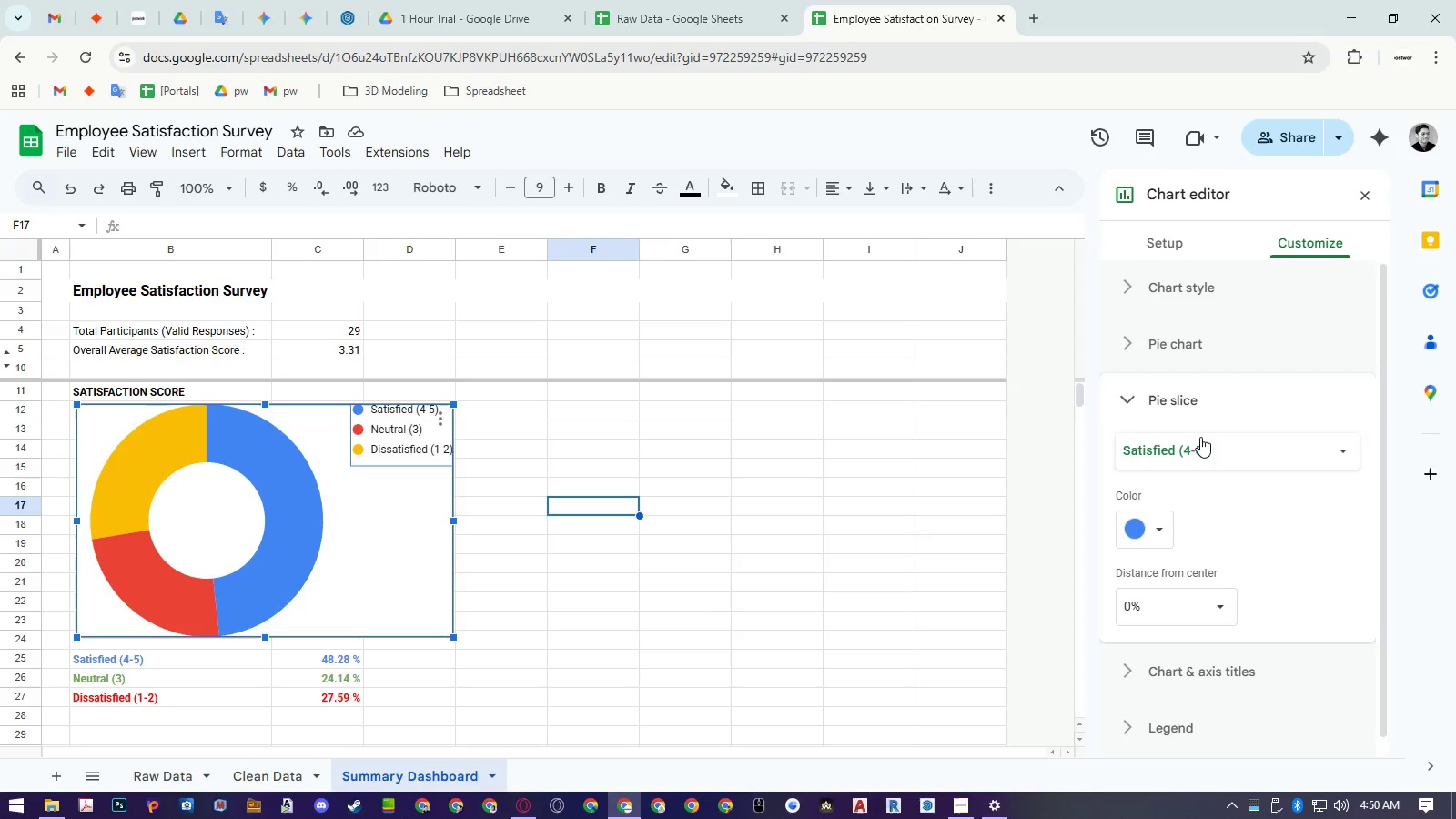 
left_click([1202, 442])
 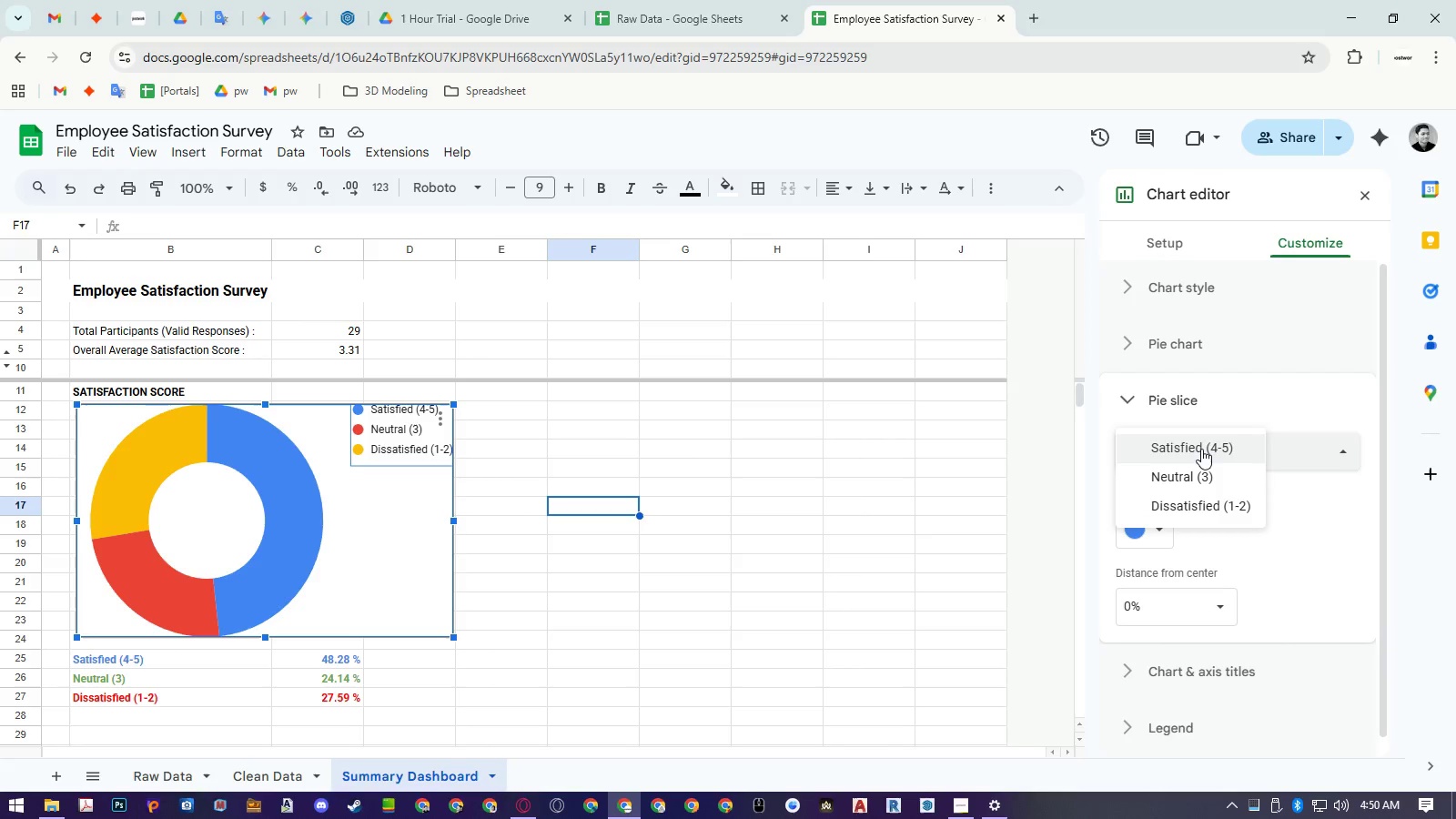 
left_click([1201, 449])
 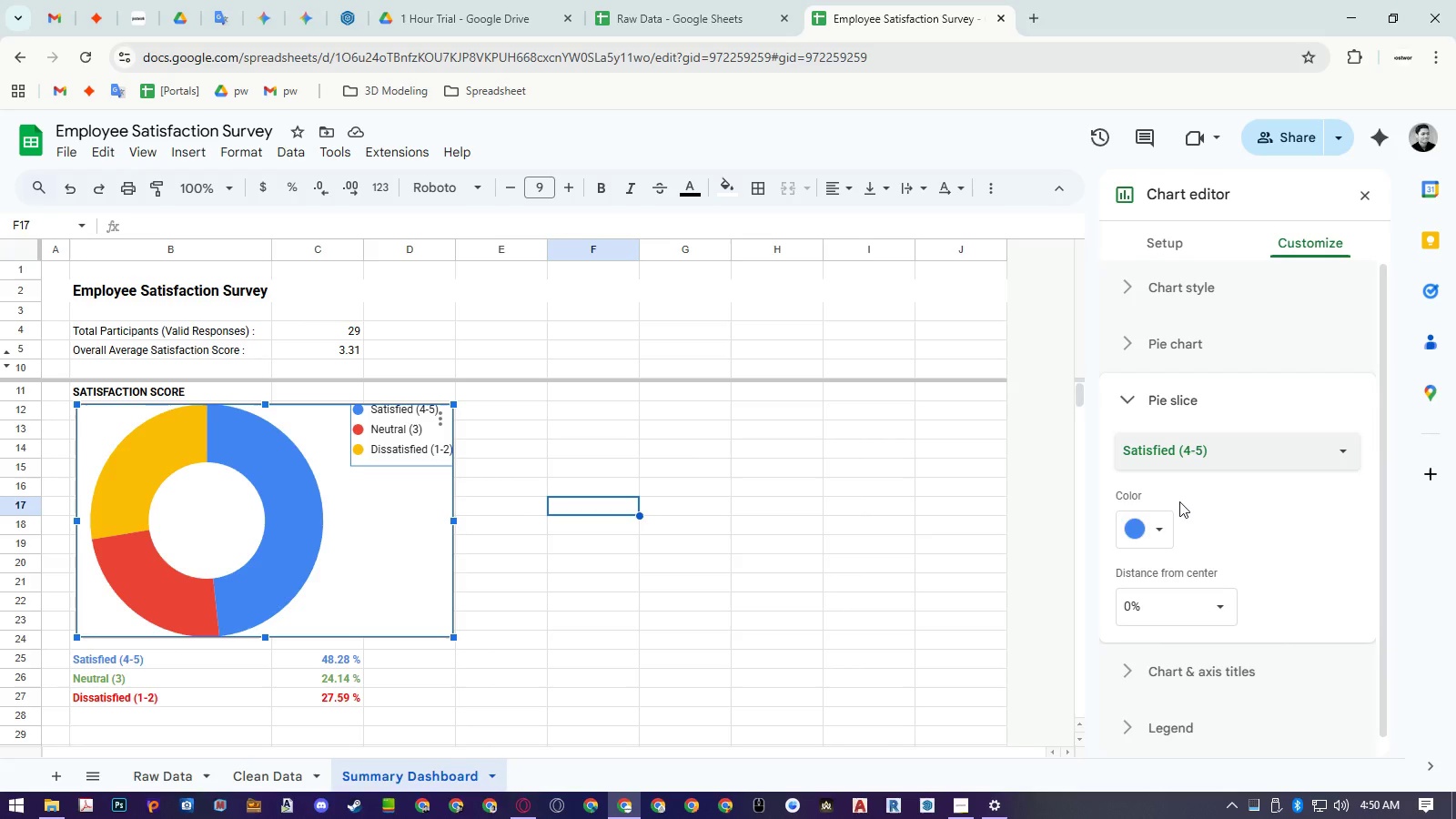 
mouse_move([1180, 488])
 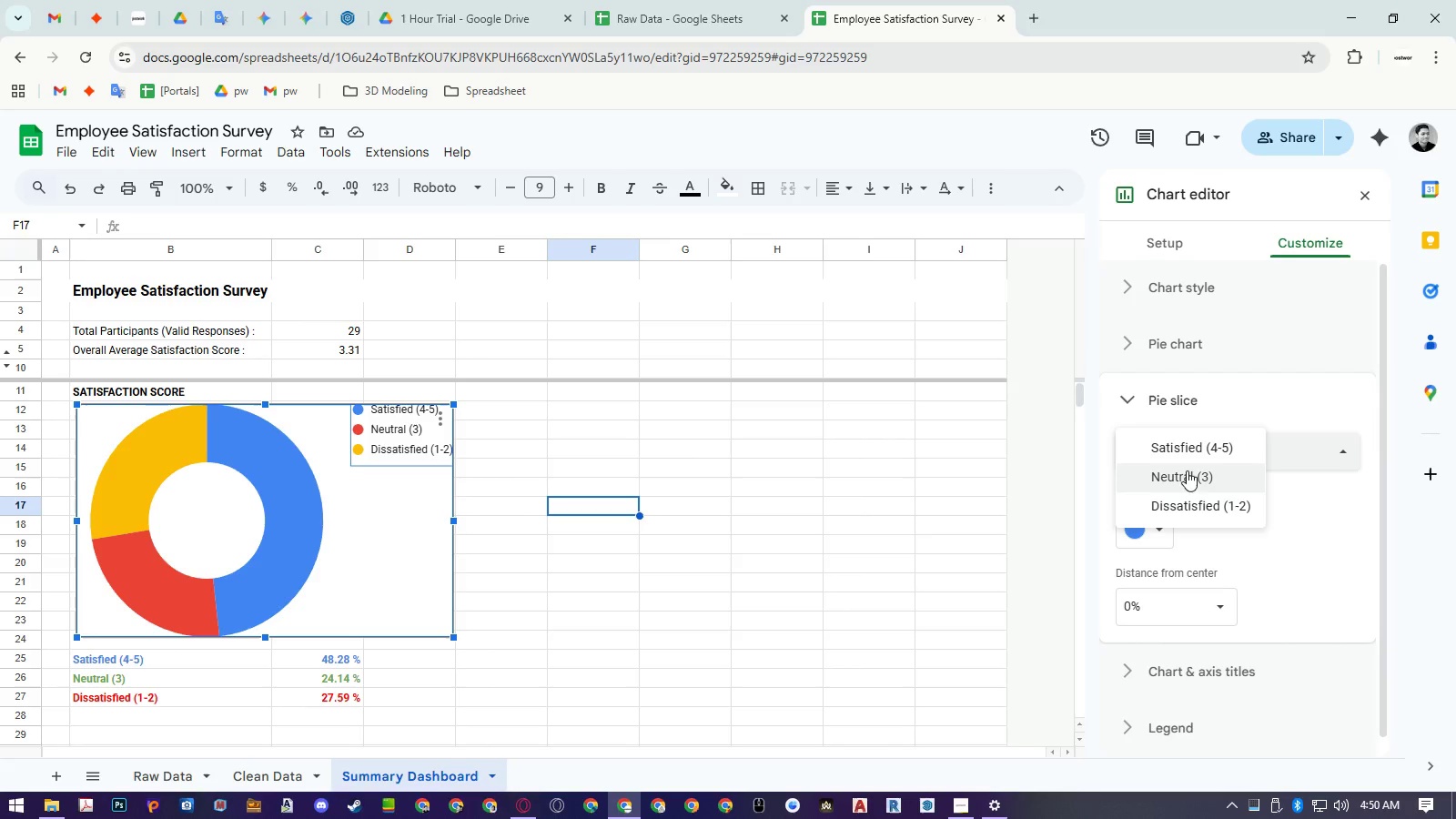 
double_click([1185, 478])
 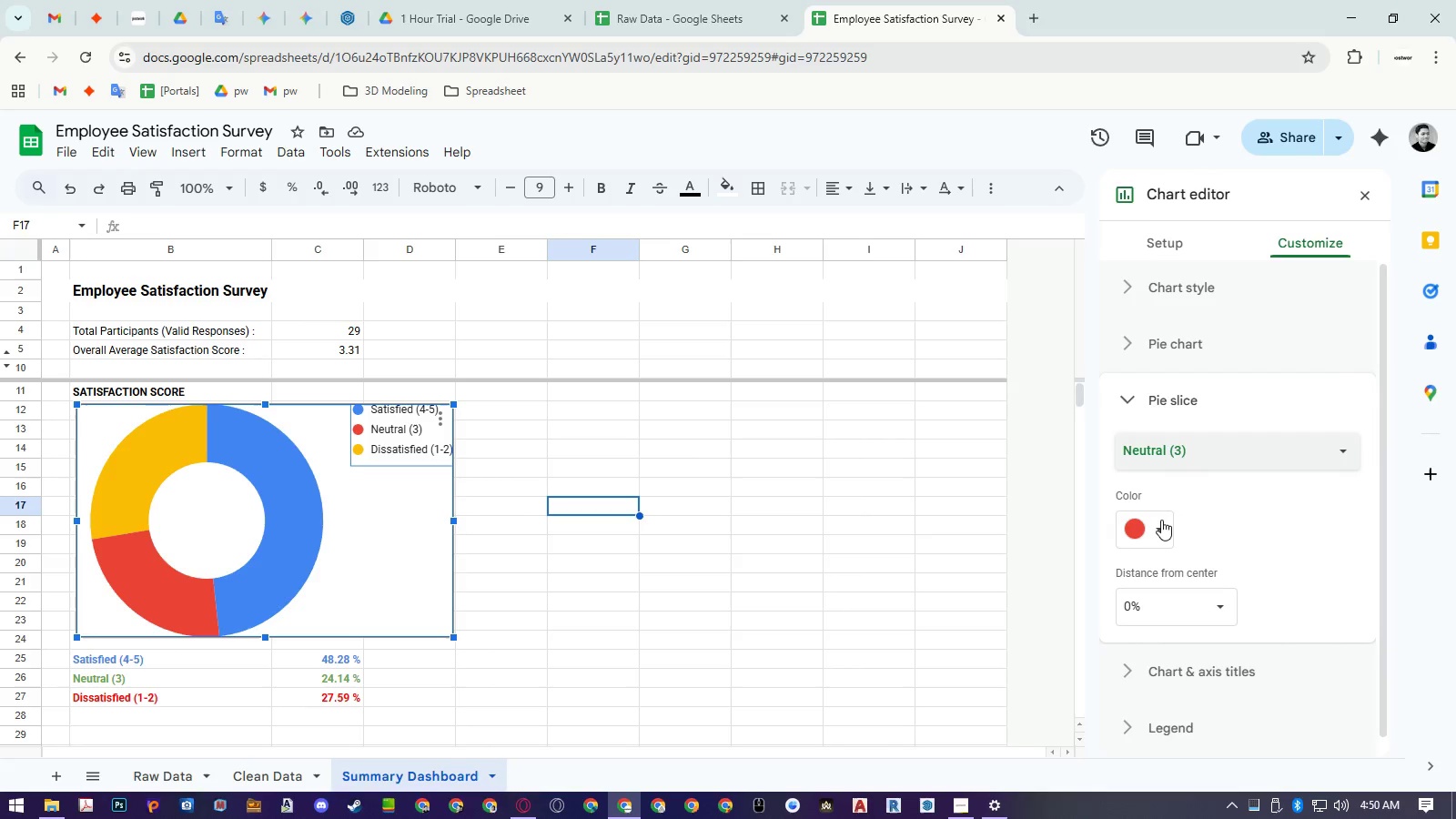 
triple_click([1160, 521])
 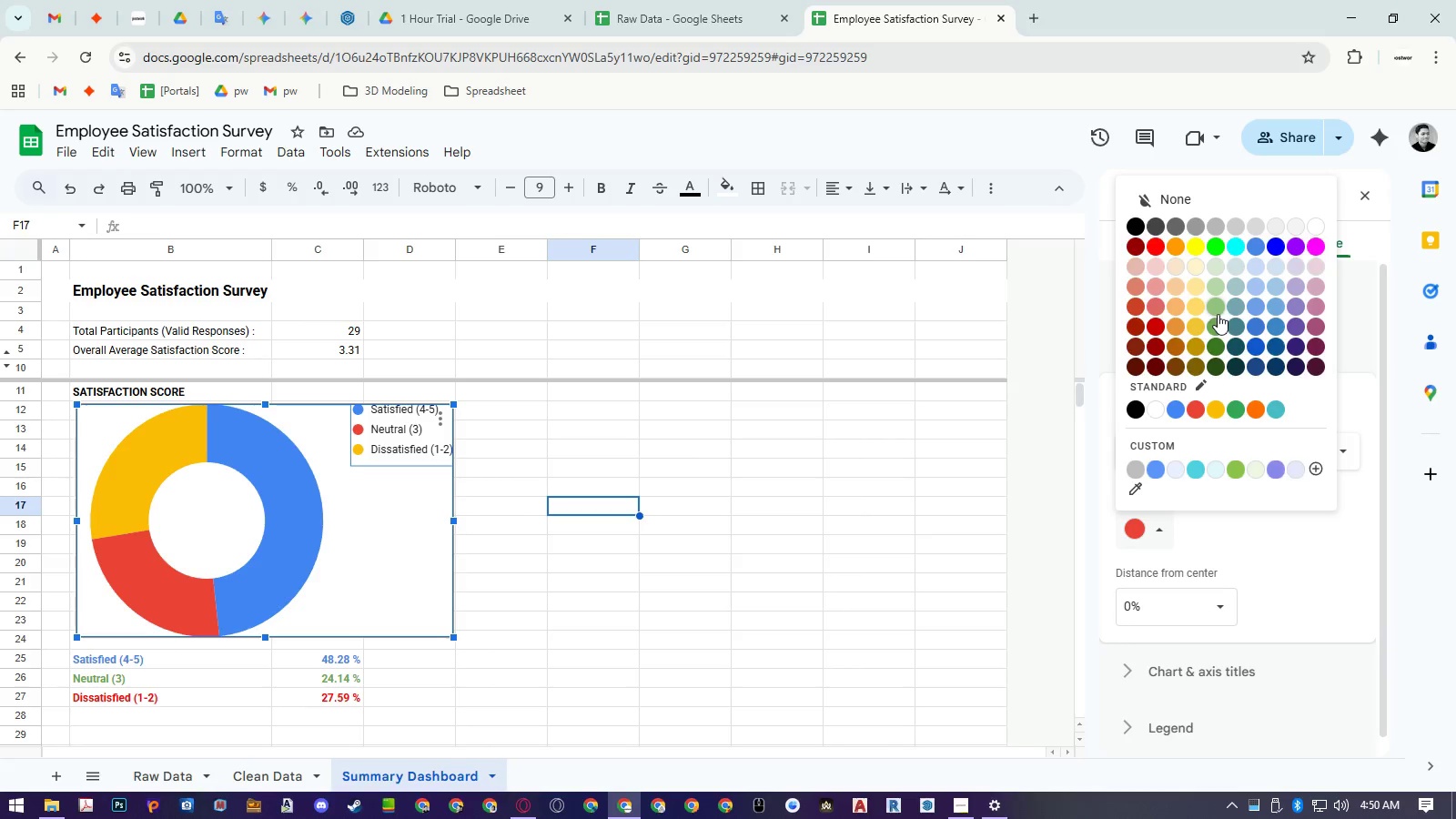 
left_click([1218, 319])
 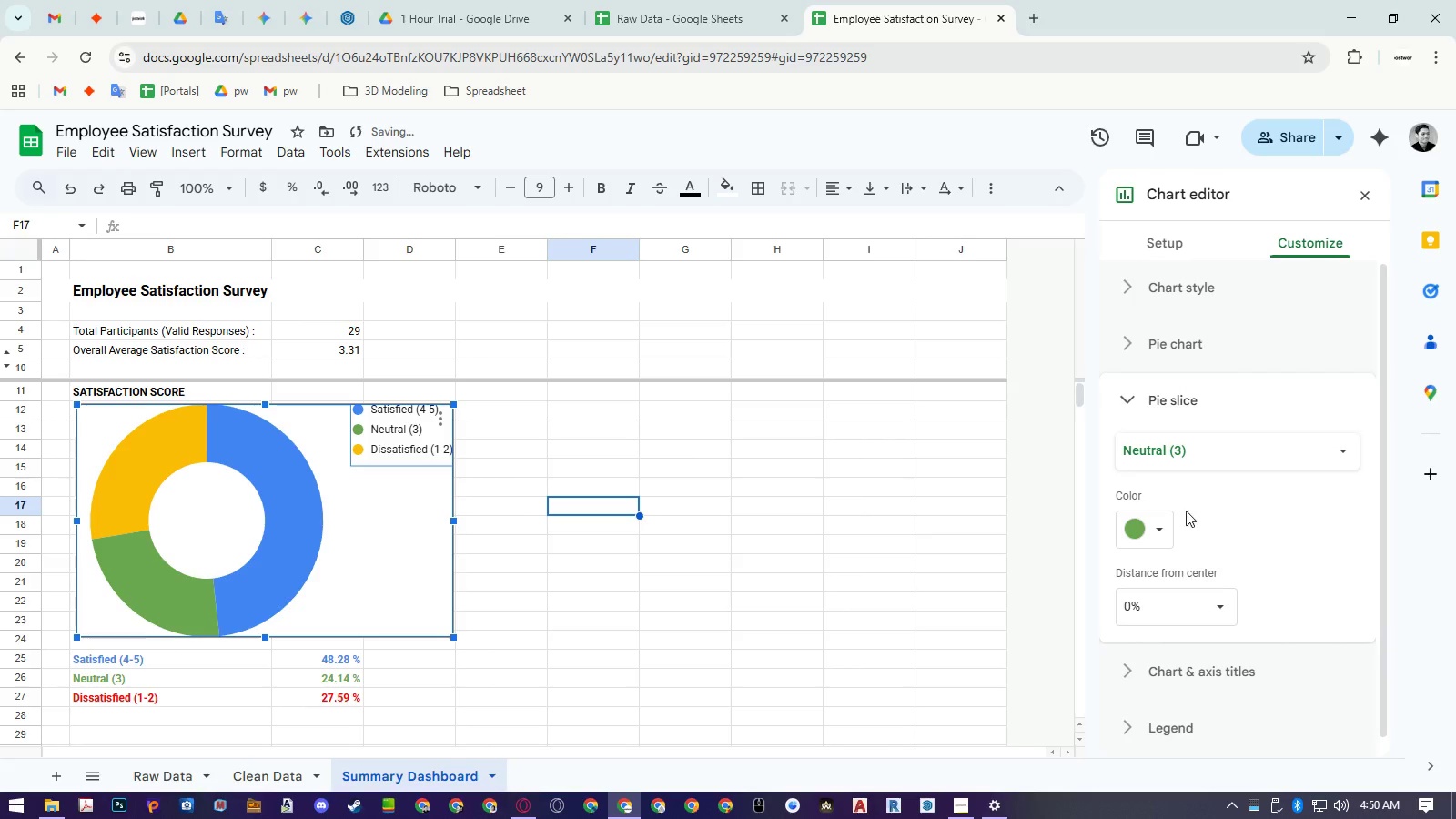 
left_click([1188, 450])
 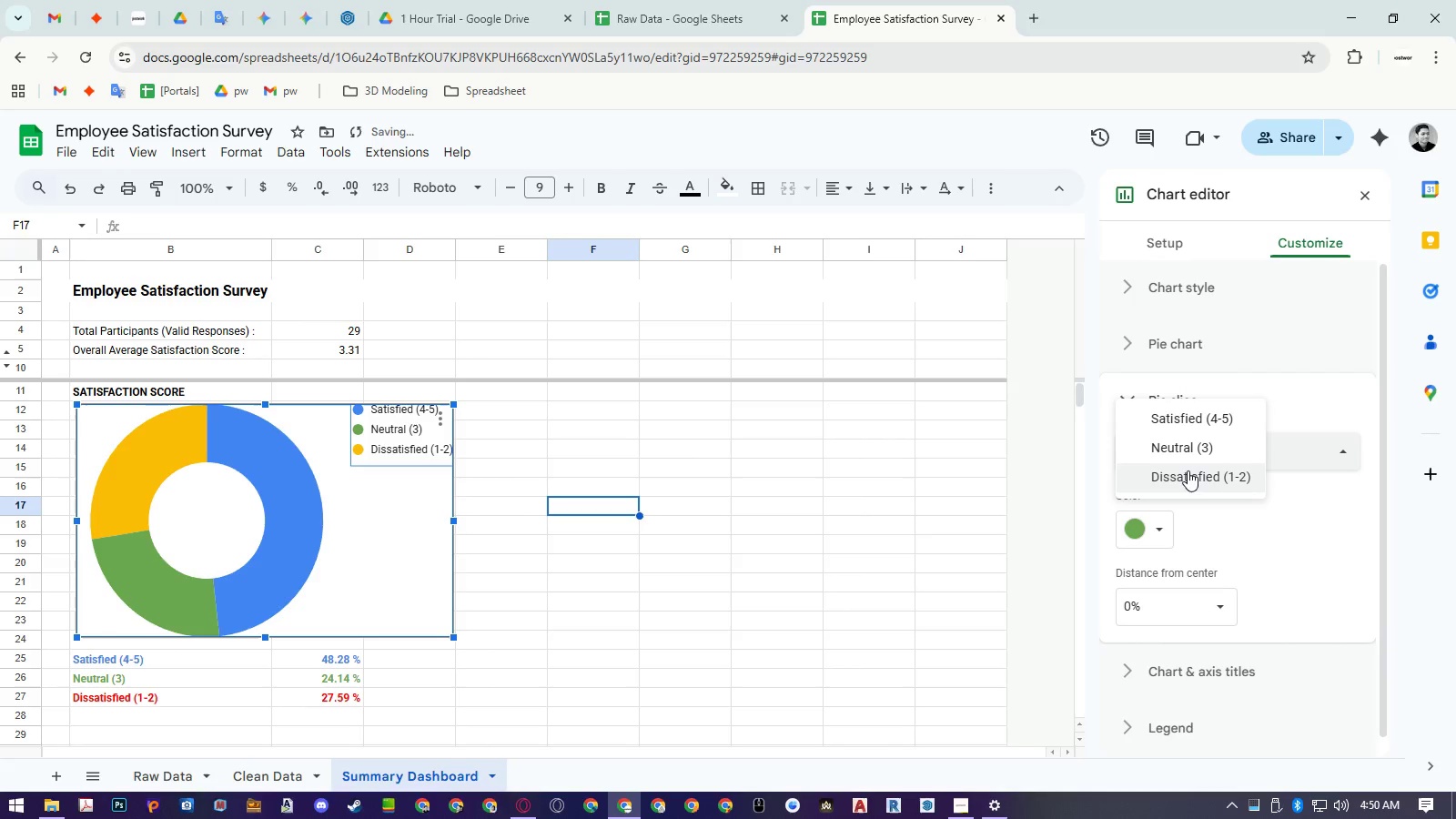 
left_click([1188, 470])
 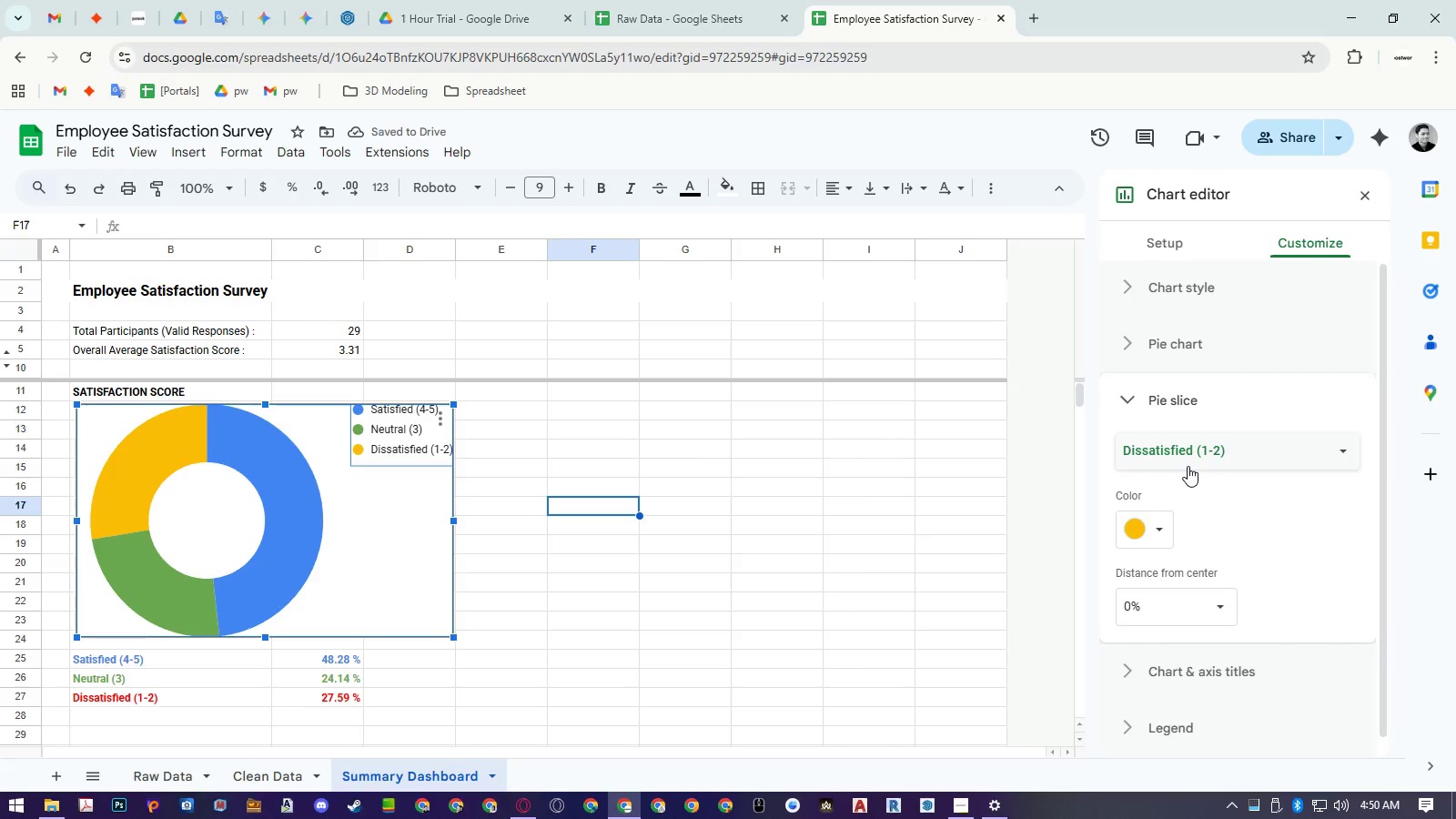 
left_click([1188, 456])
 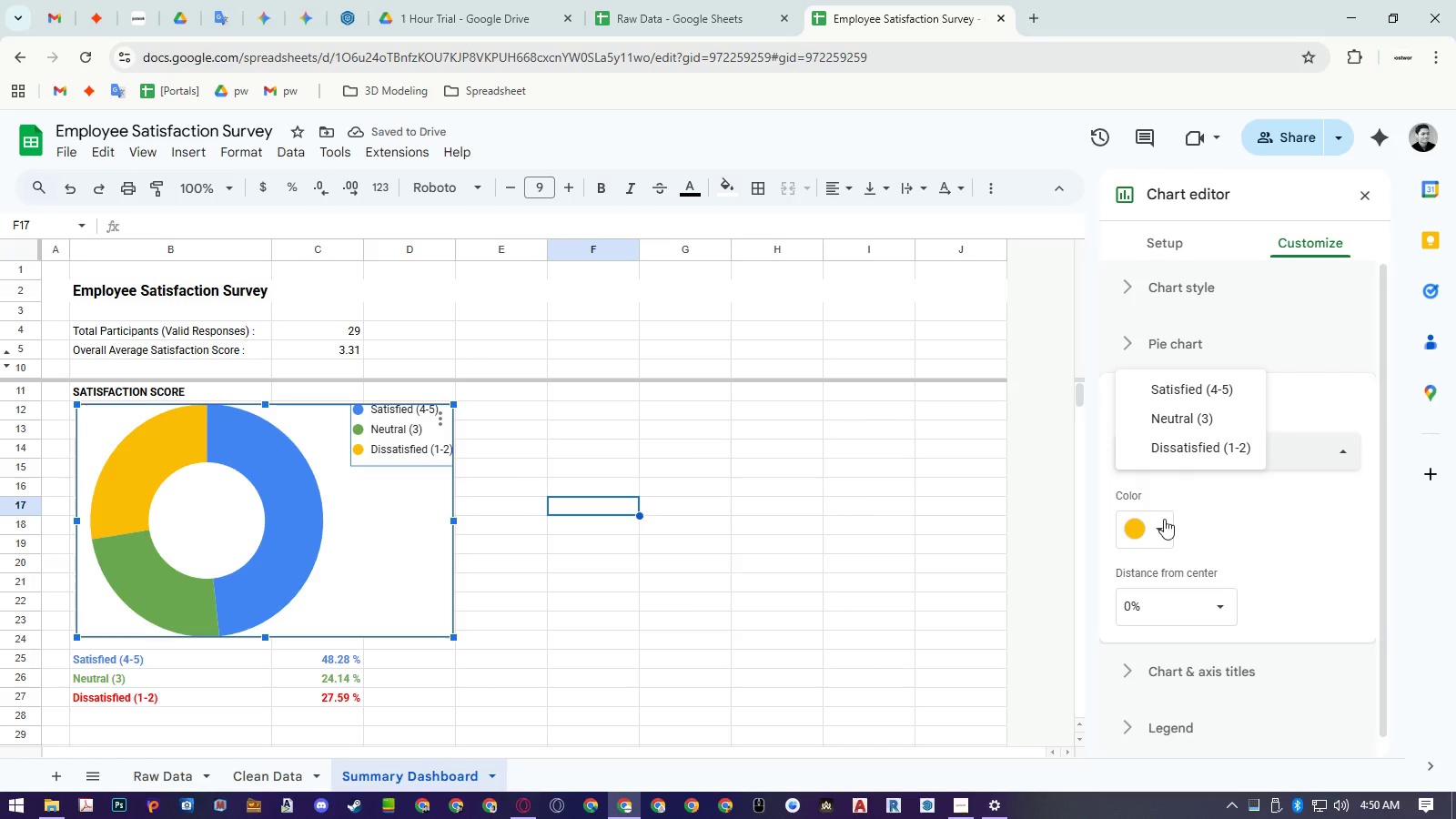 
left_click([1159, 528])
 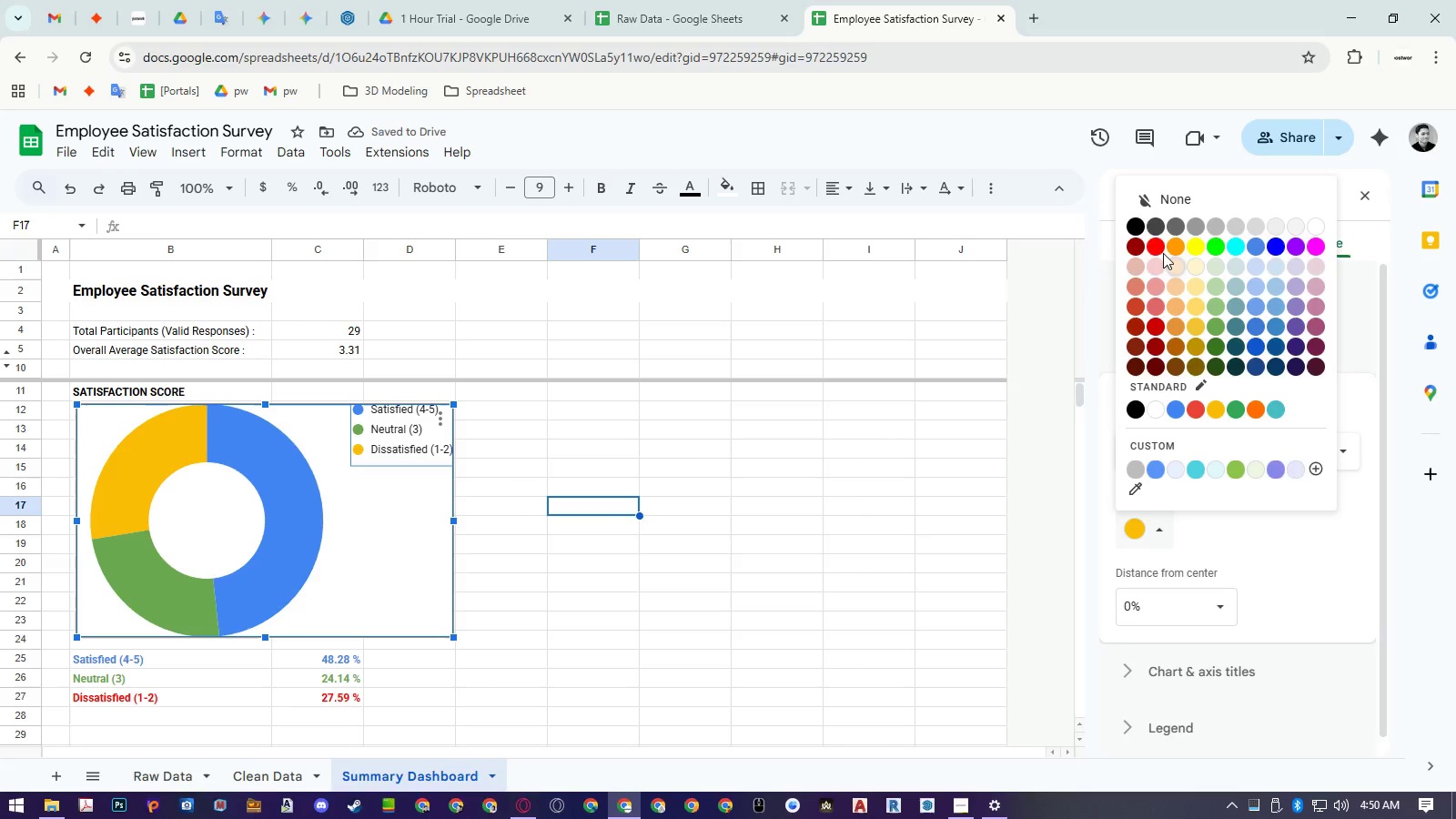 
left_click([1157, 244])
 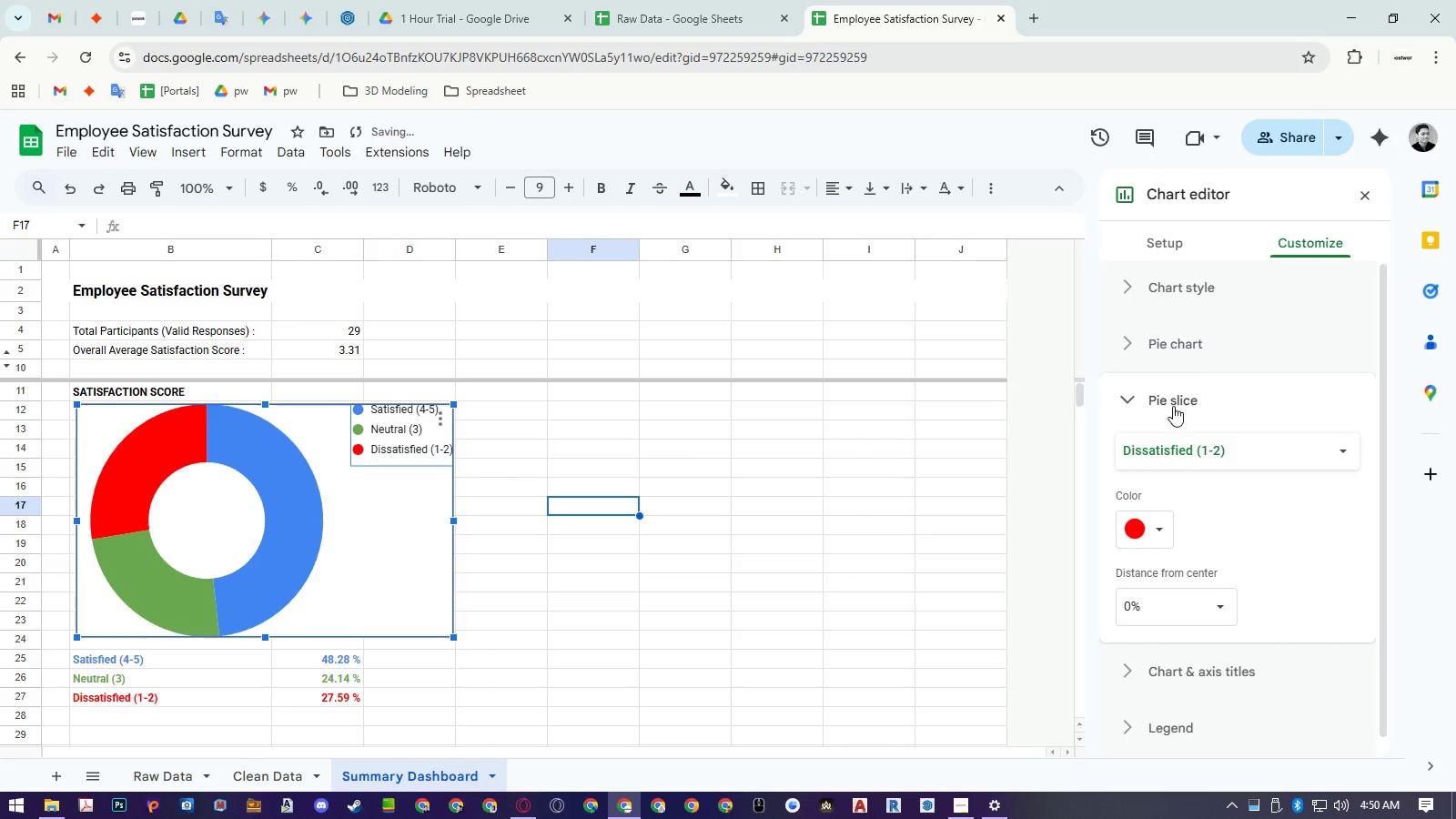 
left_click([1148, 525])
 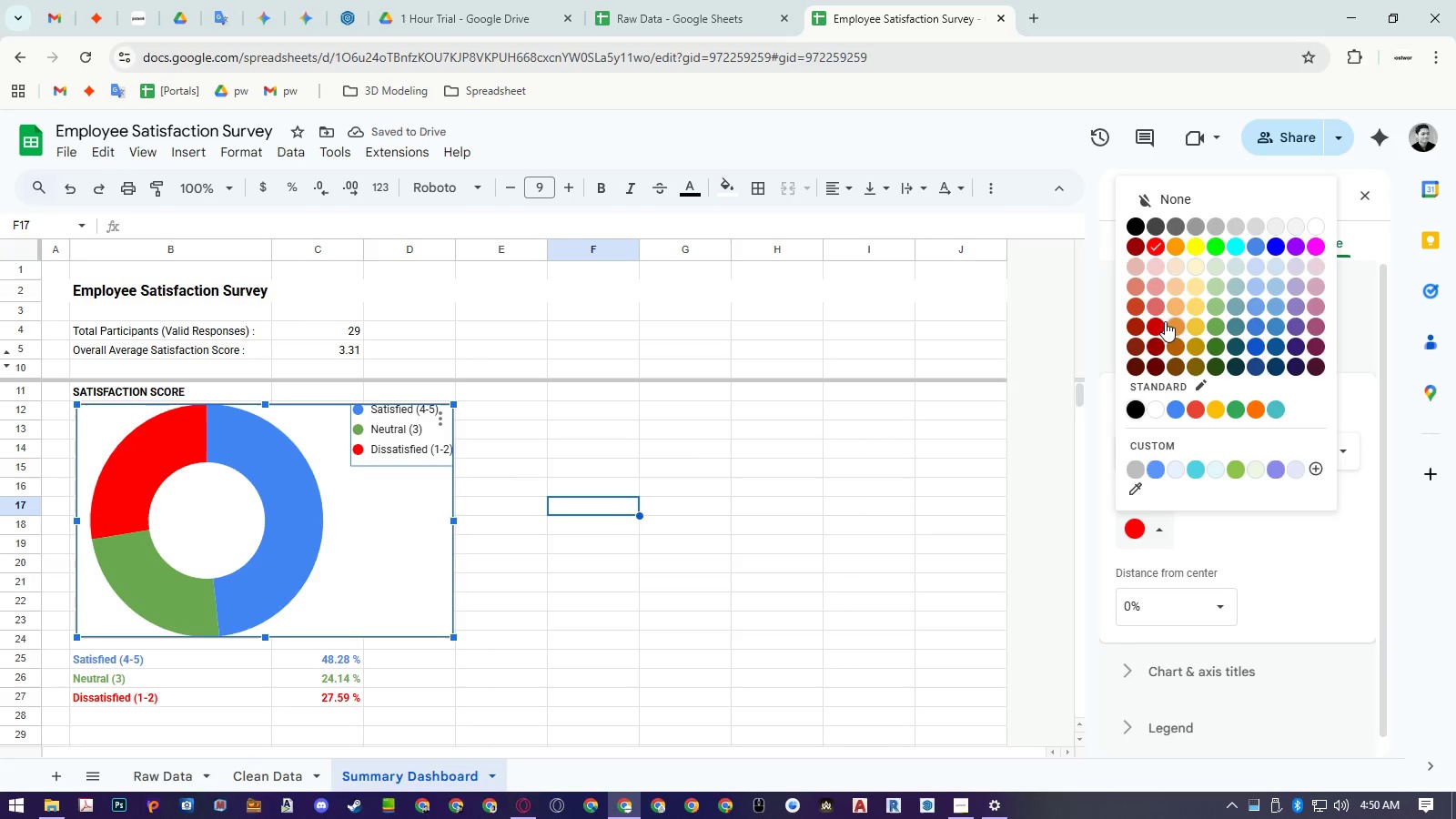 
left_click([1156, 324])
 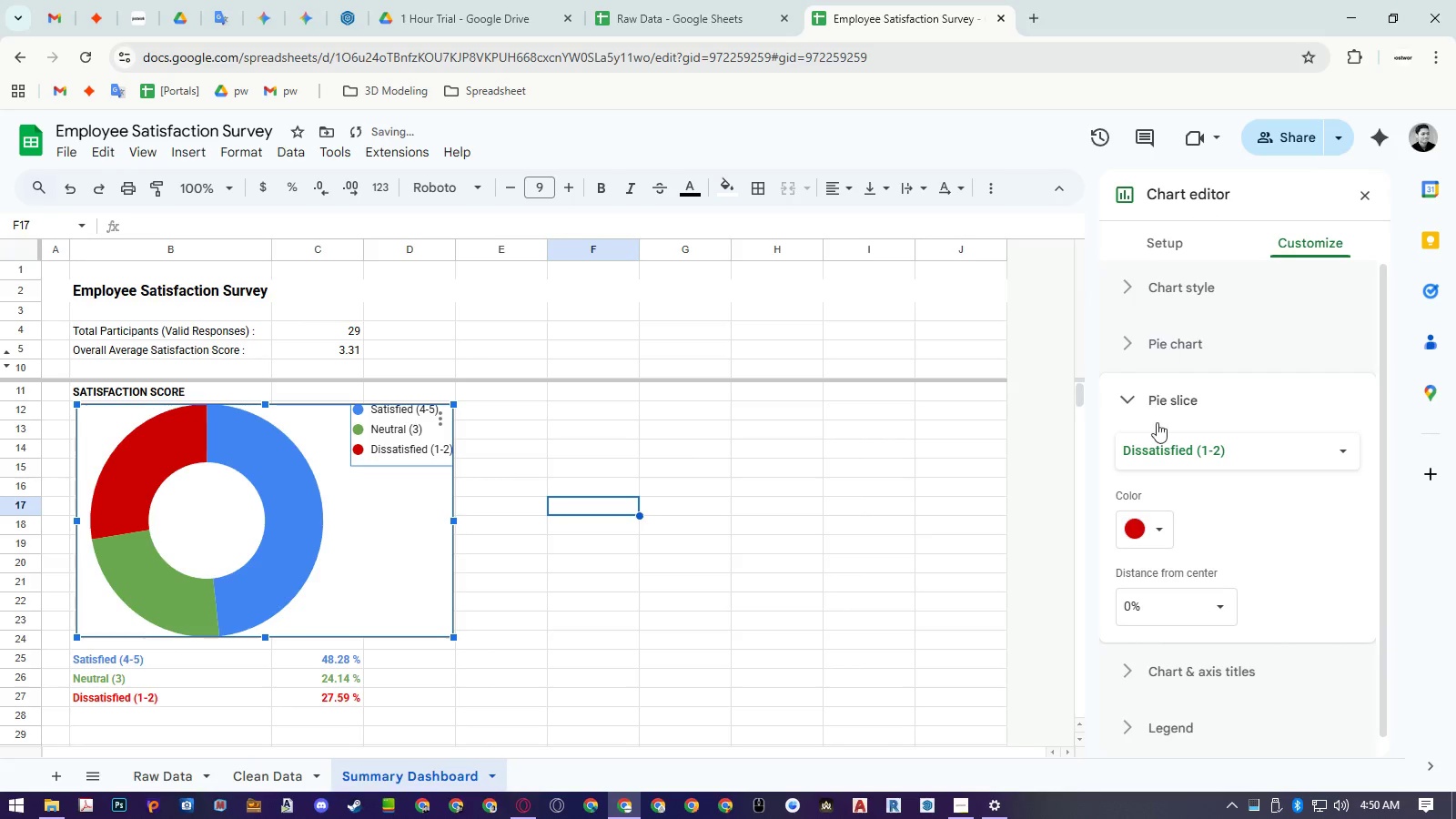 
left_click([1149, 526])
 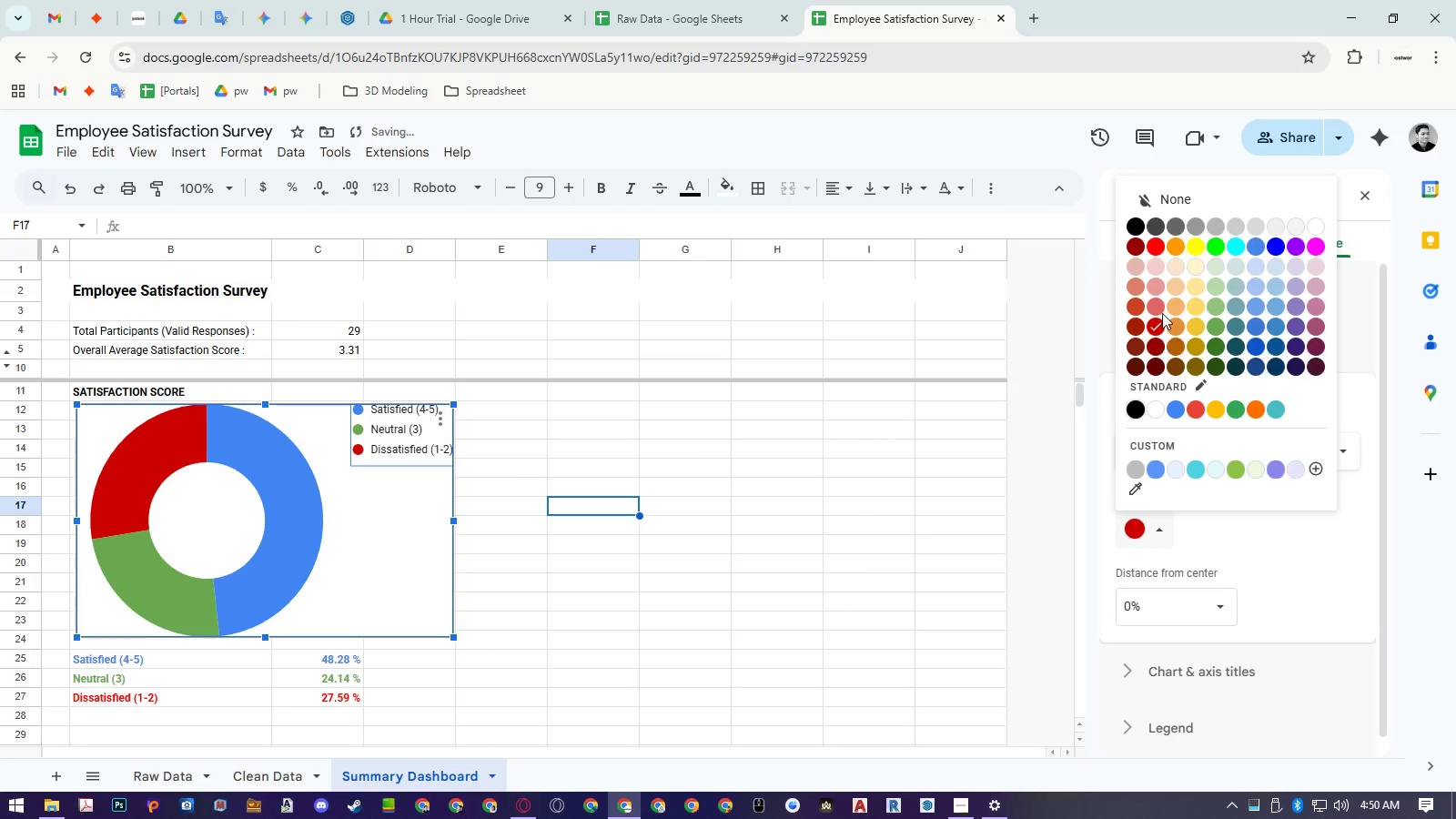 
left_click([1158, 298])
 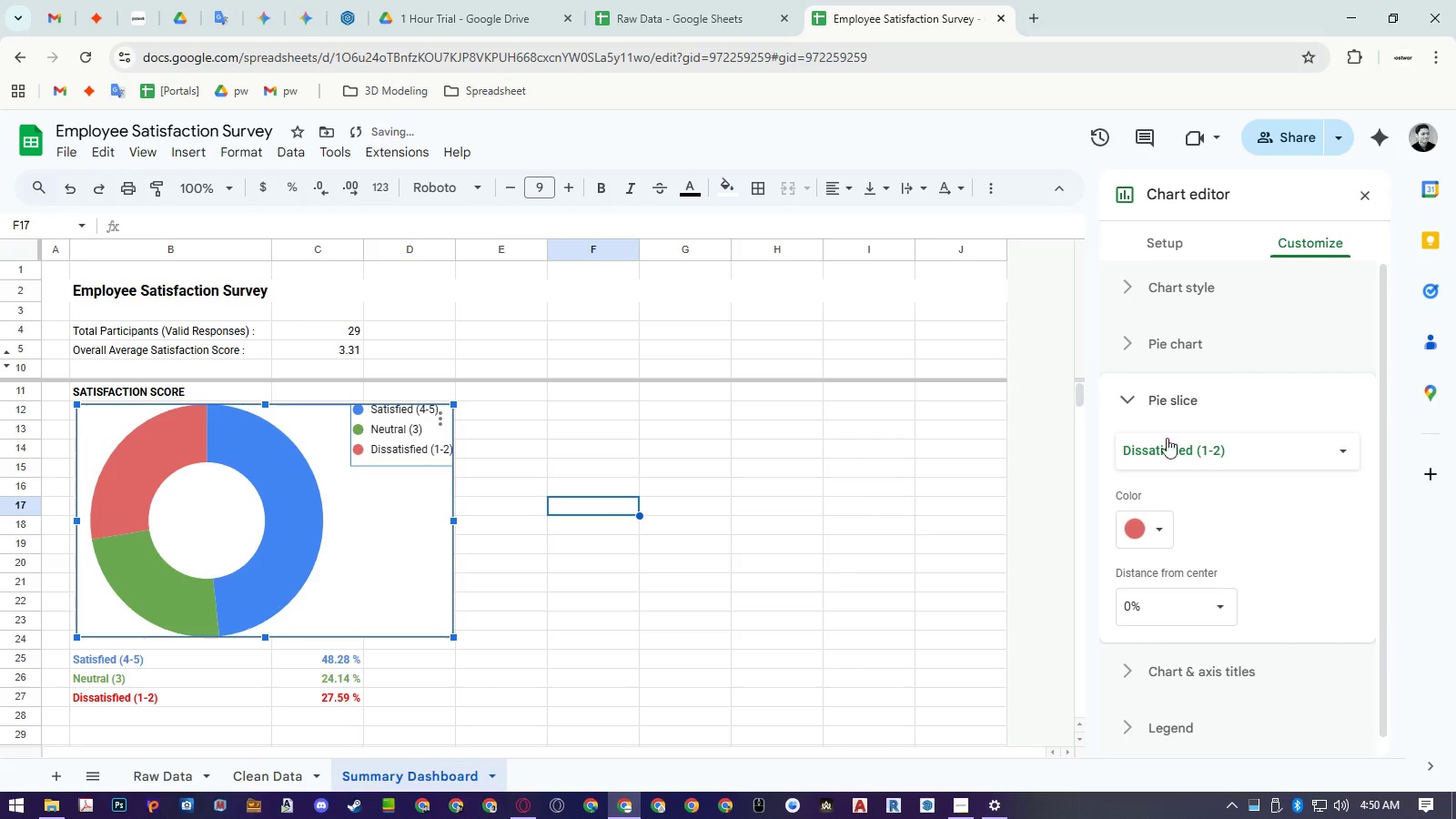 
left_click([1167, 444])
 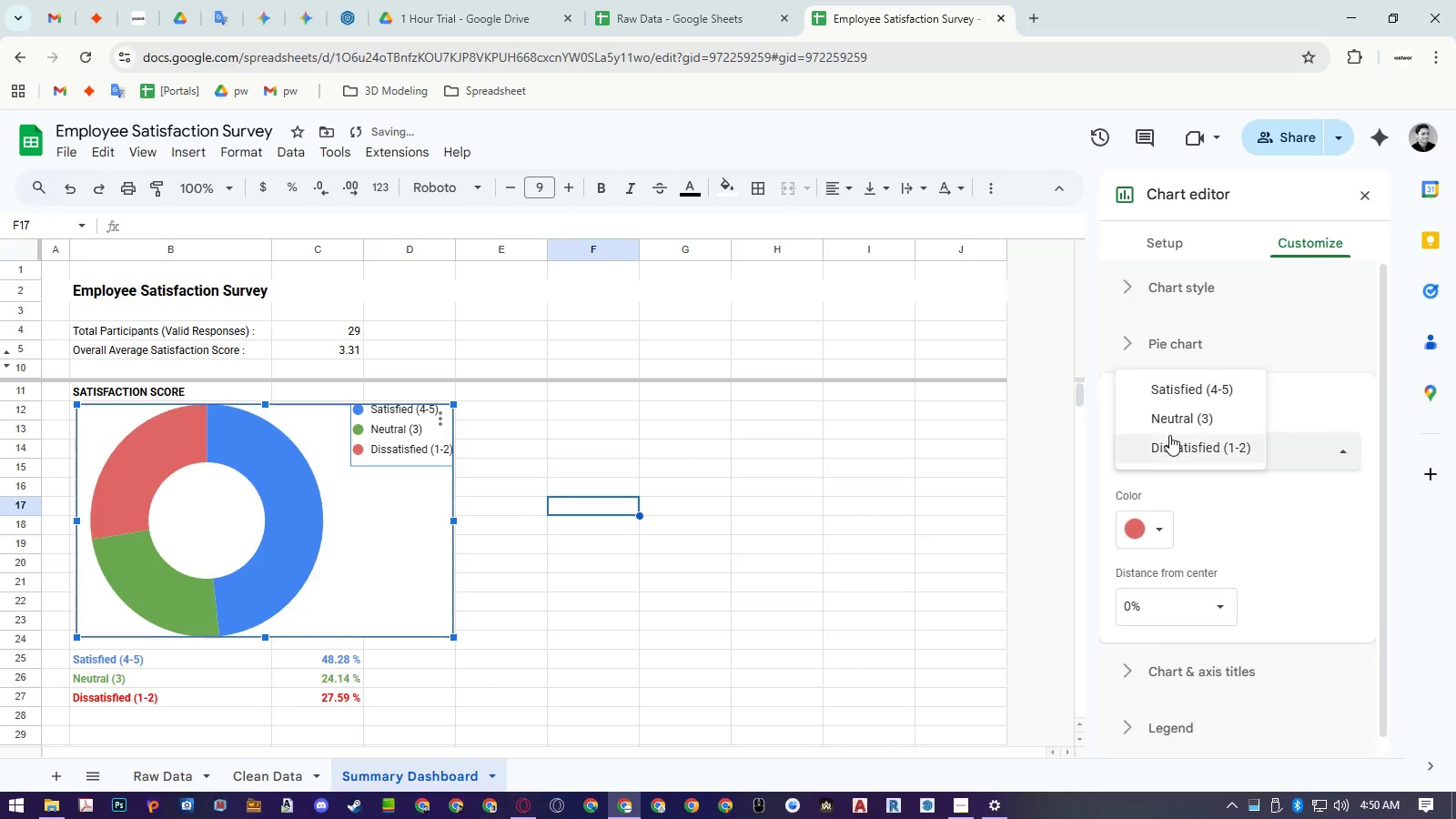 
left_click([1170, 425])
 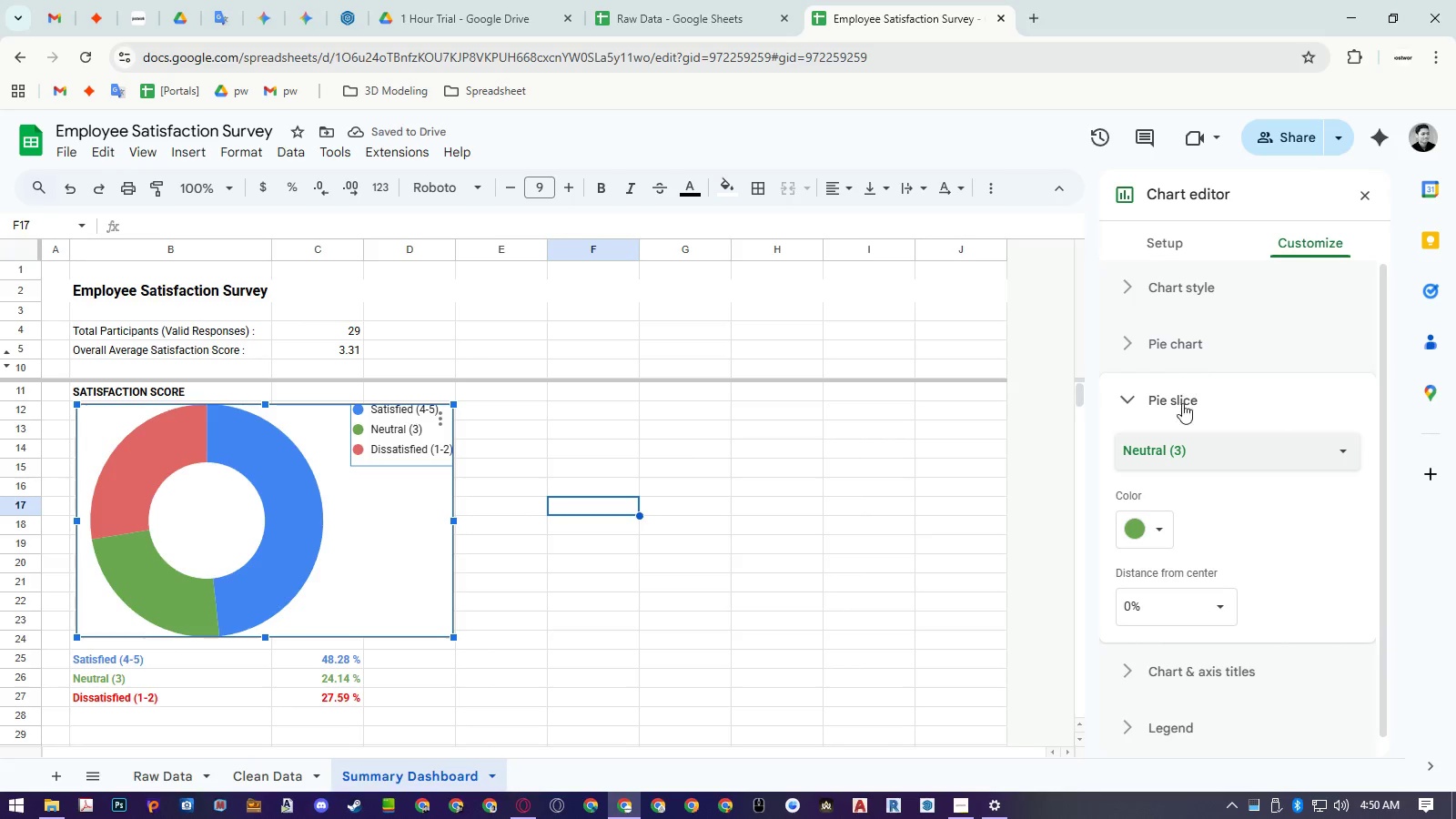 
left_click([1171, 456])
 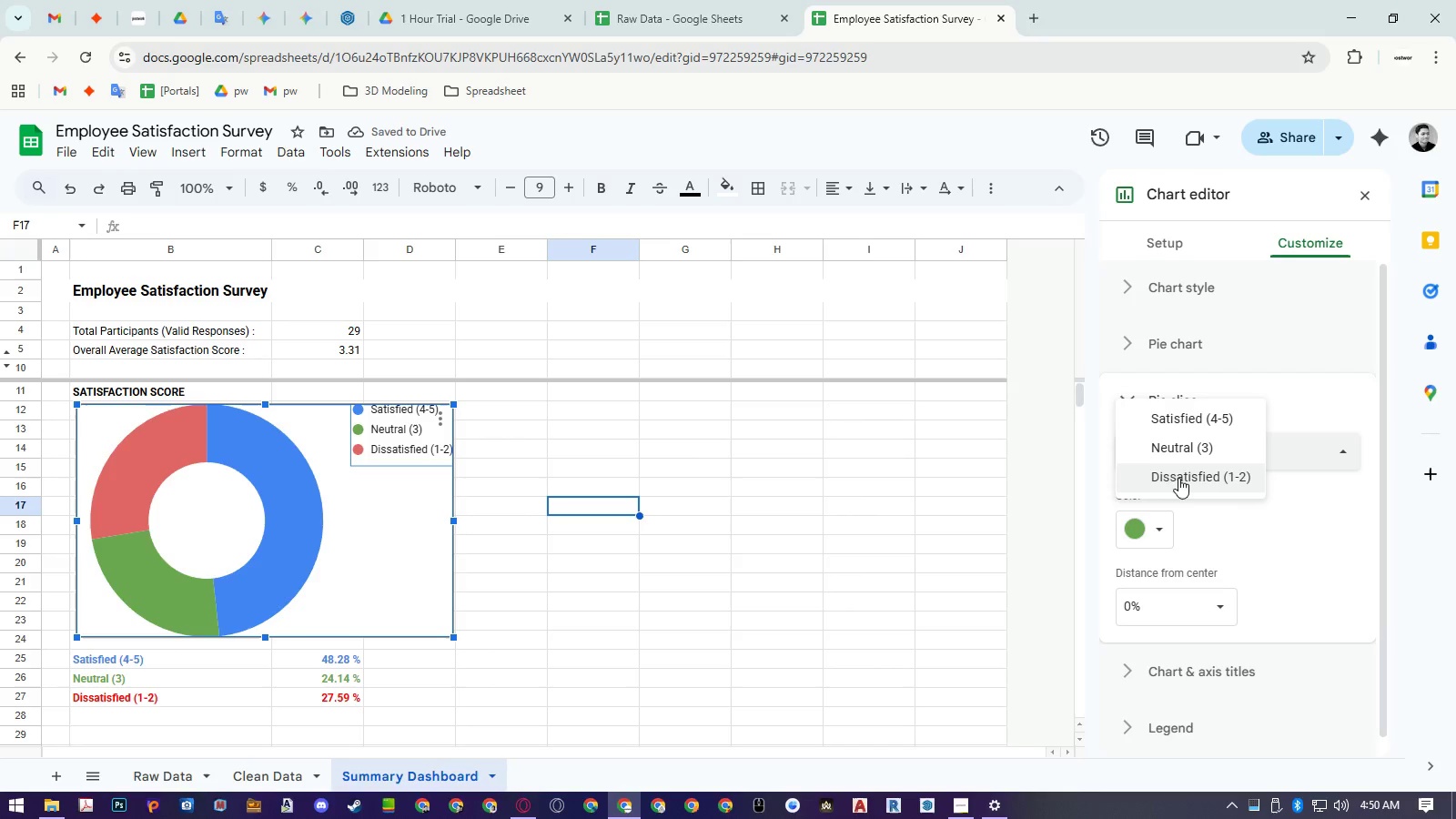 
left_click([1156, 533])
 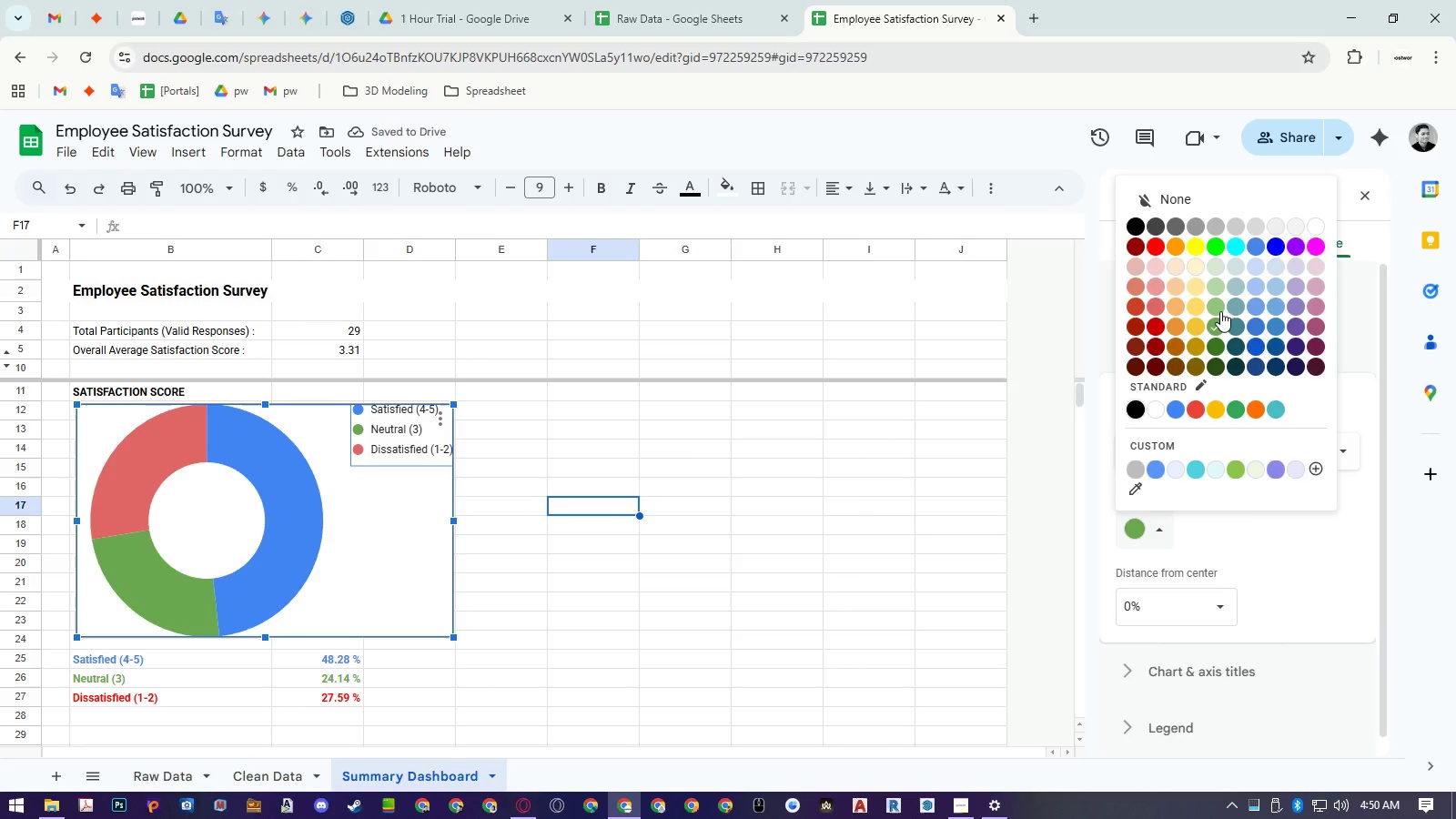 
left_click([1216, 306])
 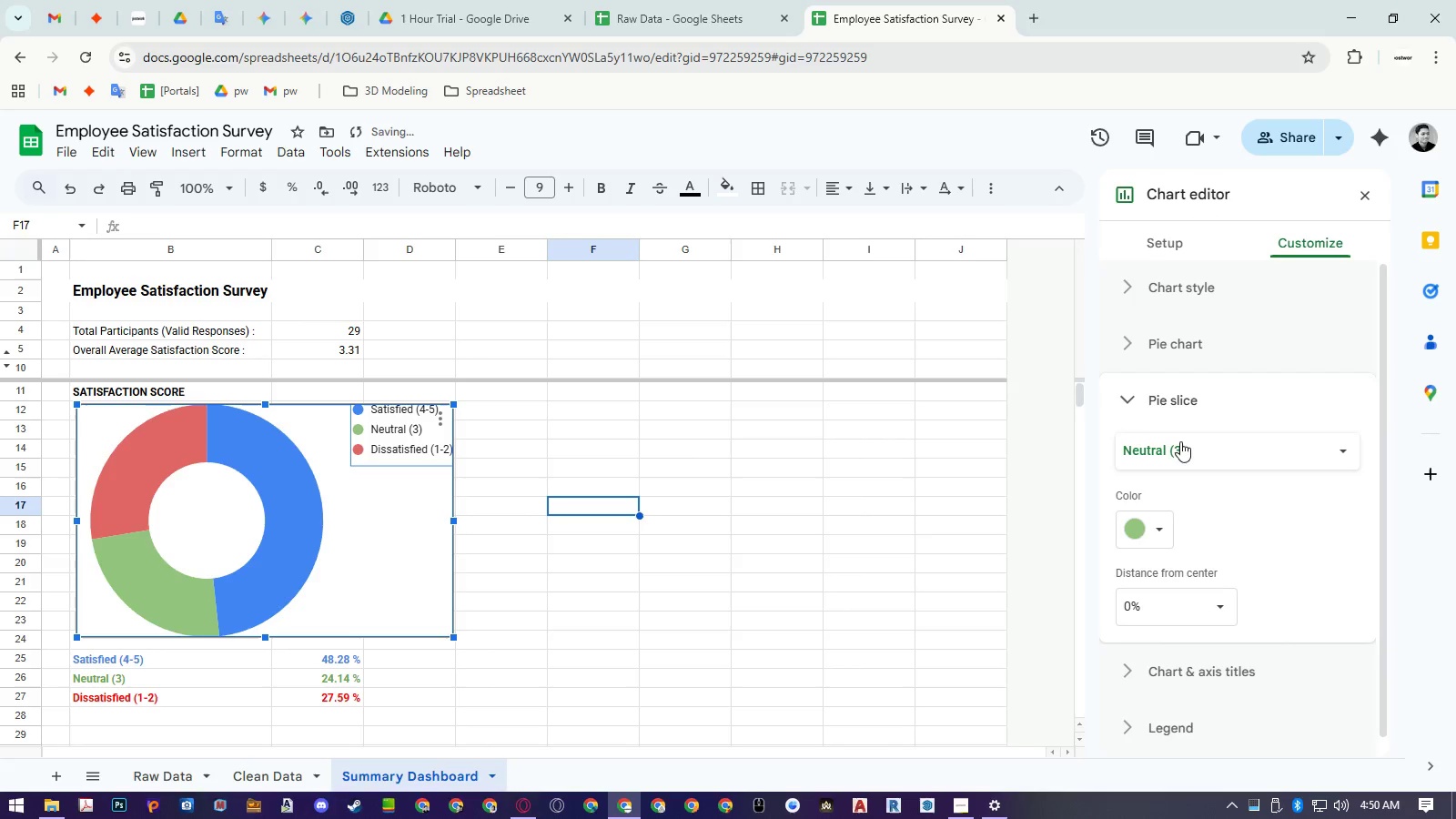 
left_click([1149, 526])
 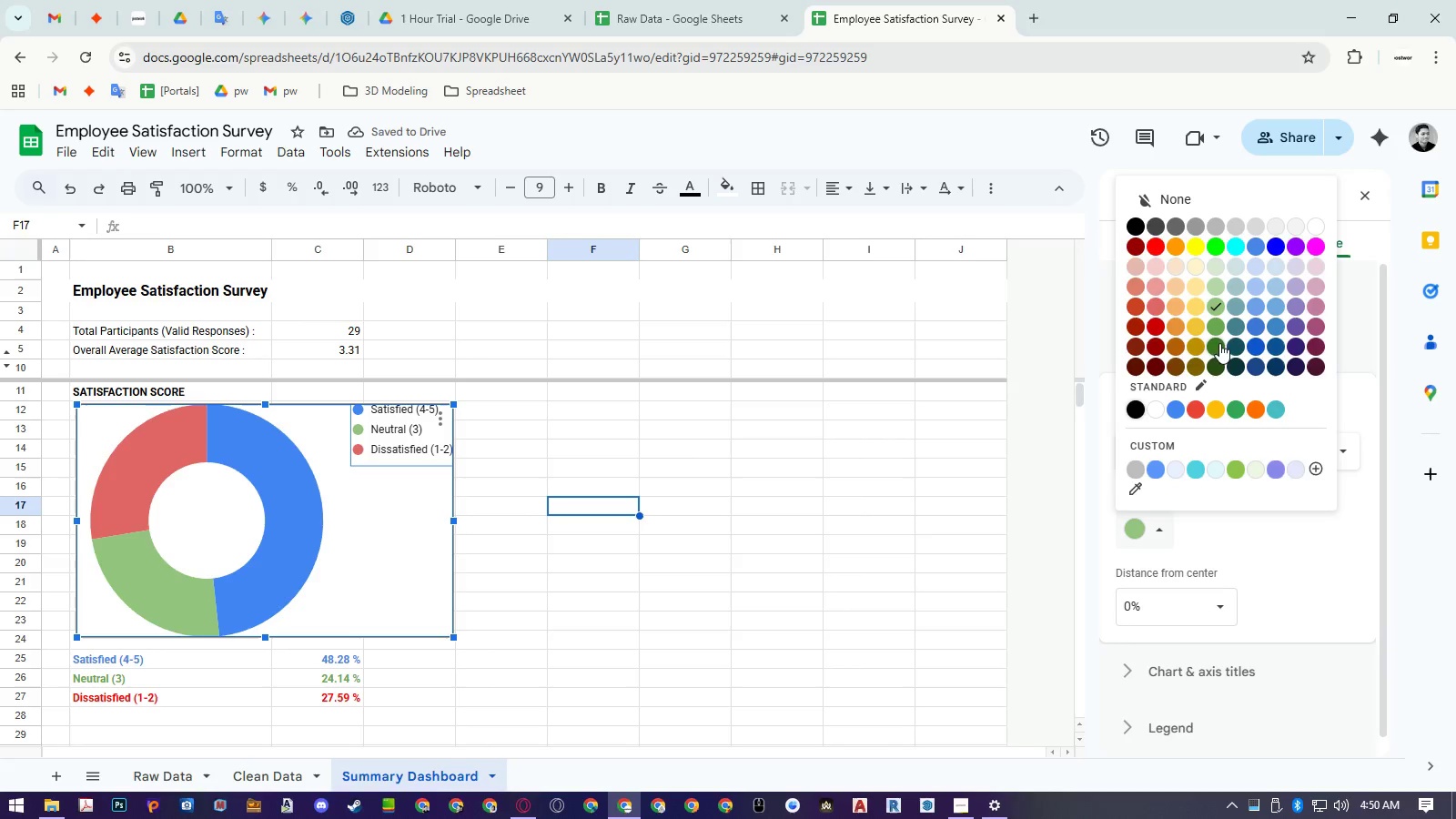 
left_click([1218, 332])
 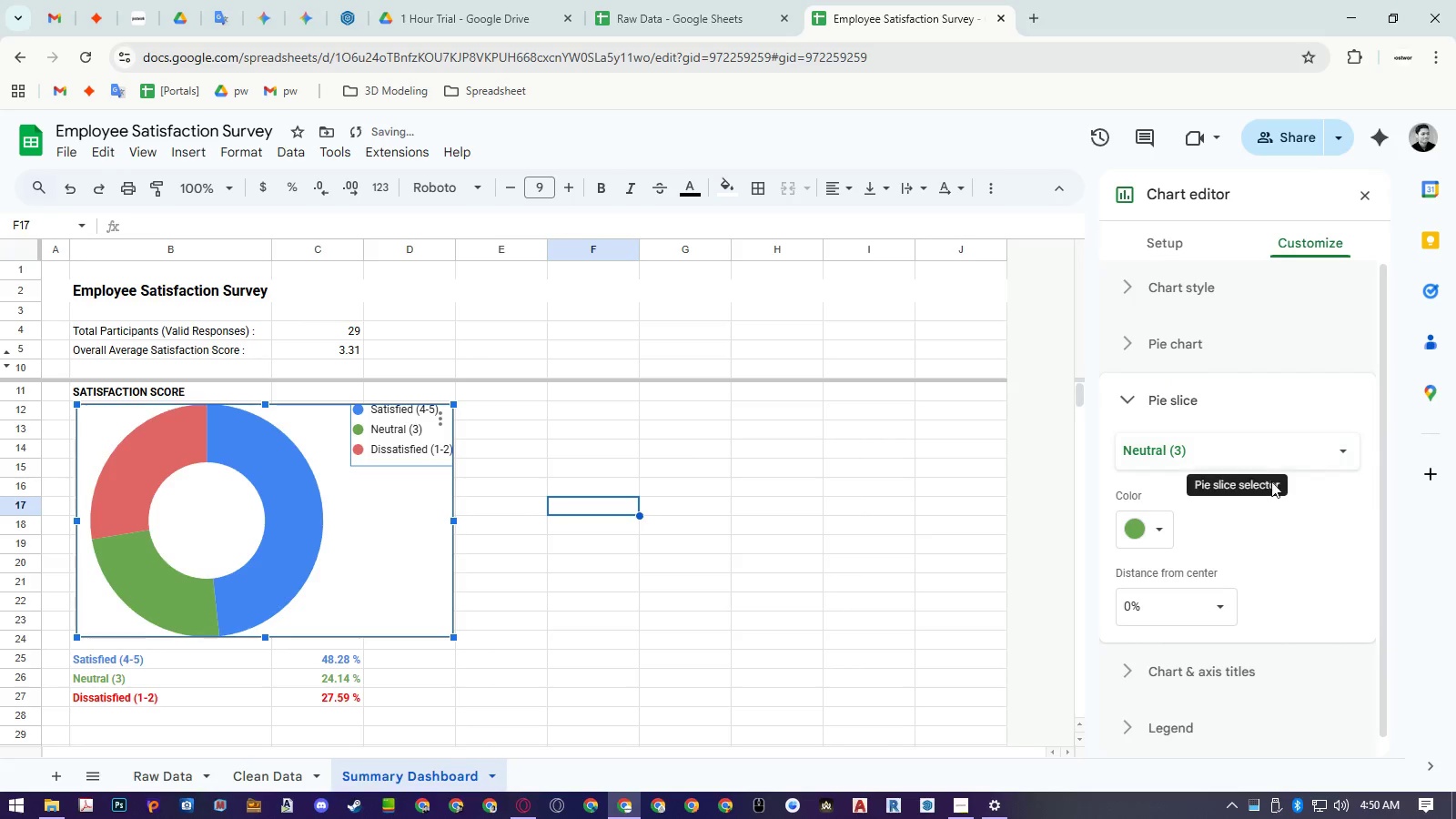 
left_click([1289, 532])
 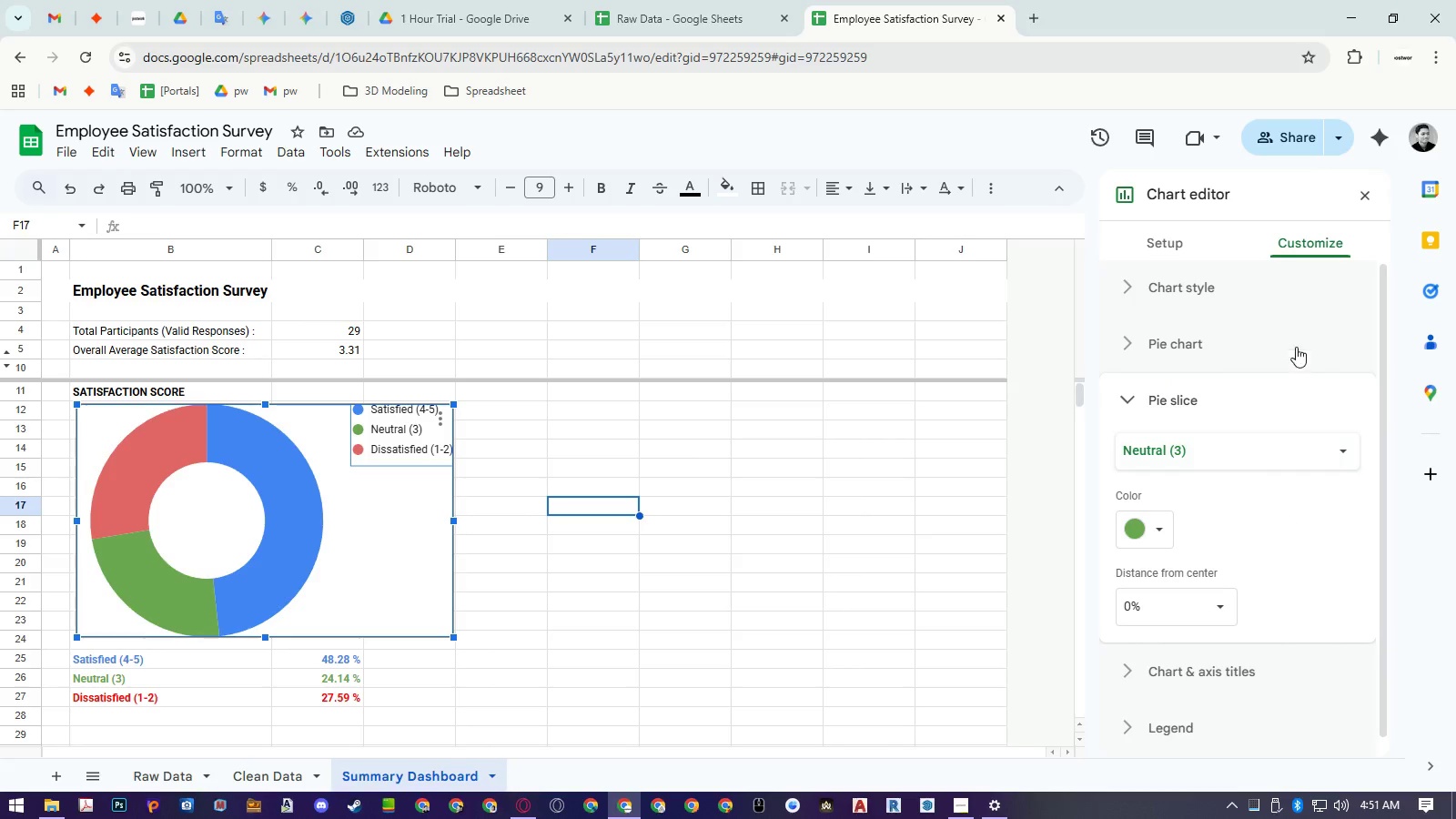 
wait(5.44)
 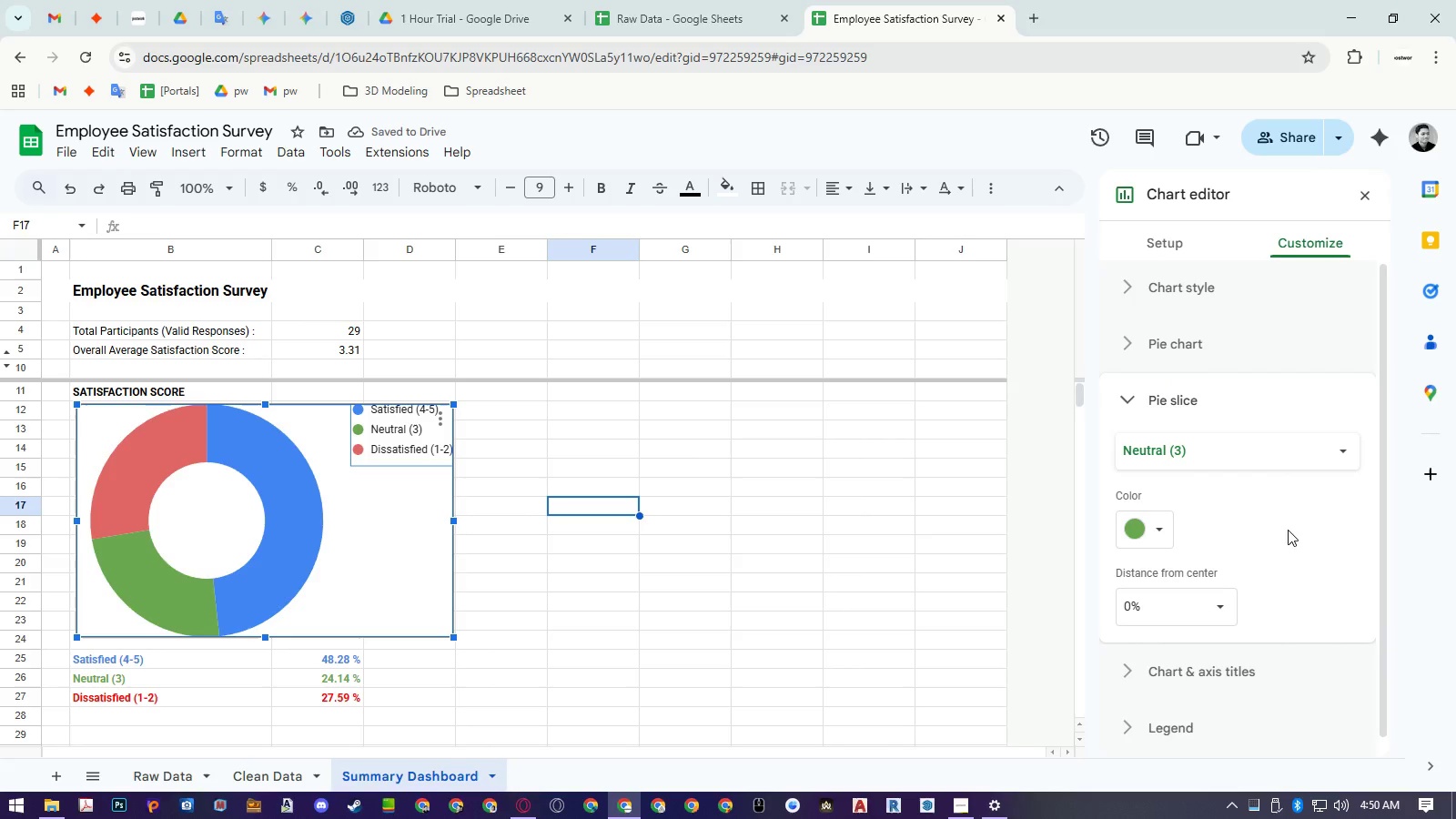 
left_click([1190, 391])
 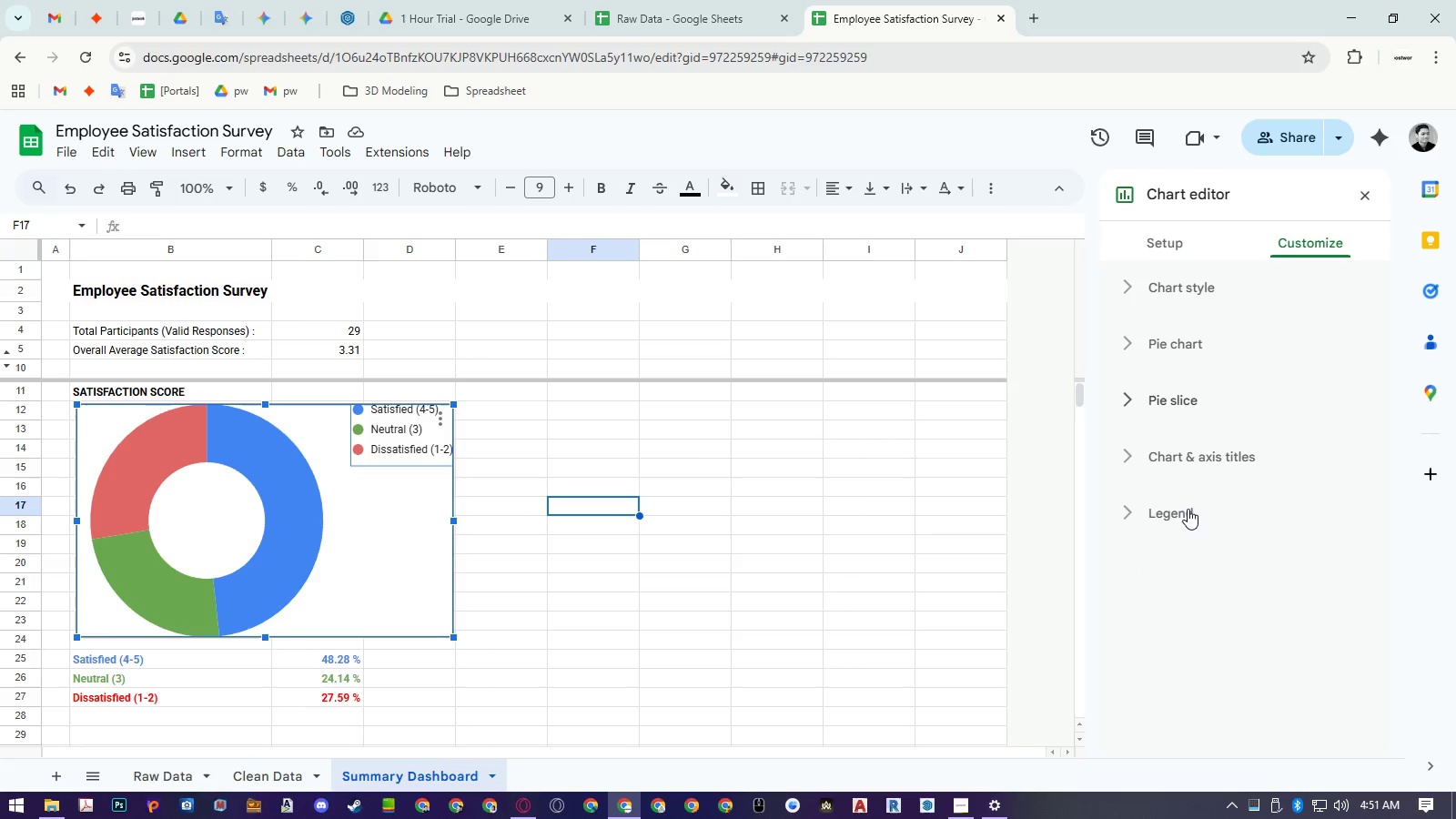 
left_click([1188, 513])
 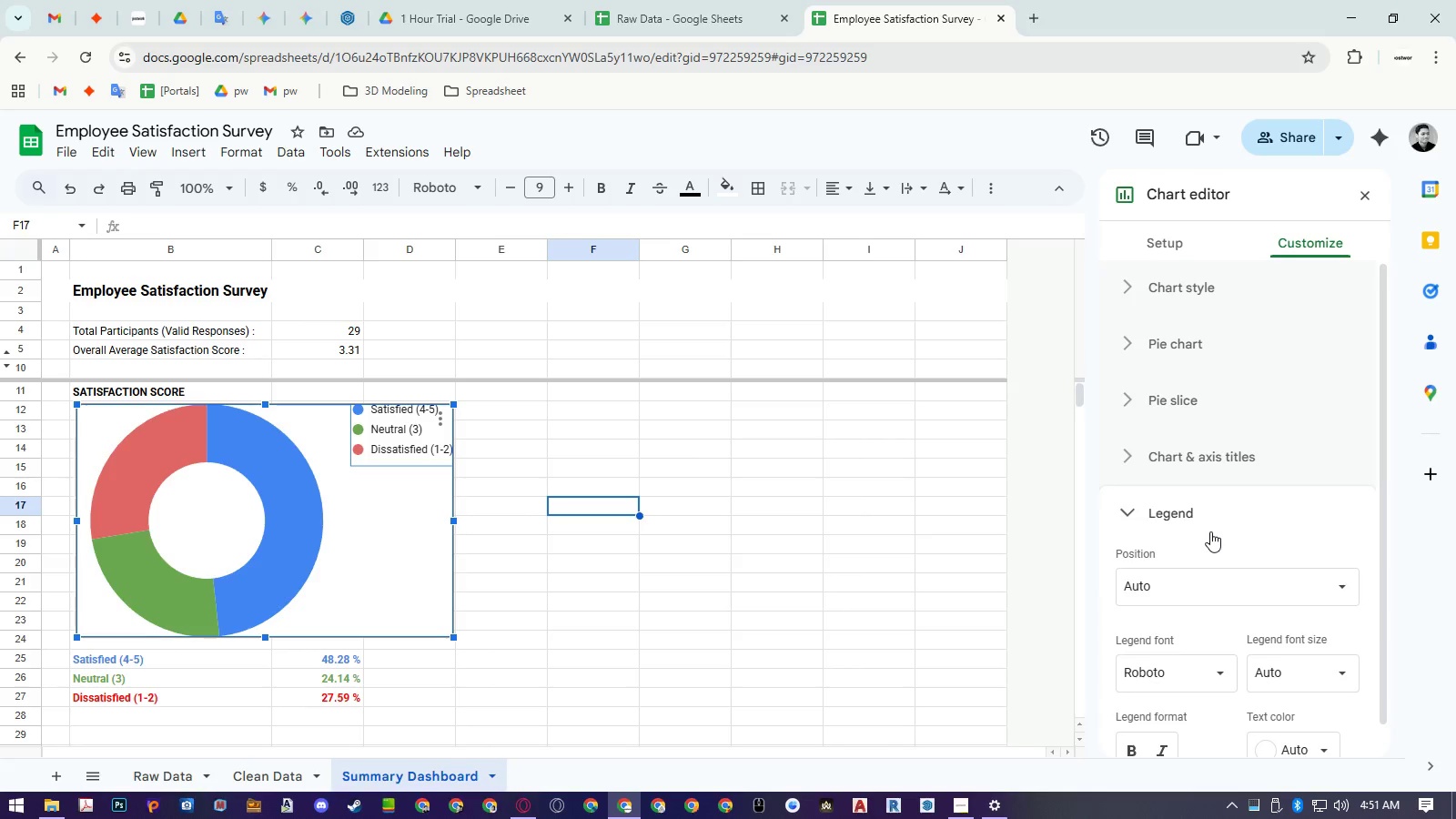 
scroll: coordinate [1210, 531], scroll_direction: down, amount: 1.0
 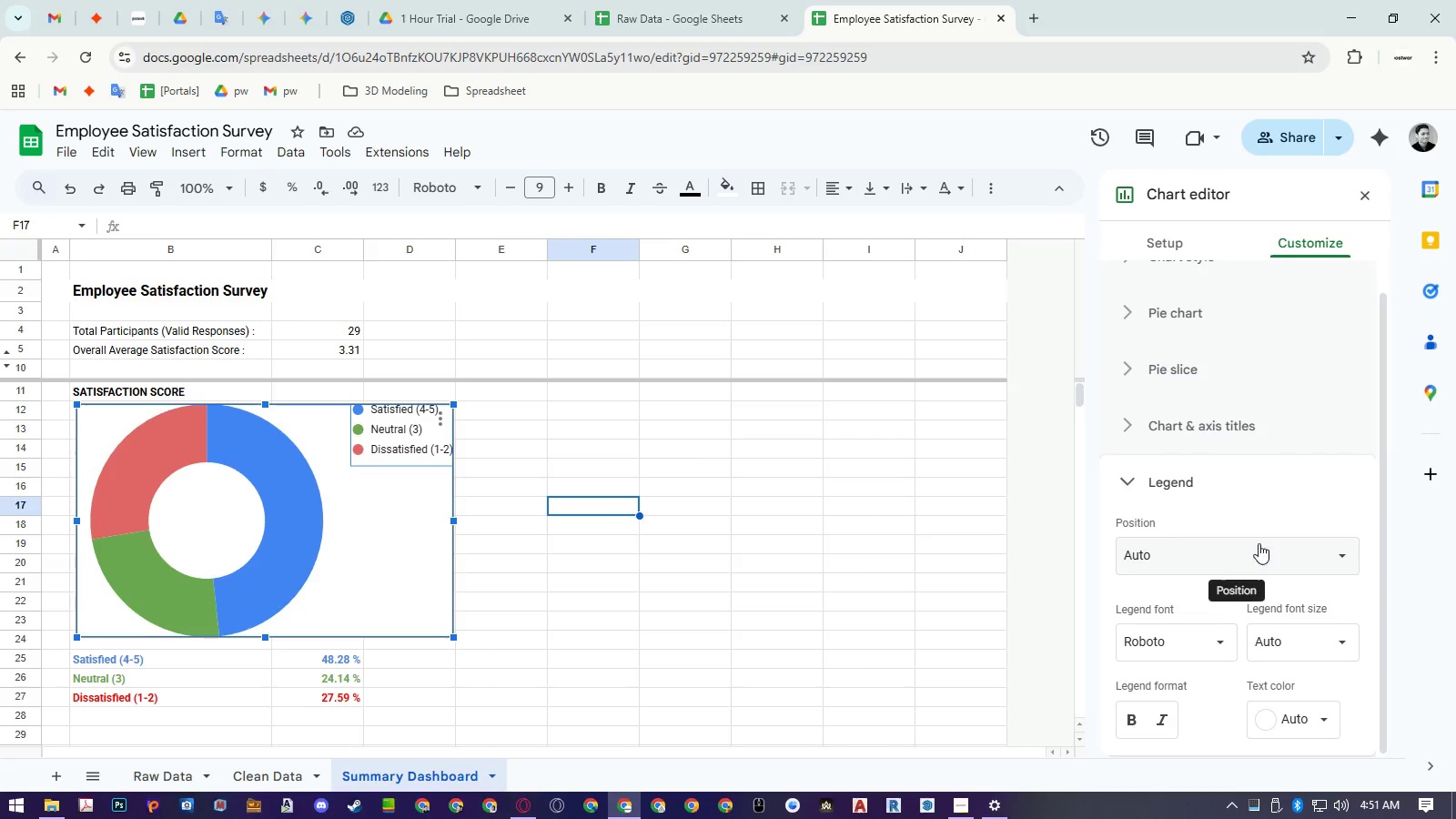 
left_click([1275, 543])
 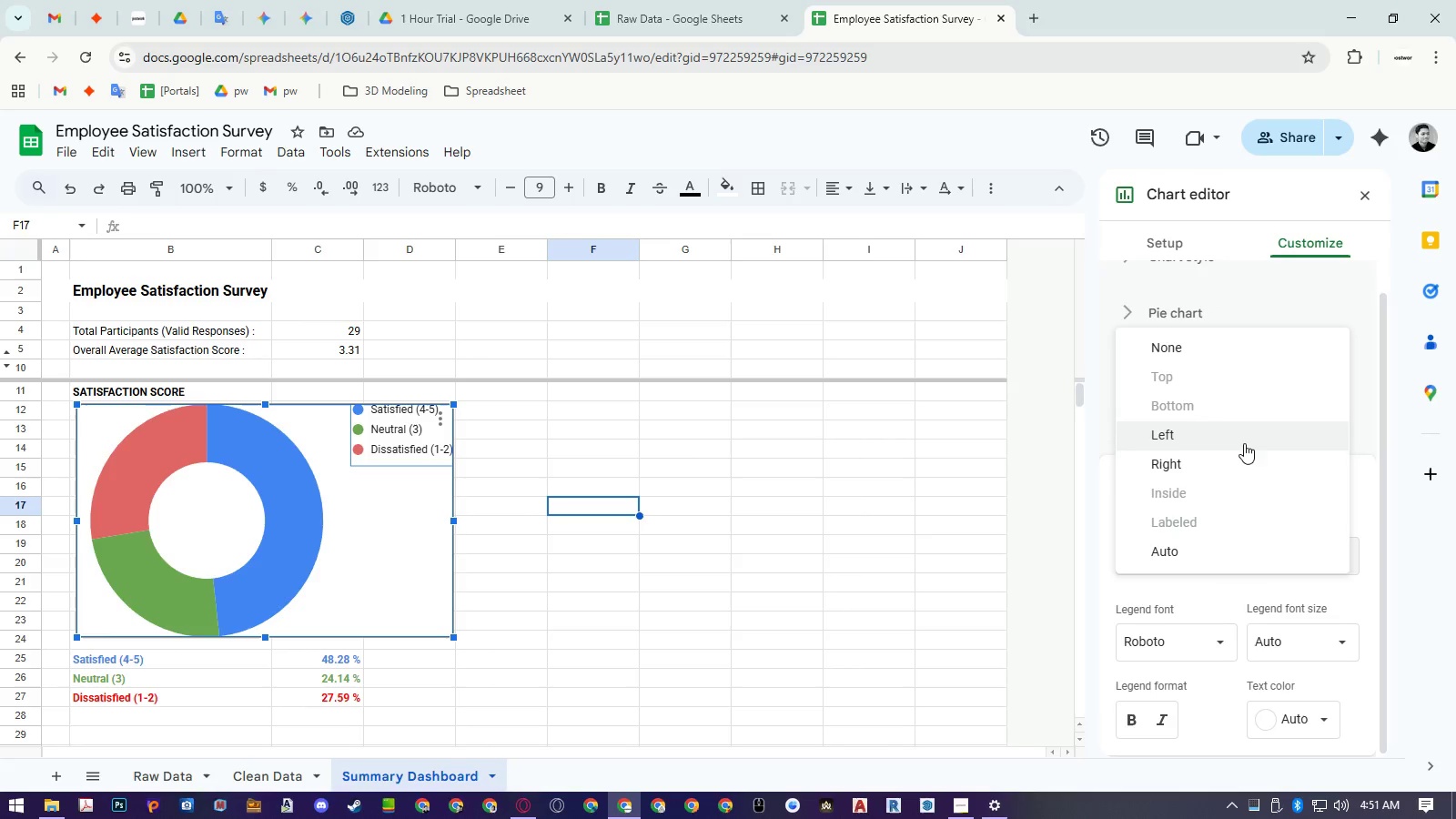 
left_click([1244, 453])
 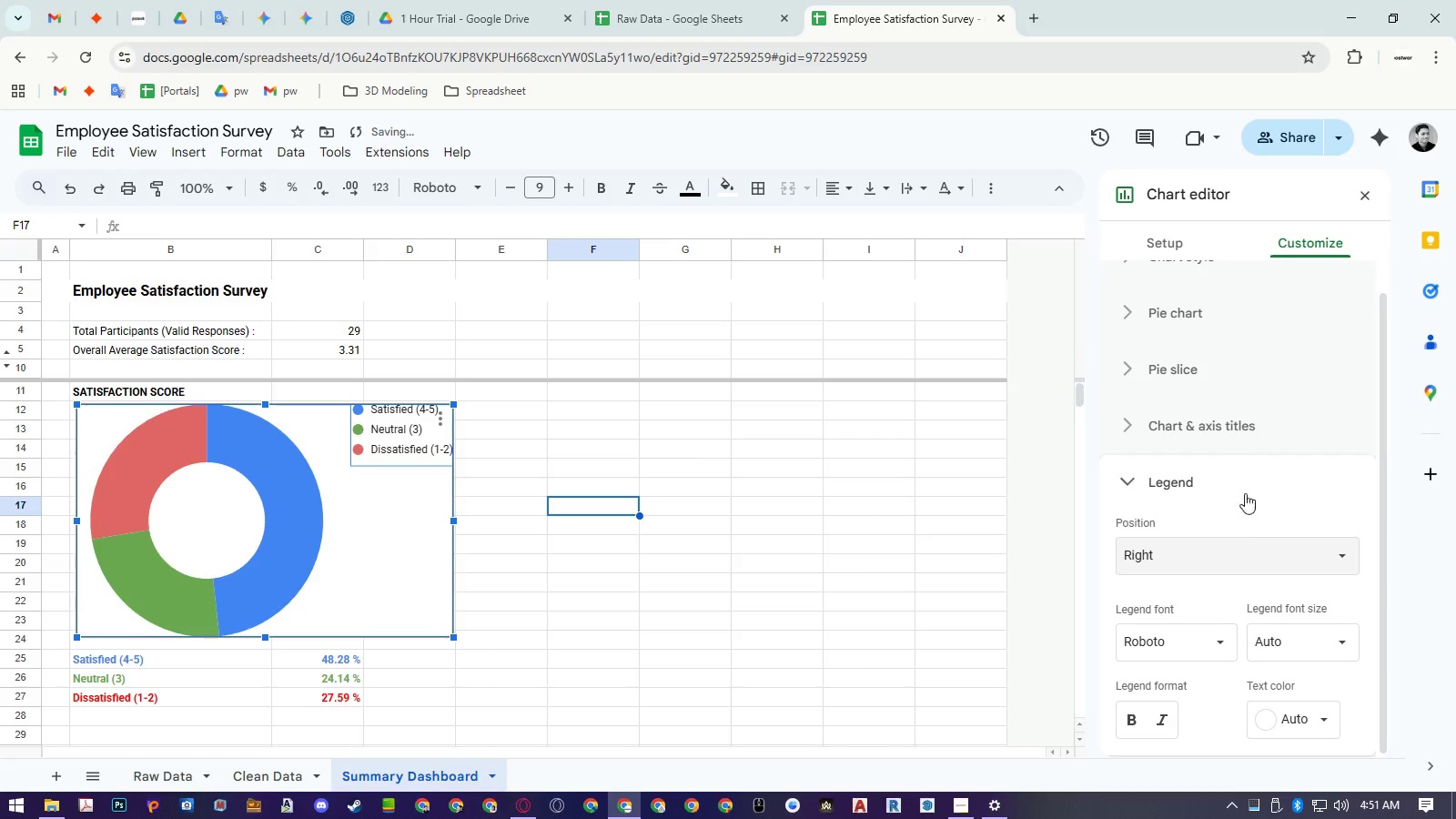 
left_click([1233, 561])
 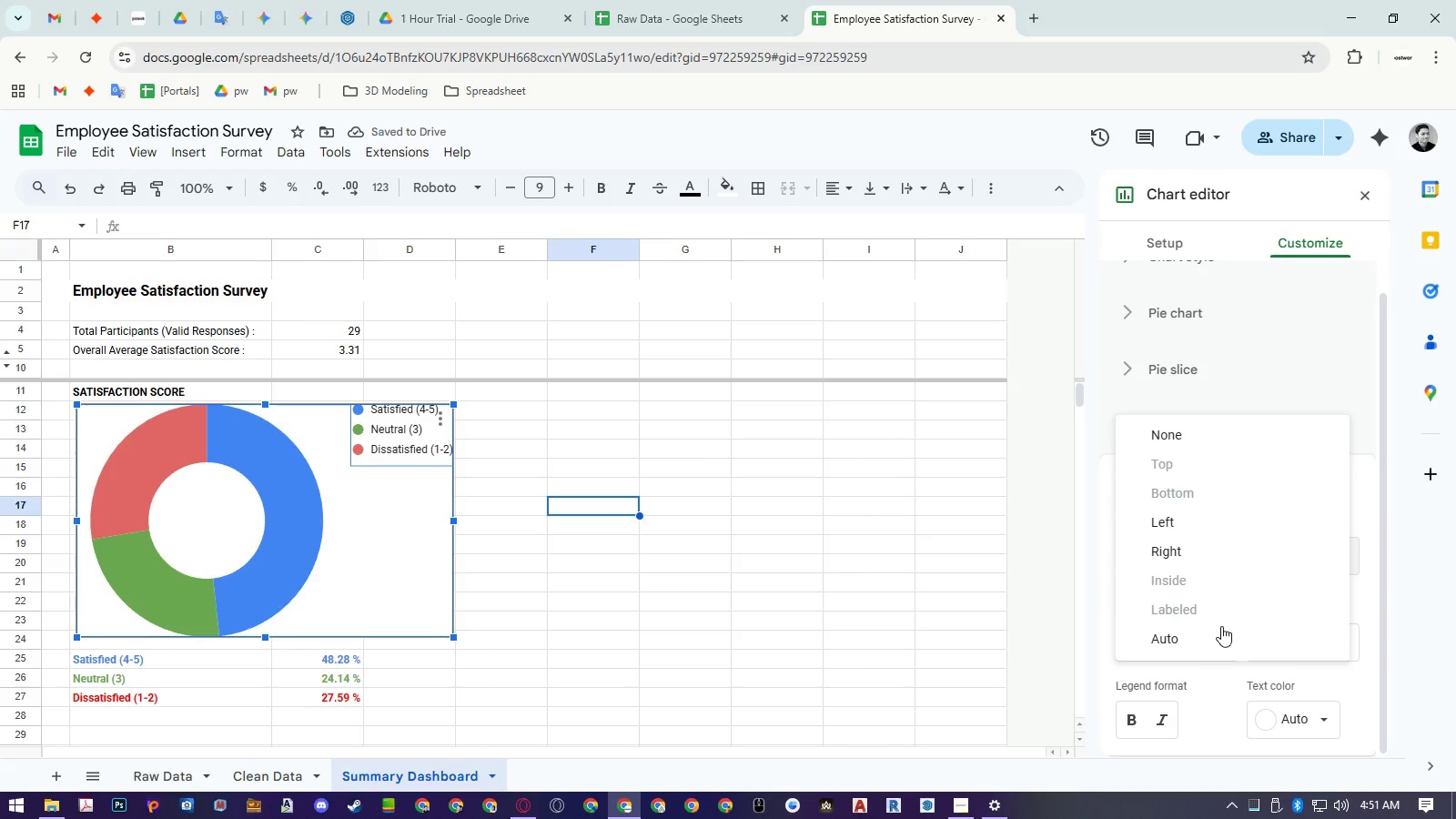 
left_click([1215, 523])
 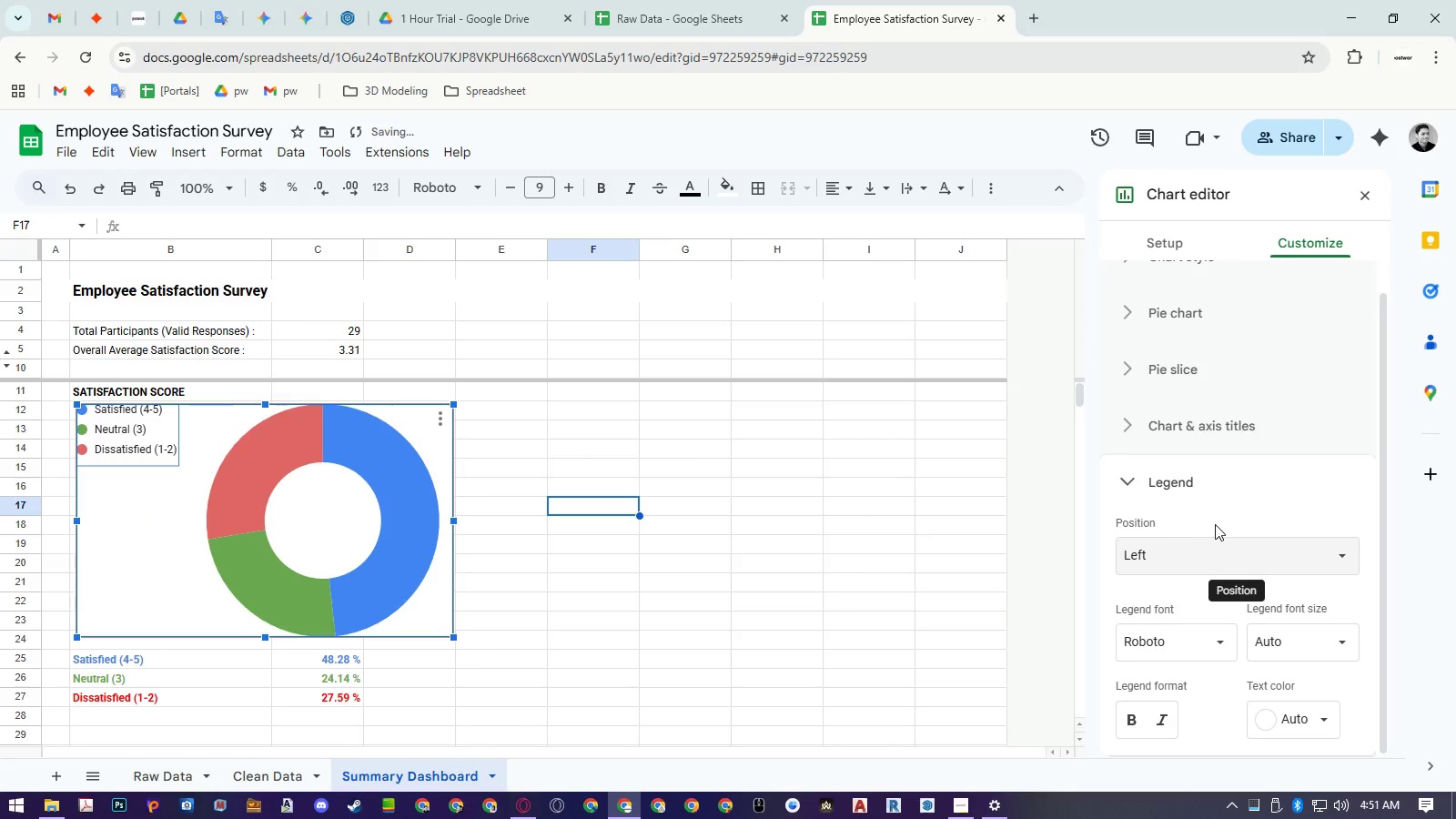 
left_click([1208, 557])
 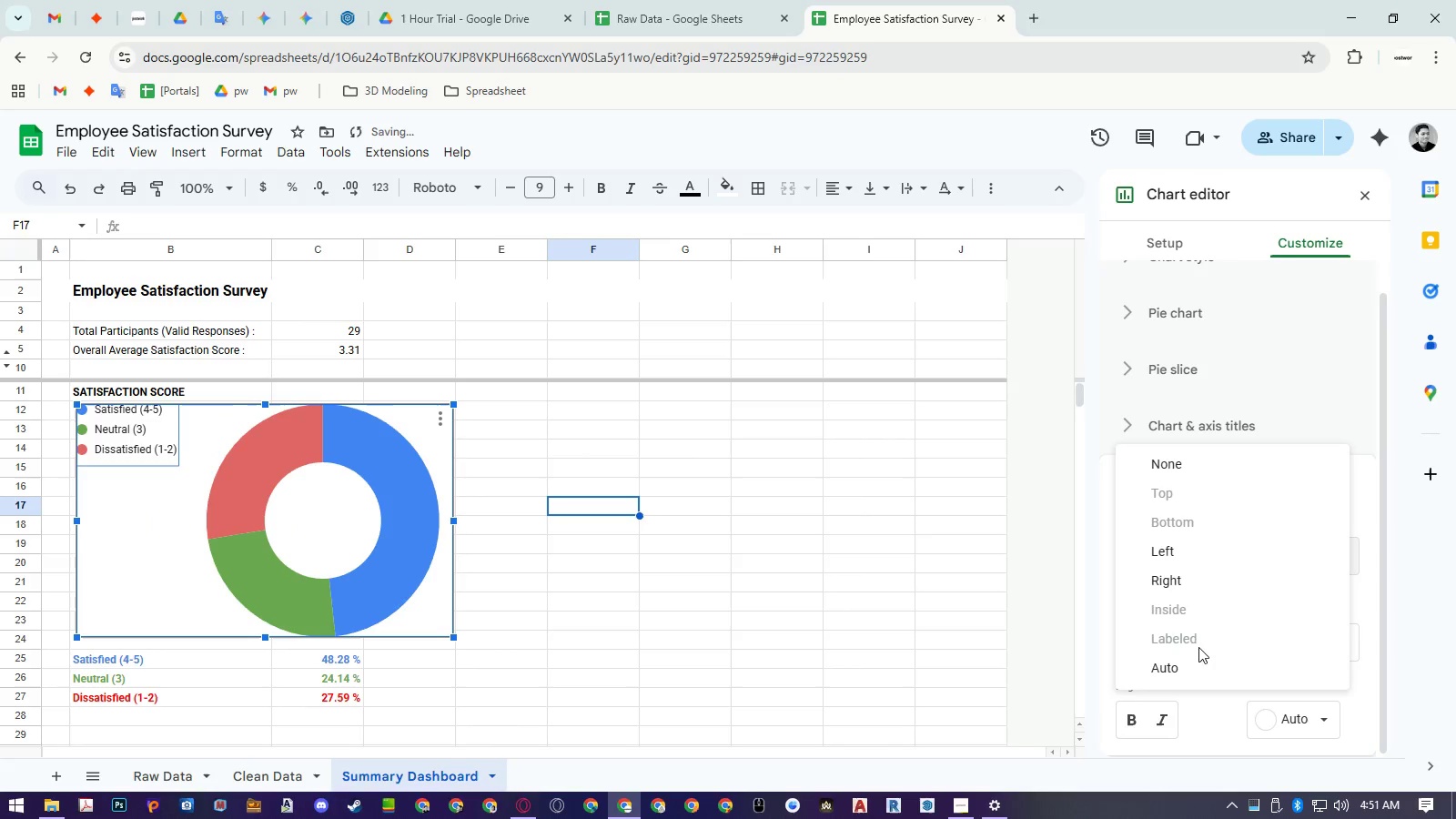 
left_click([1196, 658])
 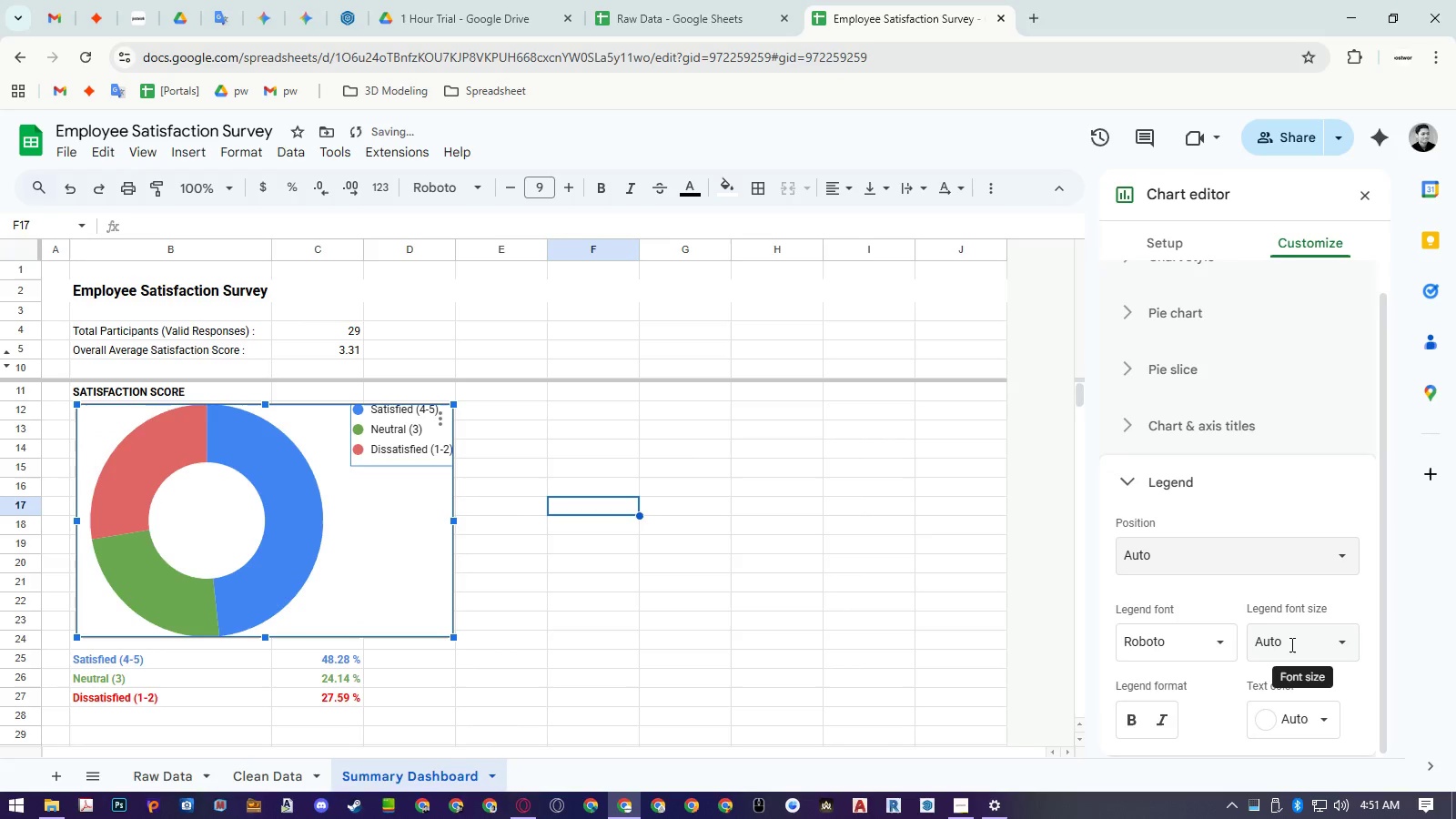 
left_click([1324, 640])
 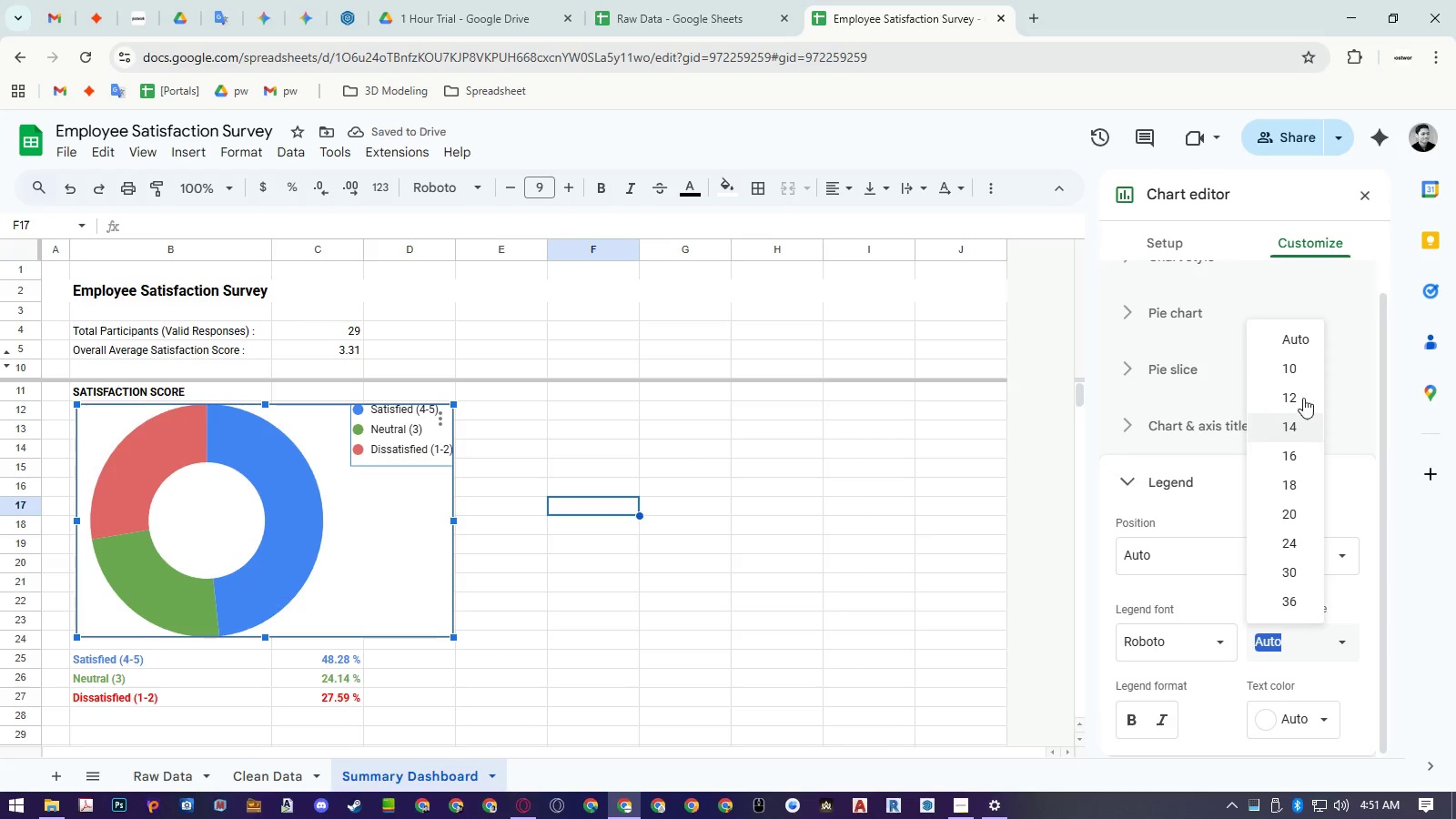 
left_click([1300, 378])
 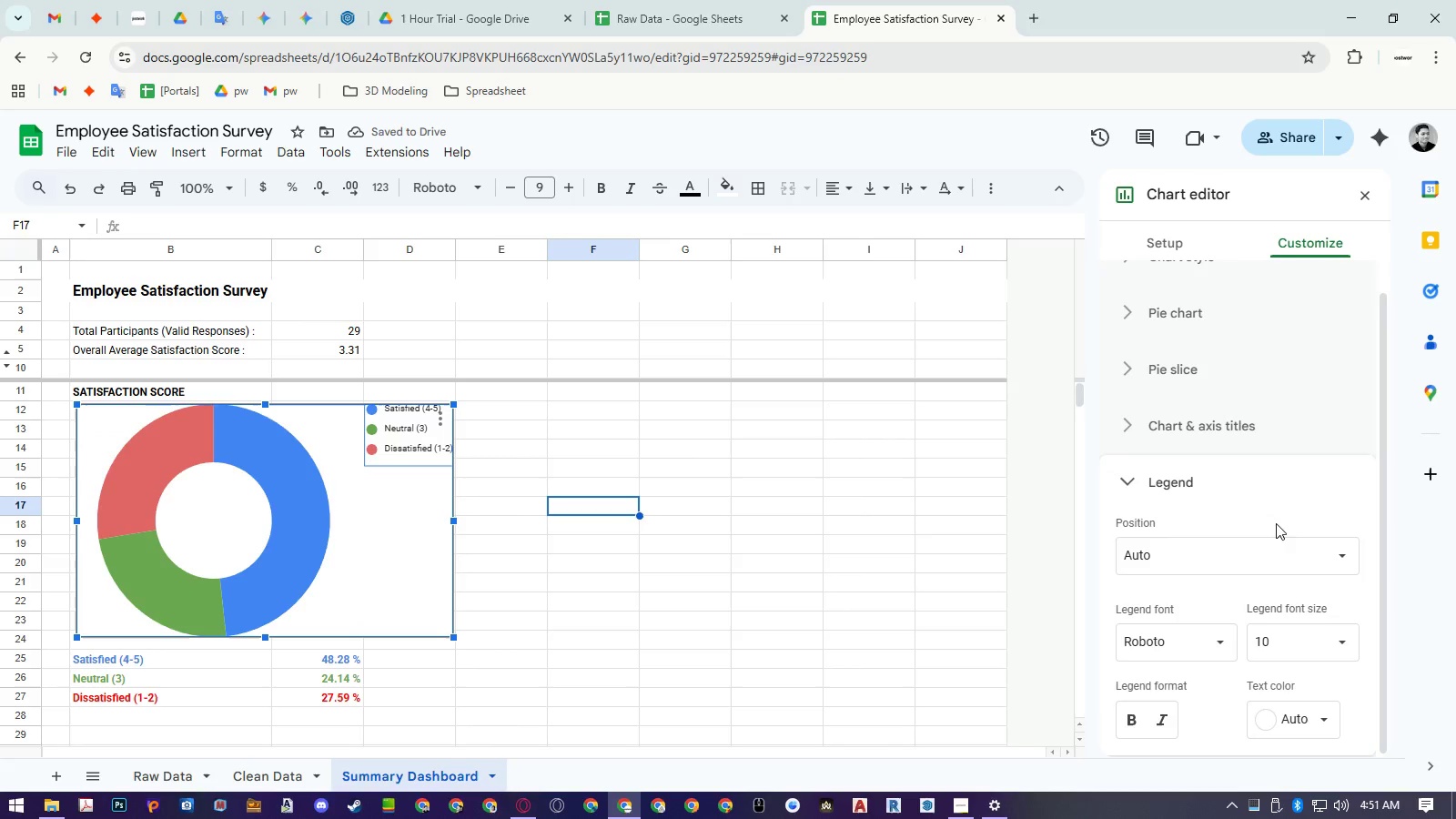 
left_click([1127, 722])
 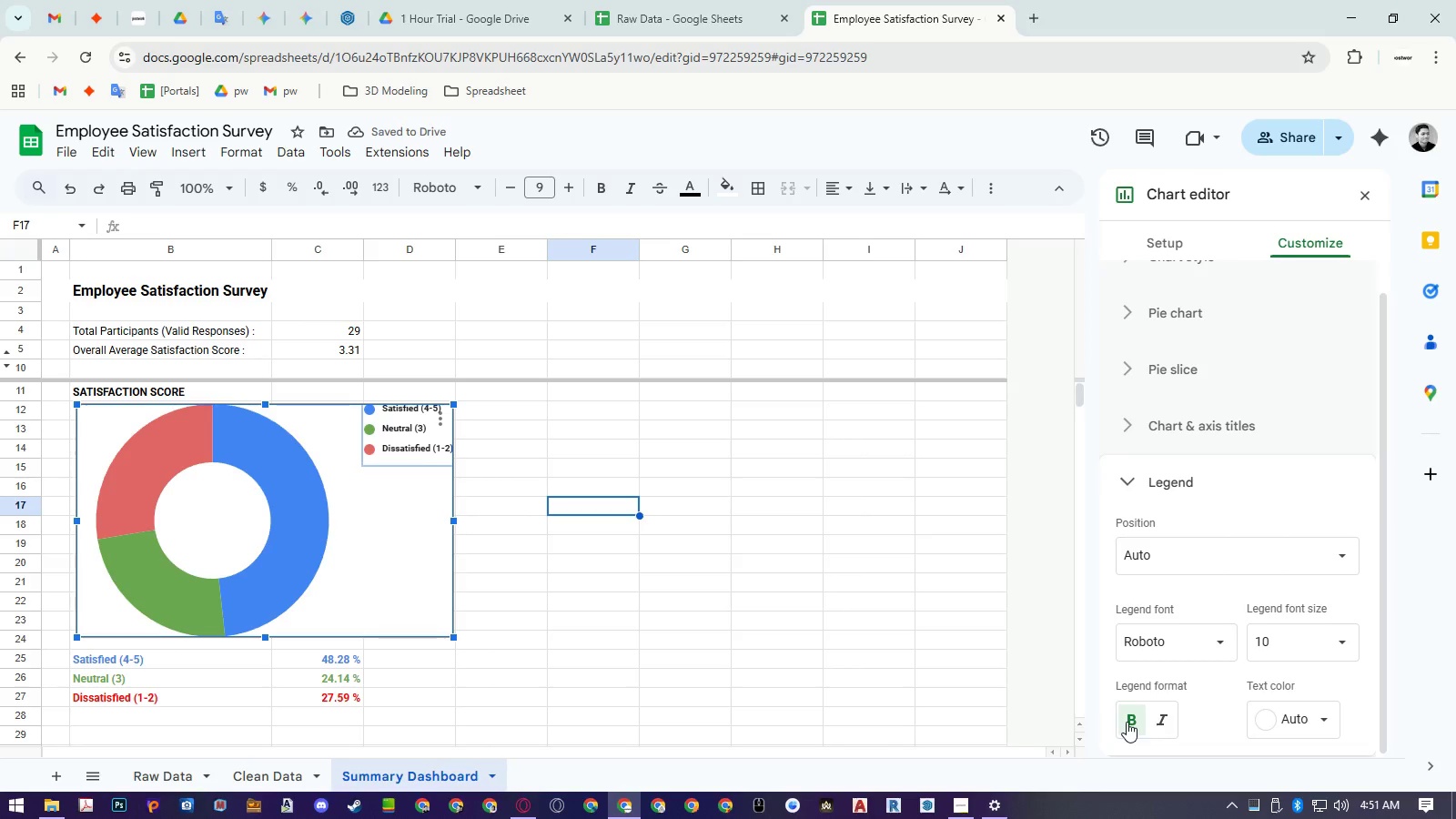 
left_click([1309, 714])
 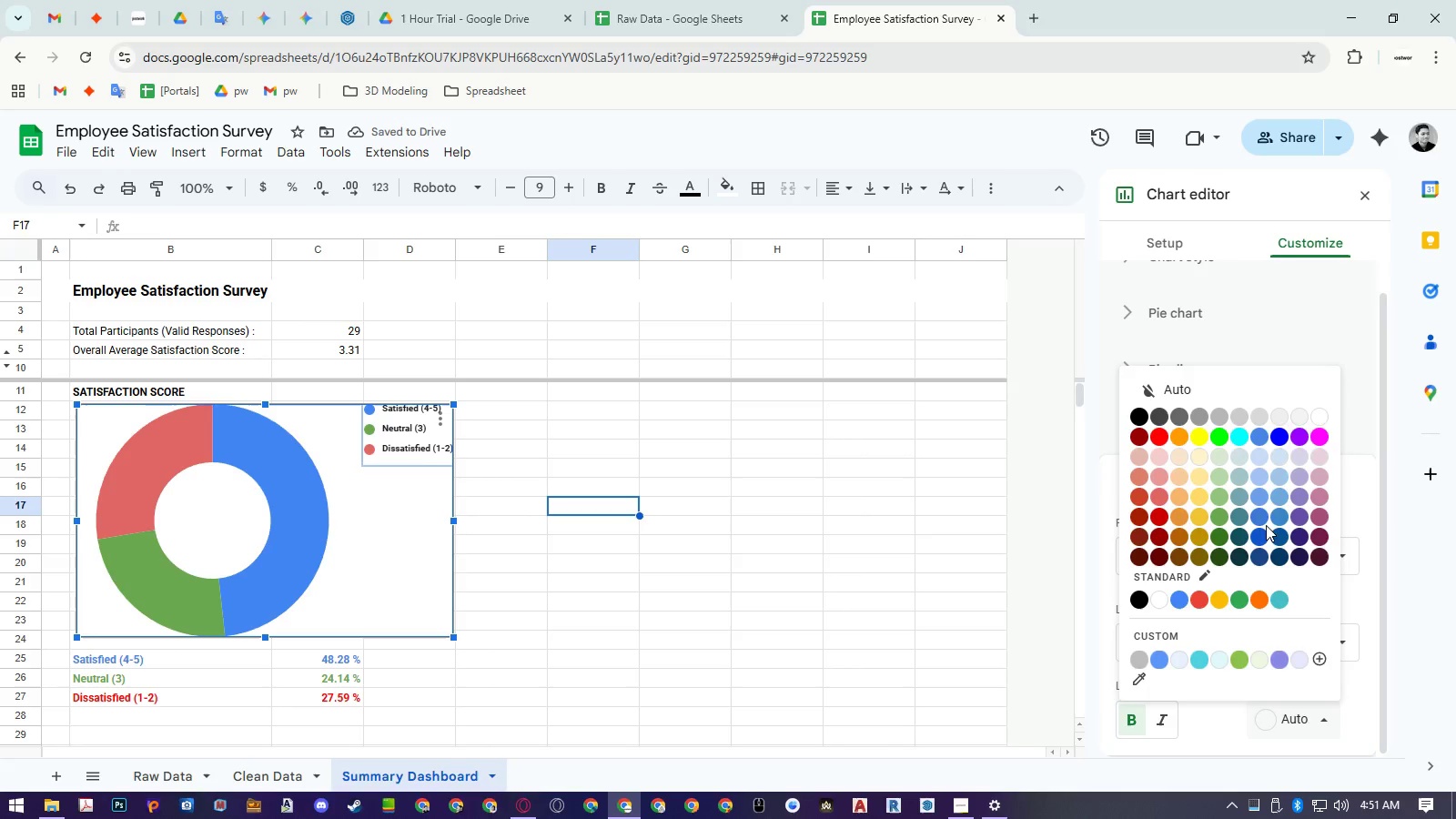 
left_click([1264, 433])
 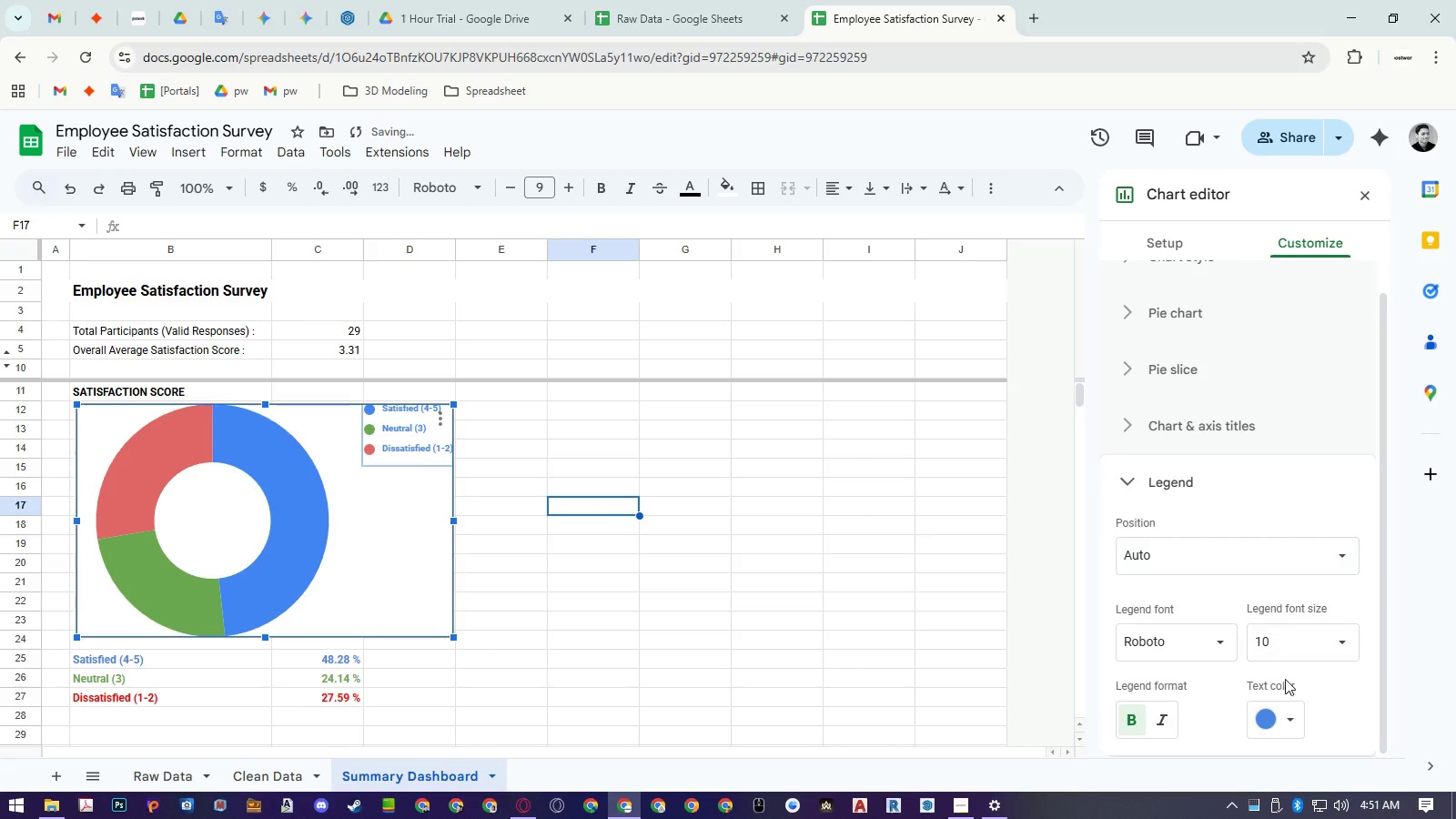 
left_click([1289, 736])
 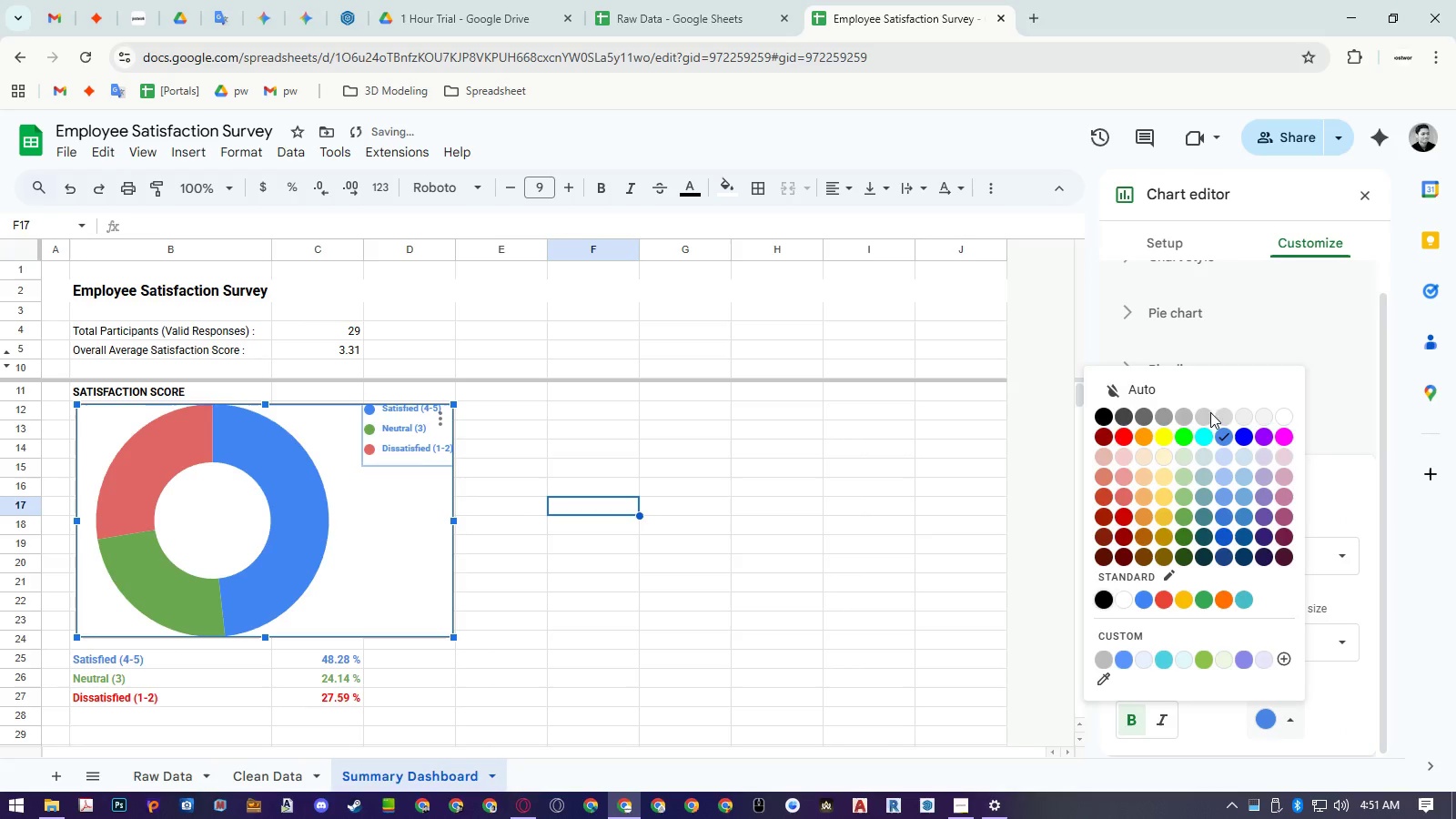 
left_click([1207, 392])
 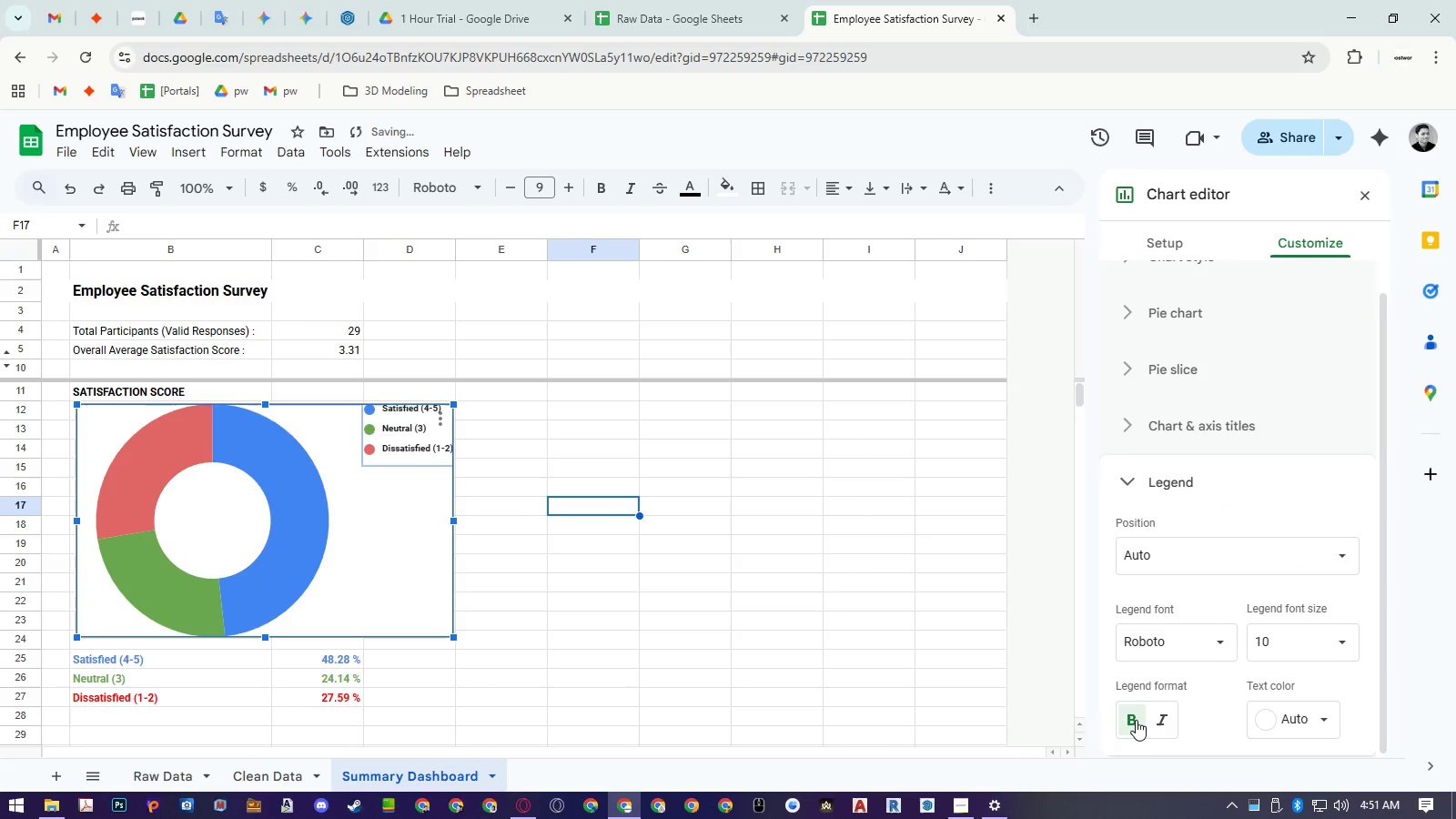 
left_click([1131, 721])
 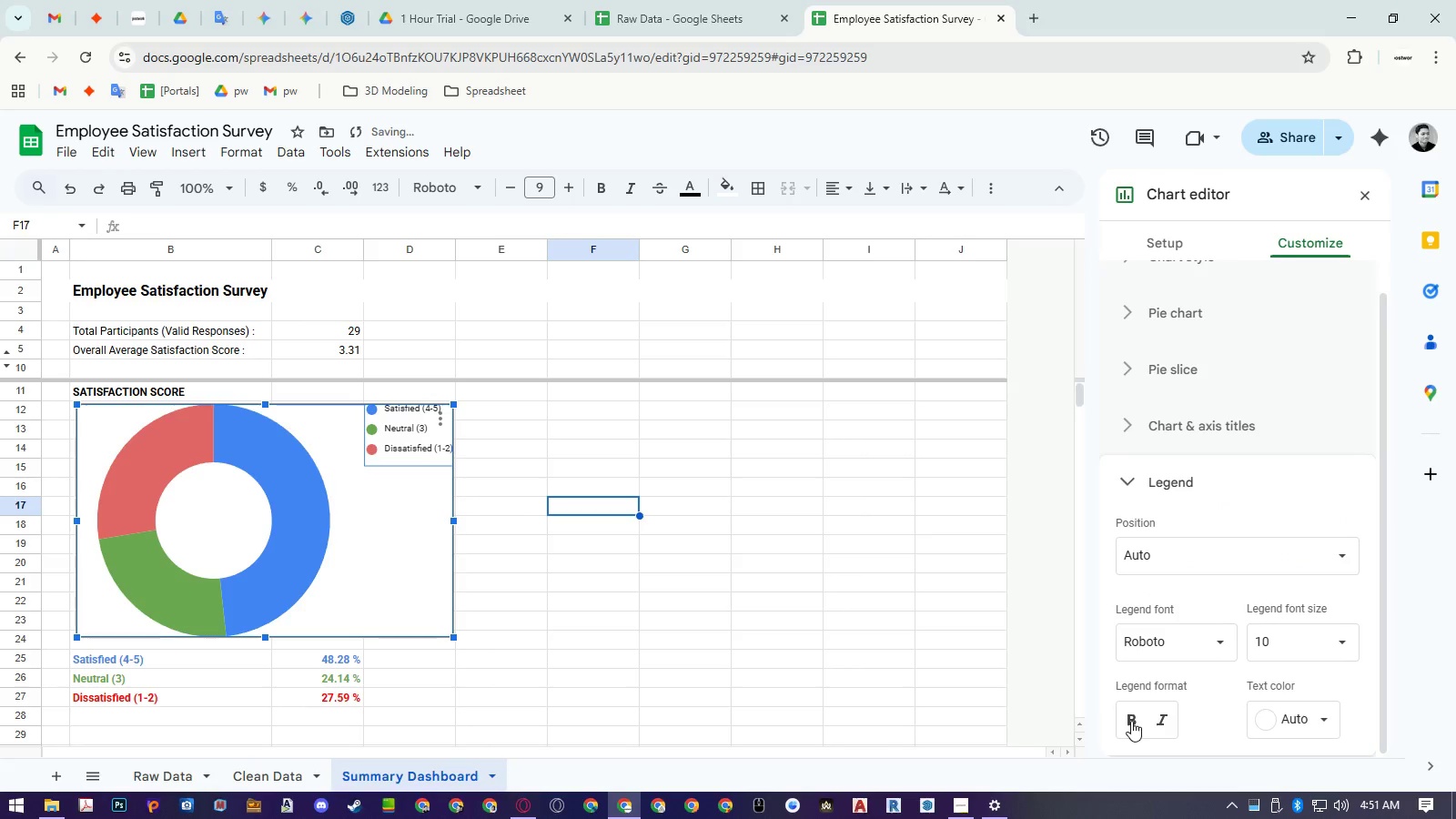 
left_click([1131, 721])
 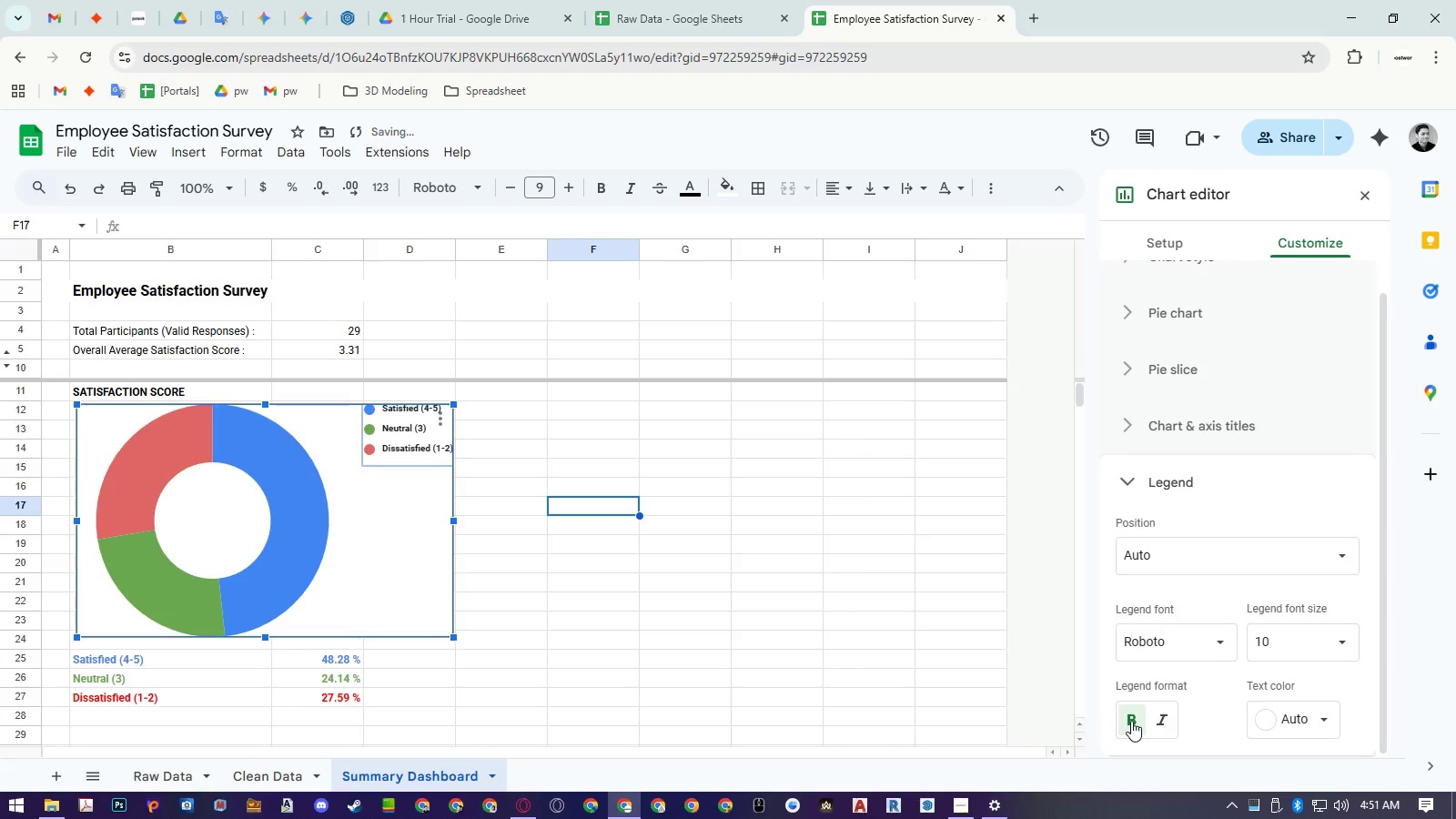 
left_click([1131, 721])
 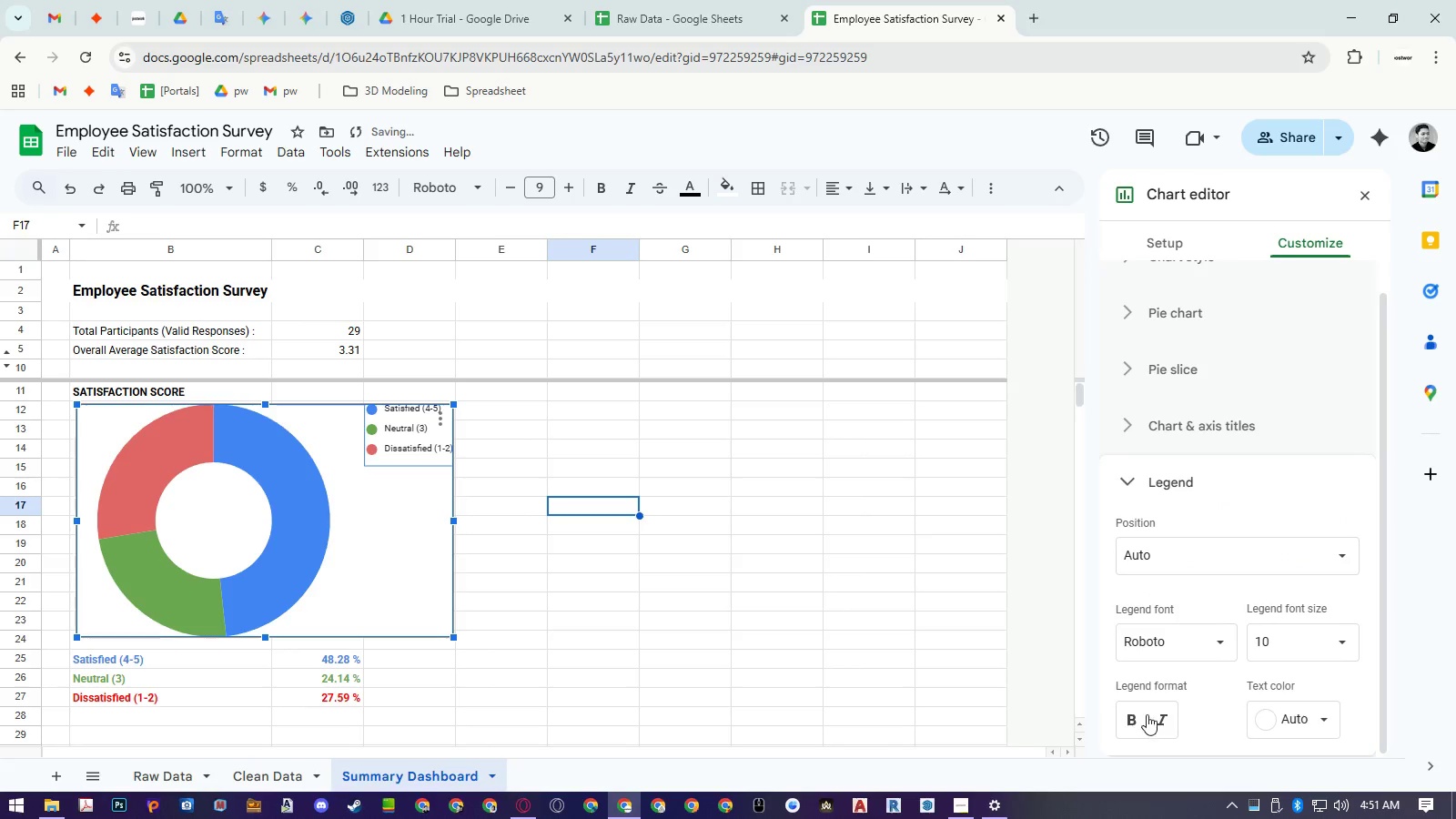 
left_click([1149, 715])
 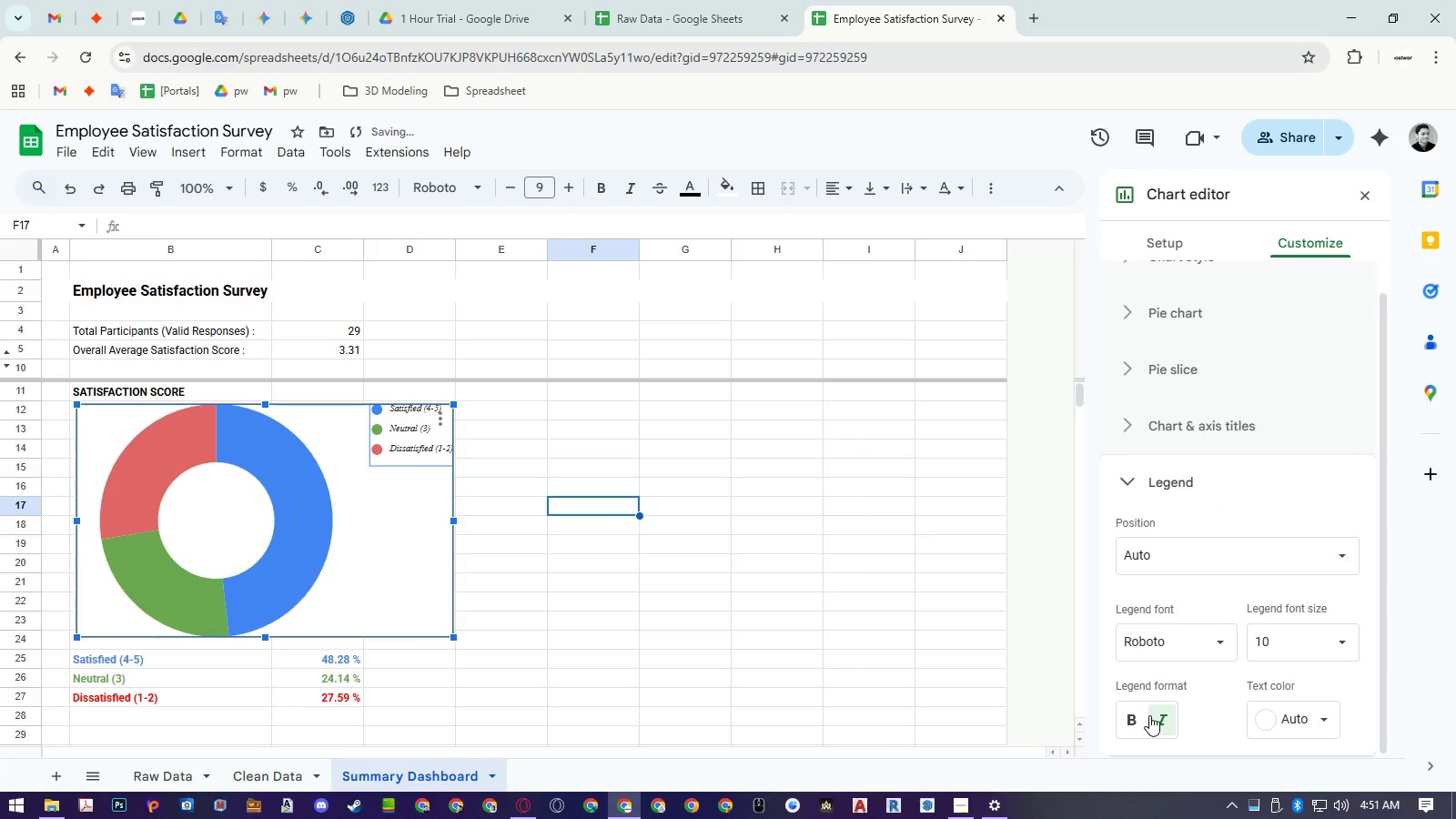 
left_click([1149, 715])
 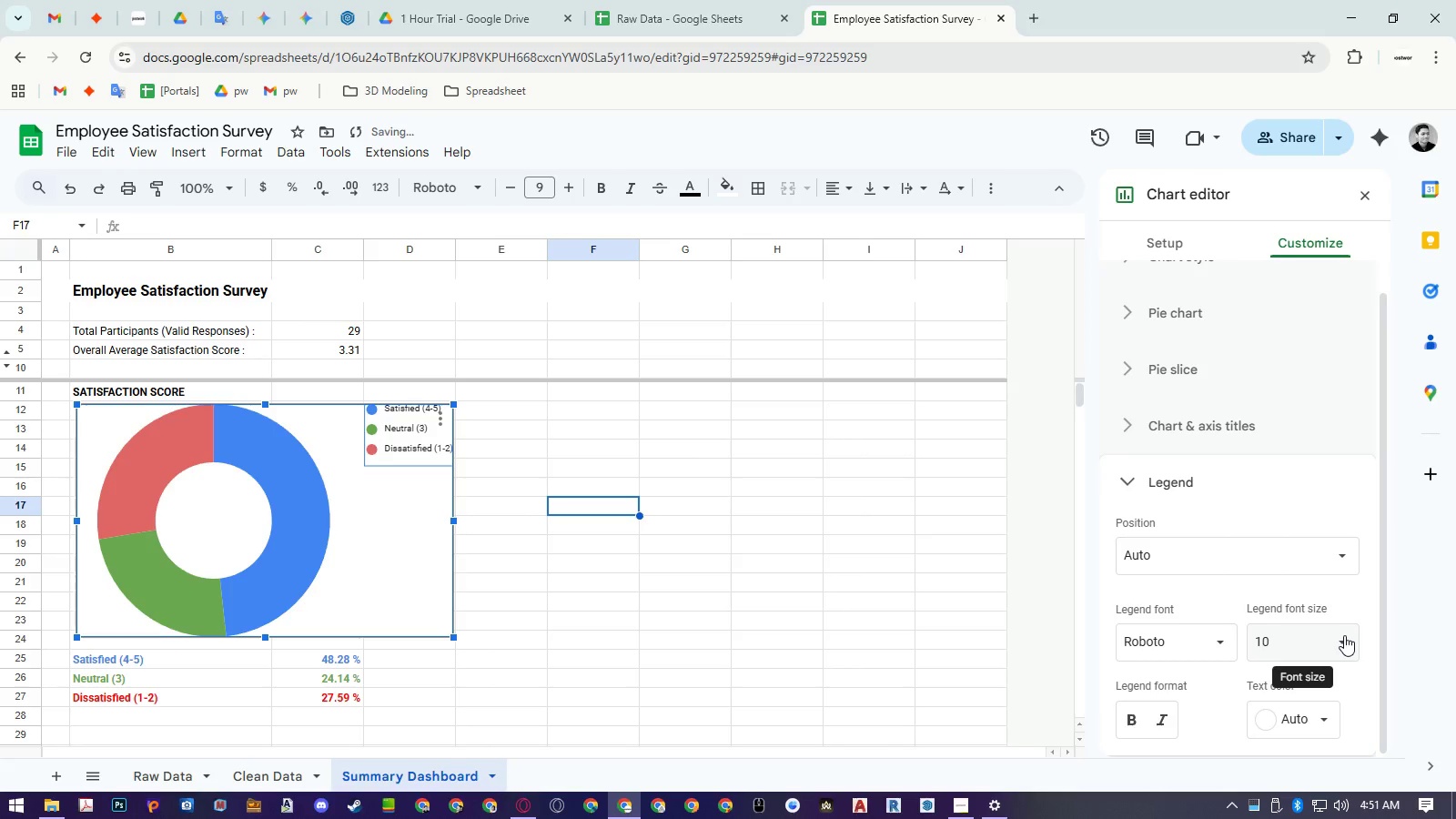 
left_click([1344, 635])
 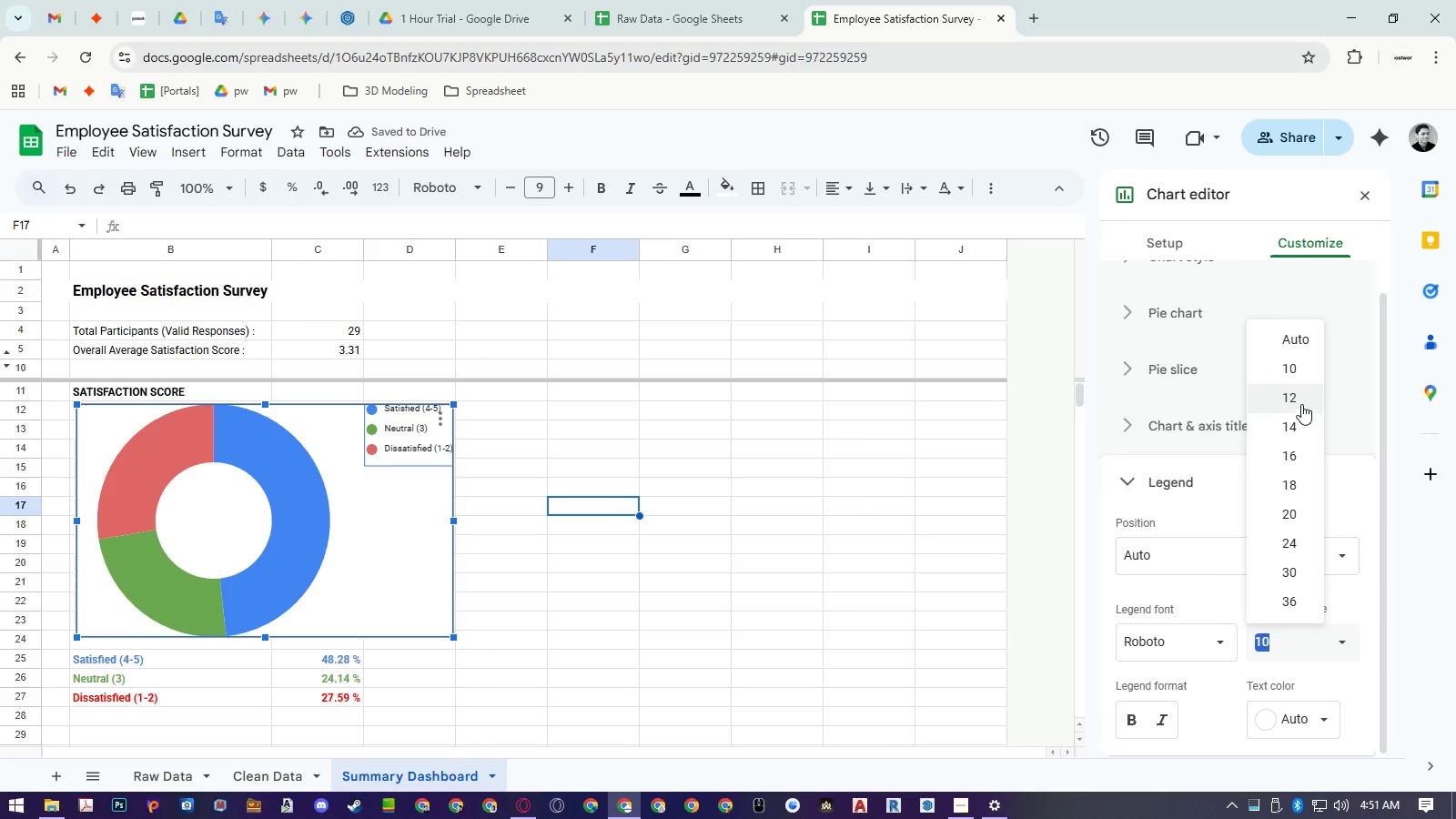 
left_click([1299, 397])
 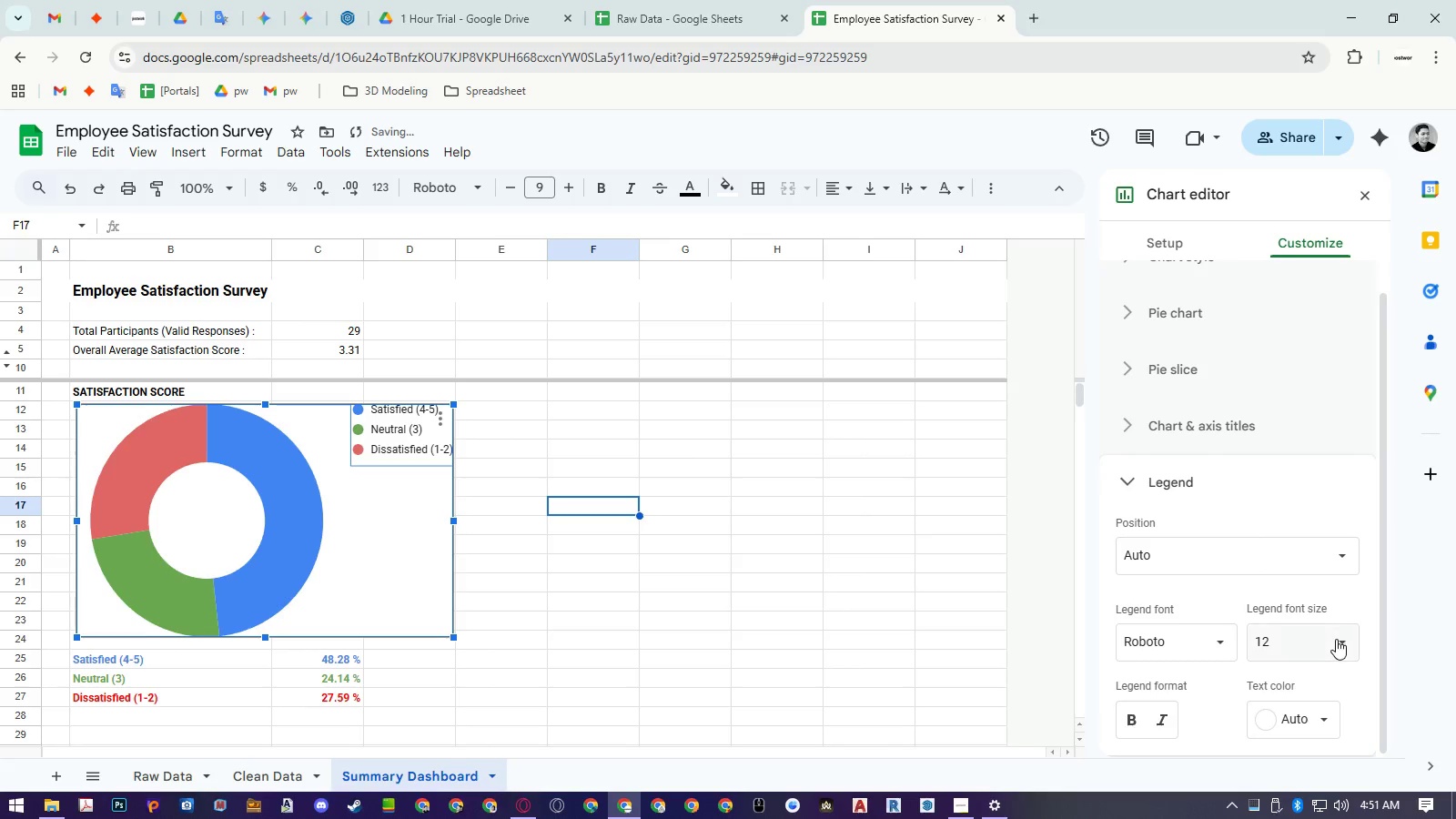 
left_click([1337, 644])
 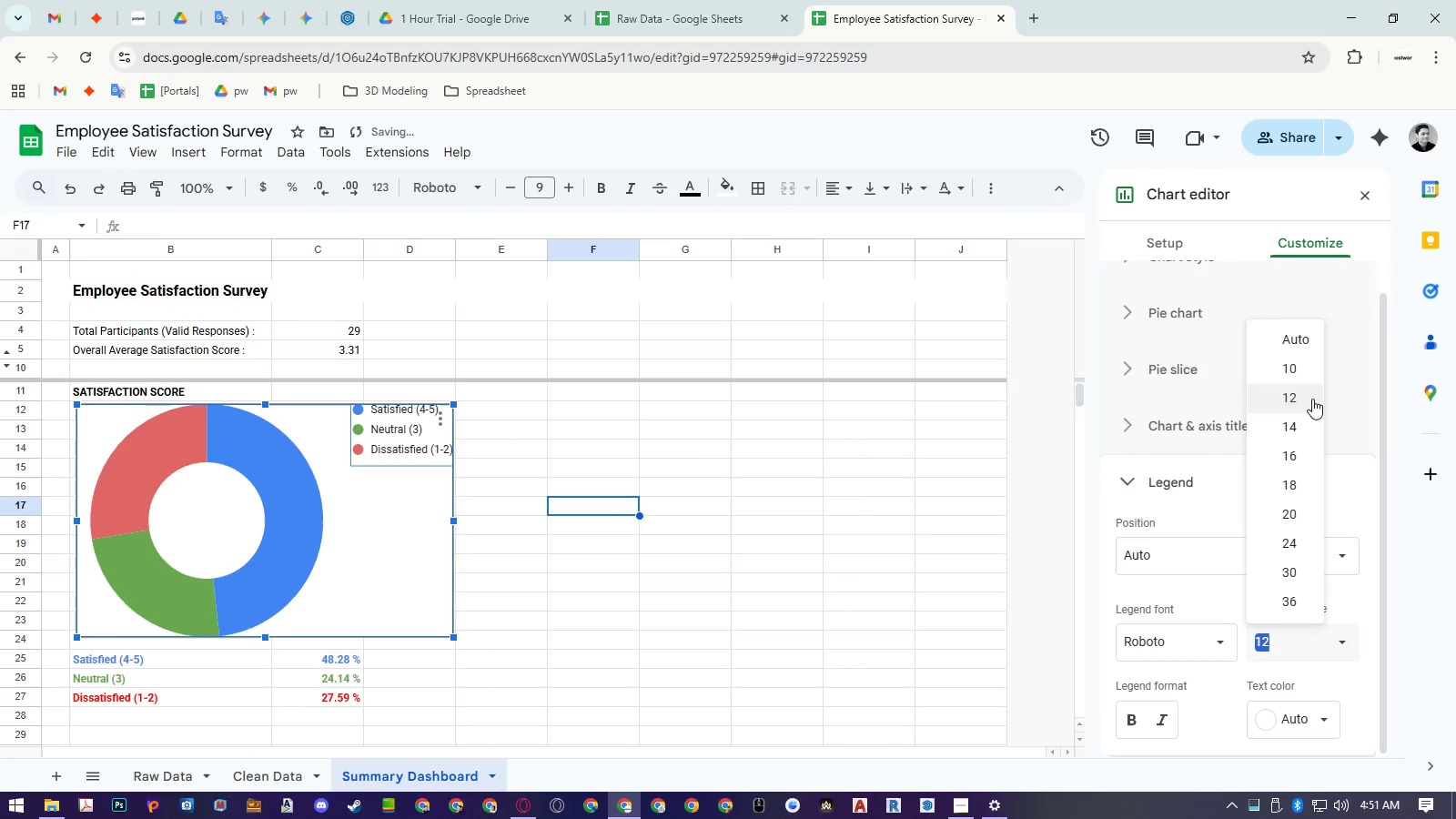 
left_click([1304, 369])
 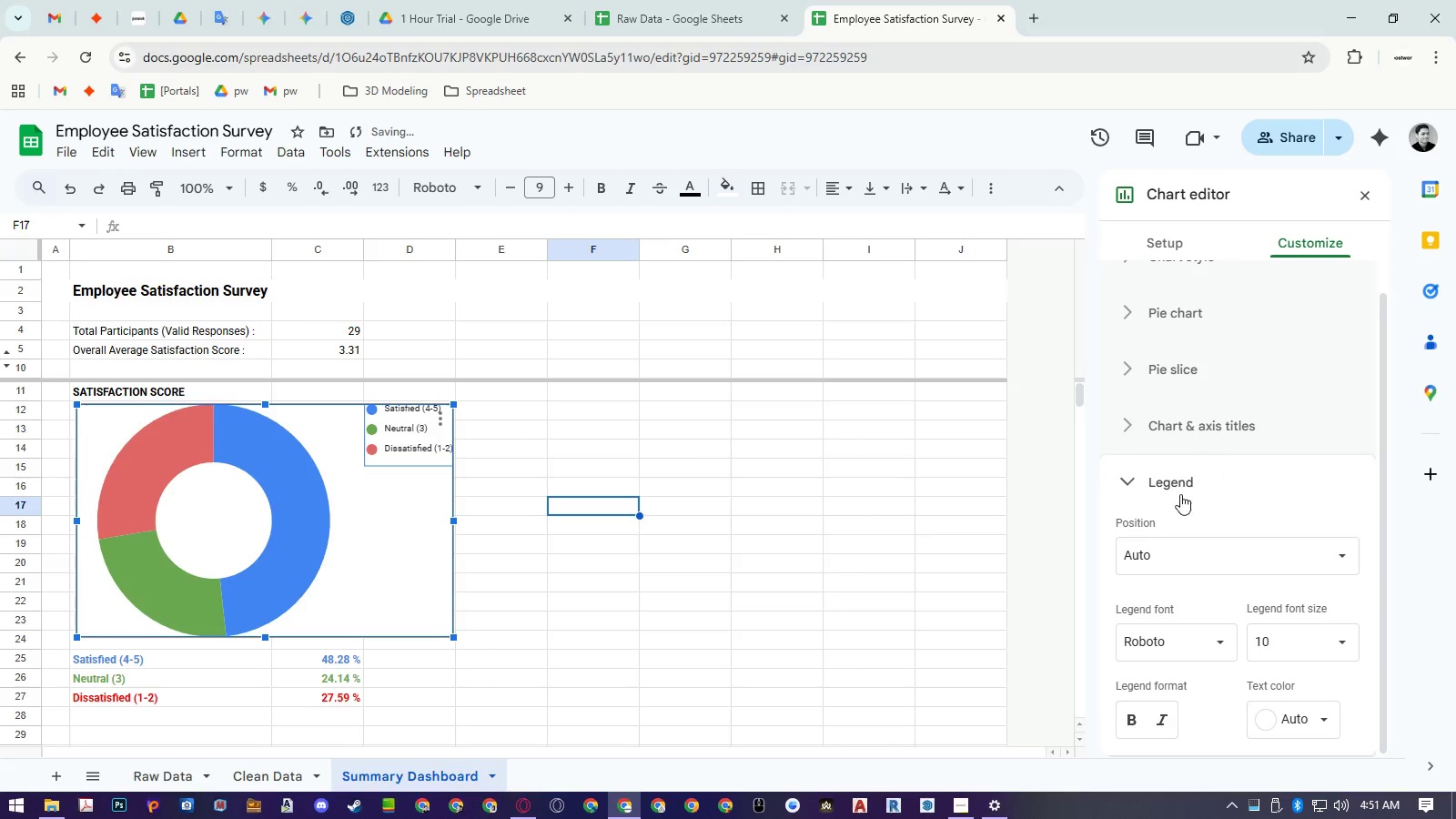 
left_click([1180, 492])
 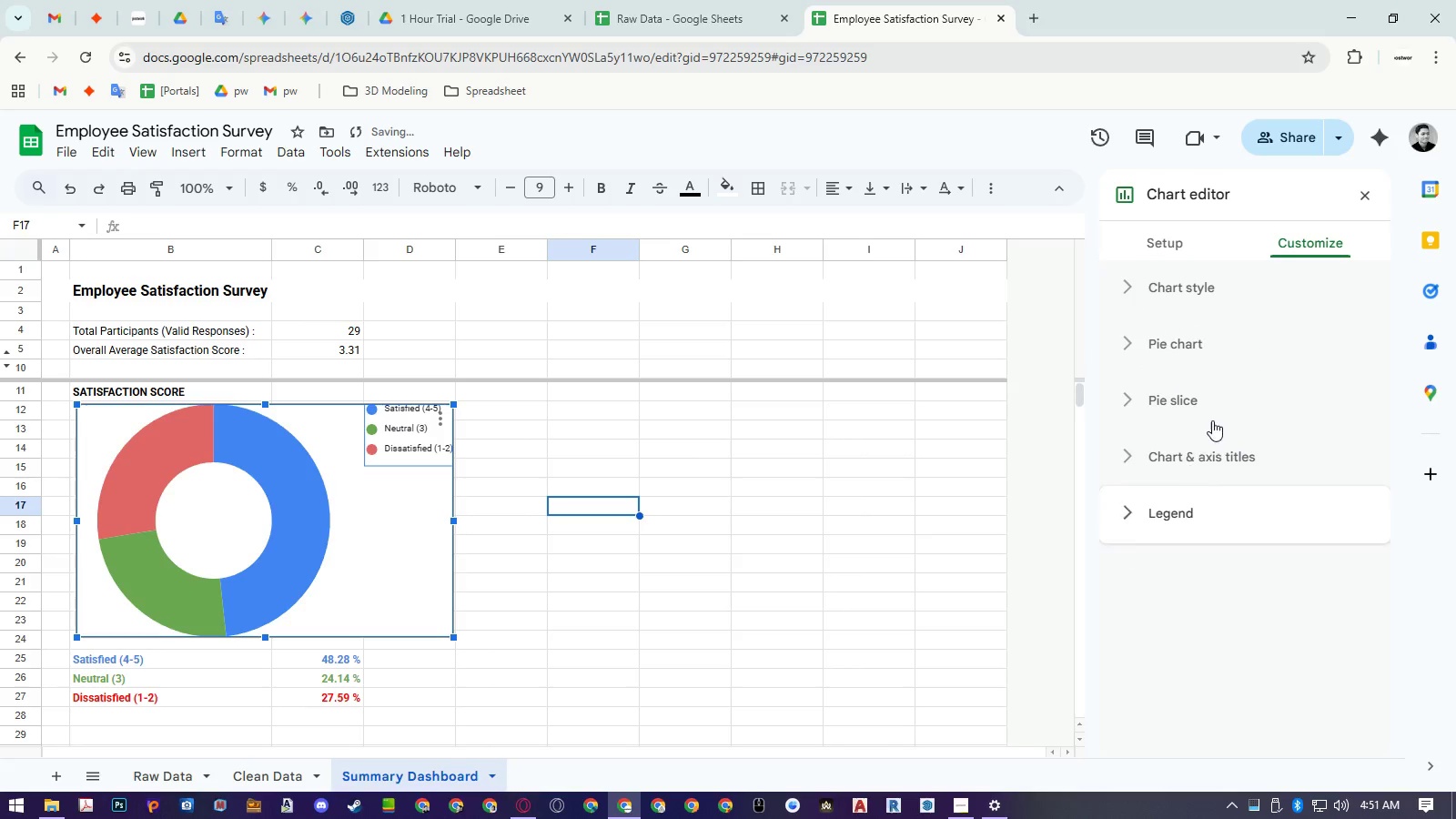 
scroll: coordinate [1214, 420], scroll_direction: up, amount: 3.0
 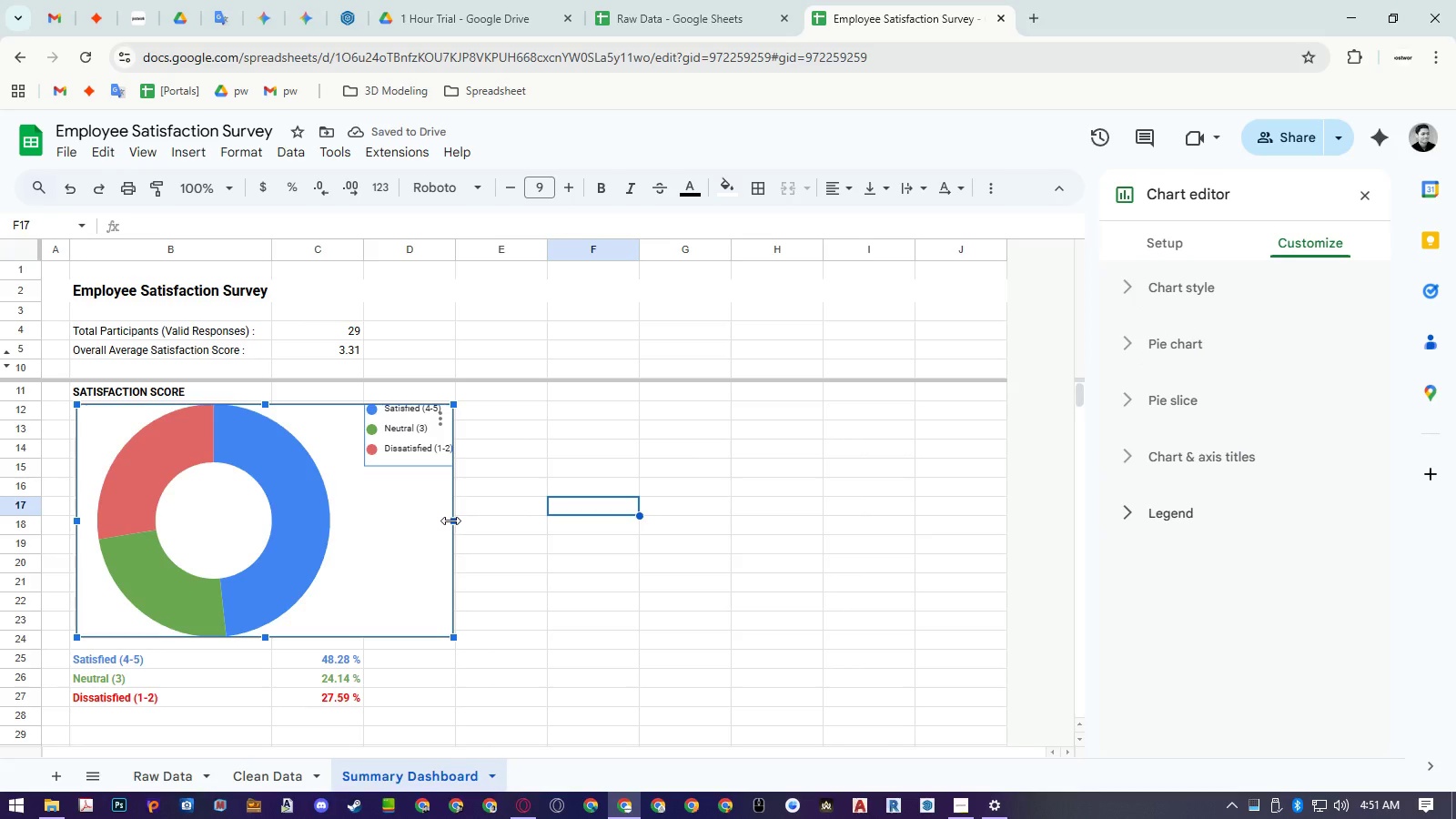 
left_click_drag(start_coordinate=[450, 521], to_coordinate=[397, 523])
 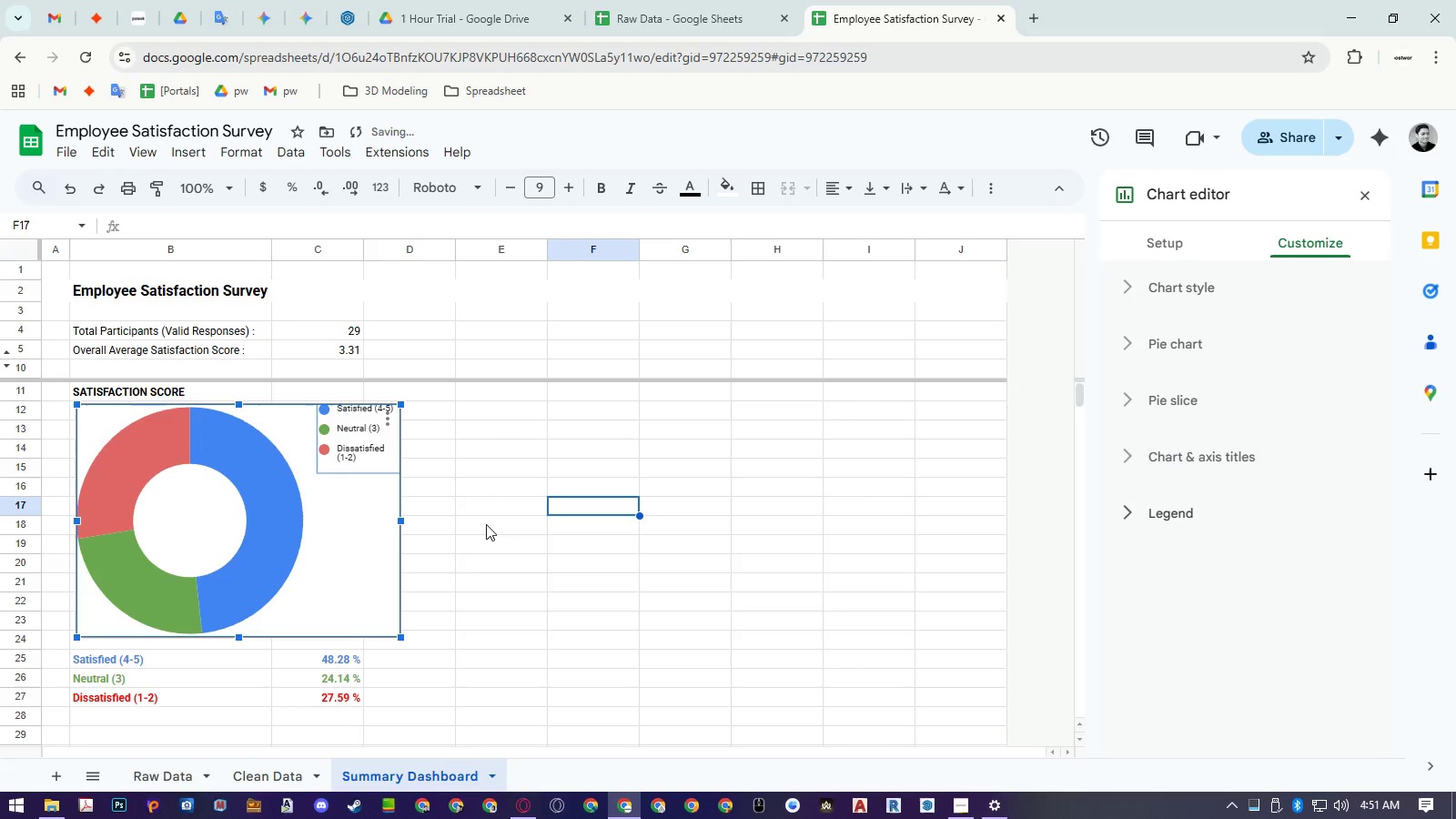 
left_click([486, 524])
 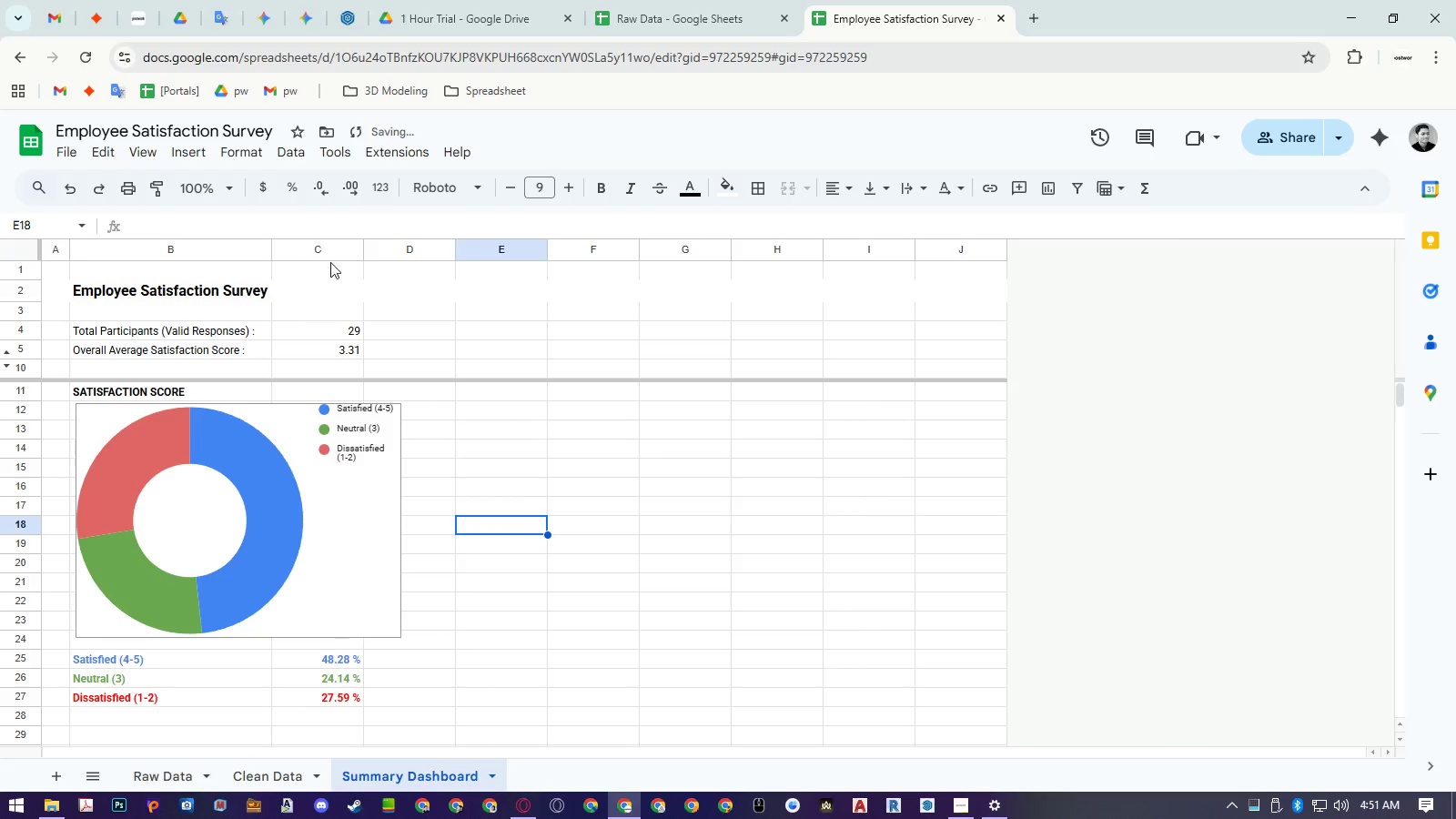 
right_click([329, 250])
 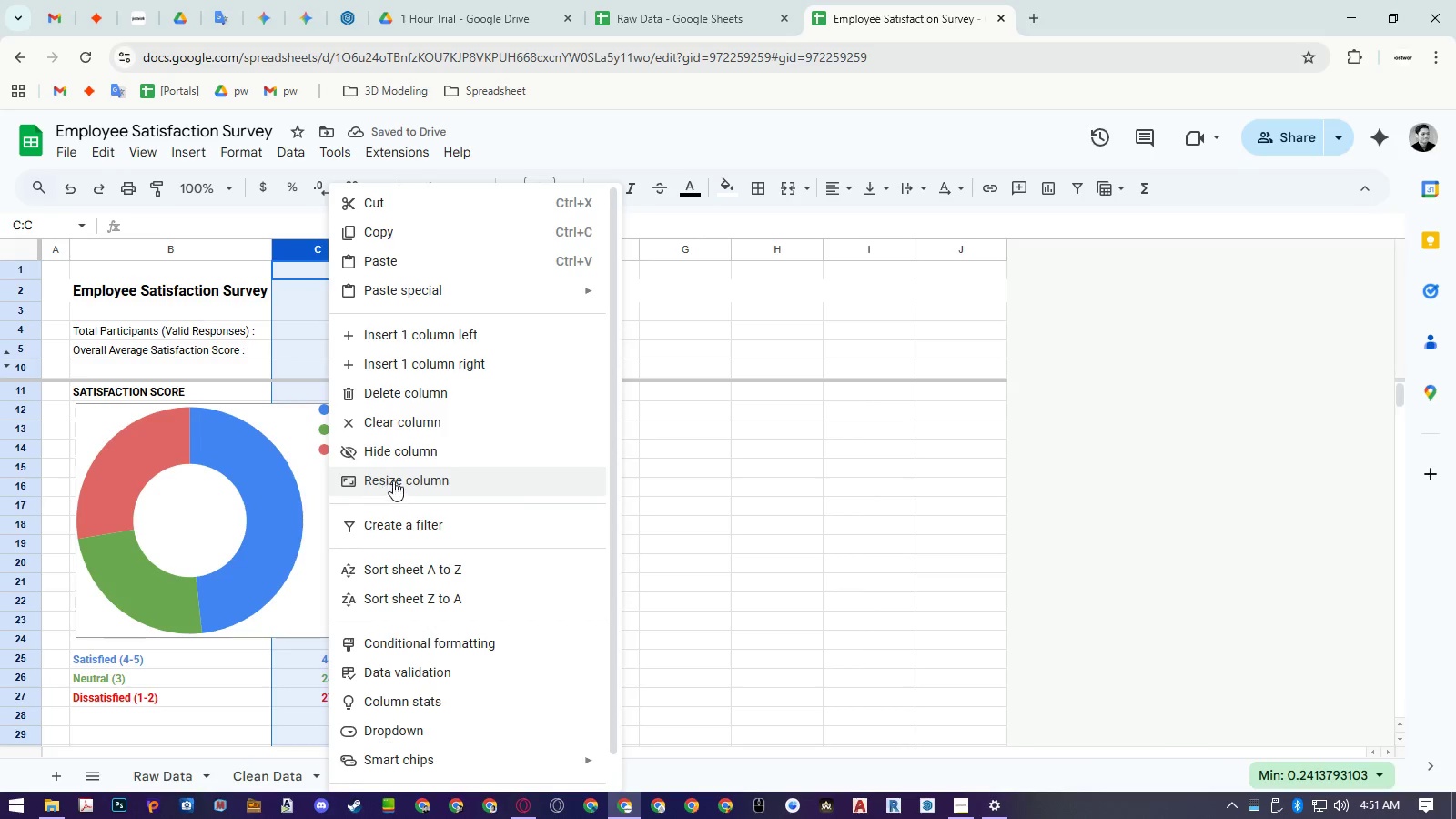 
left_click([728, 438])
 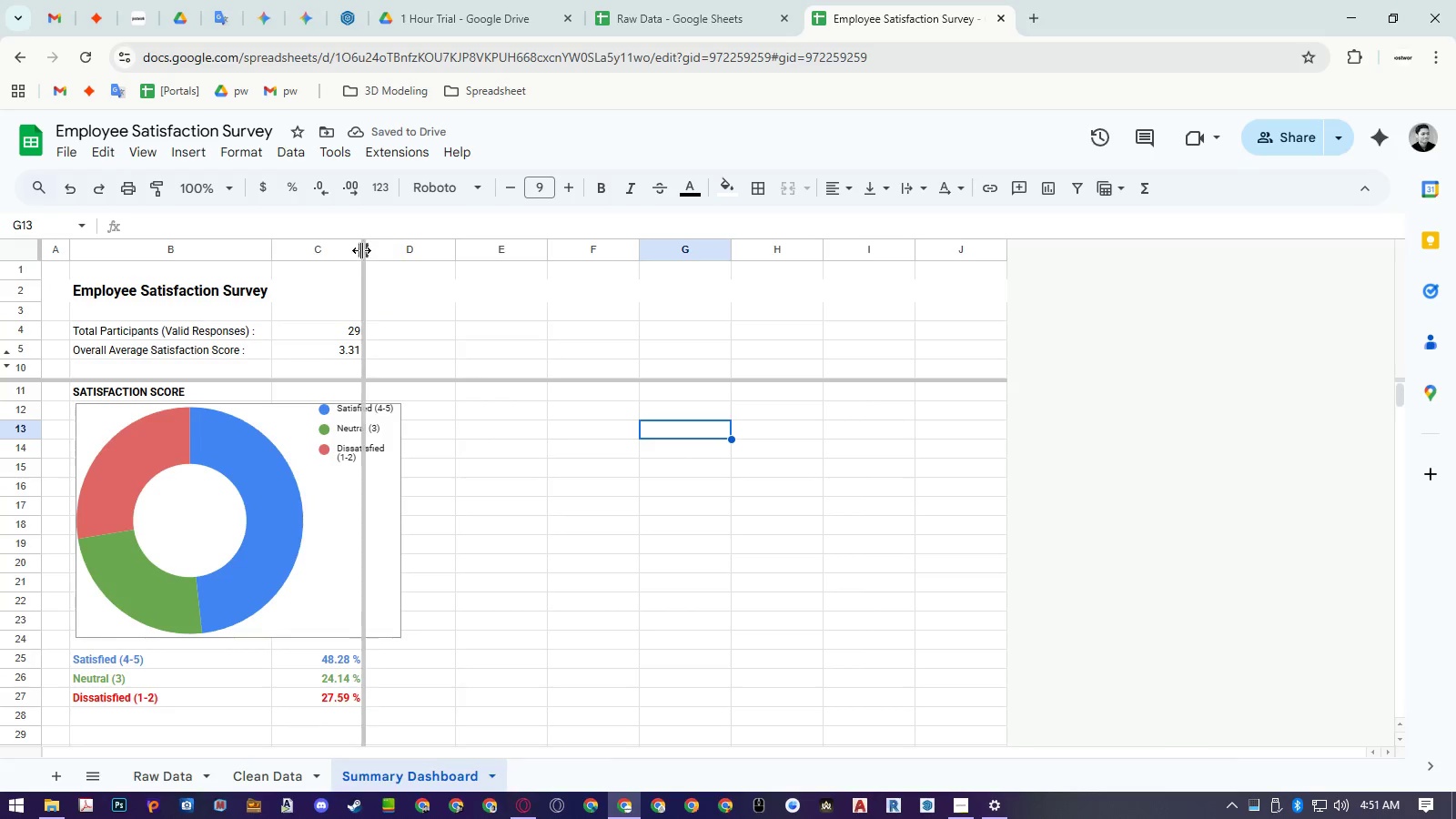 
double_click([361, 250])
 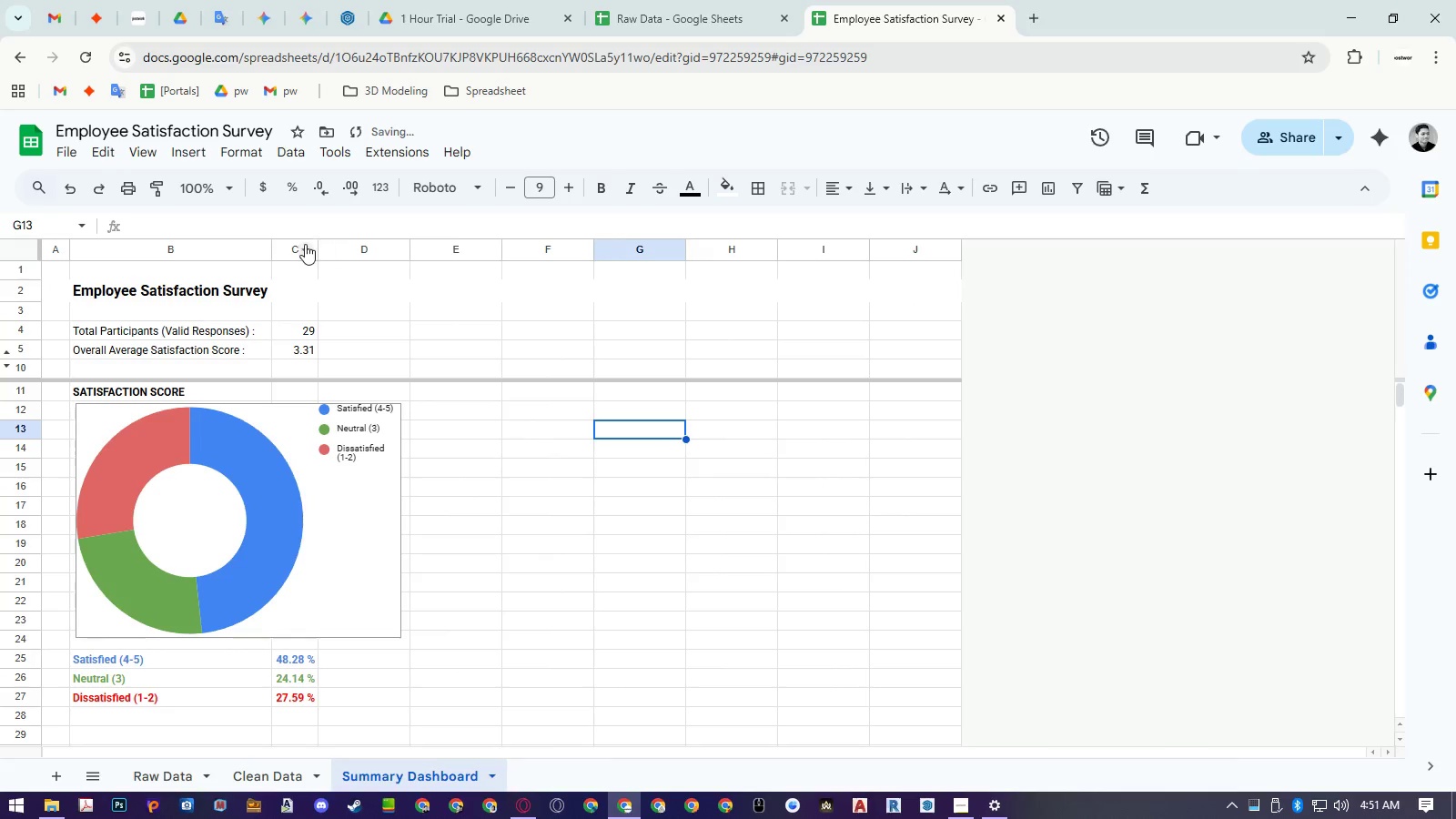 
left_click([293, 244])
 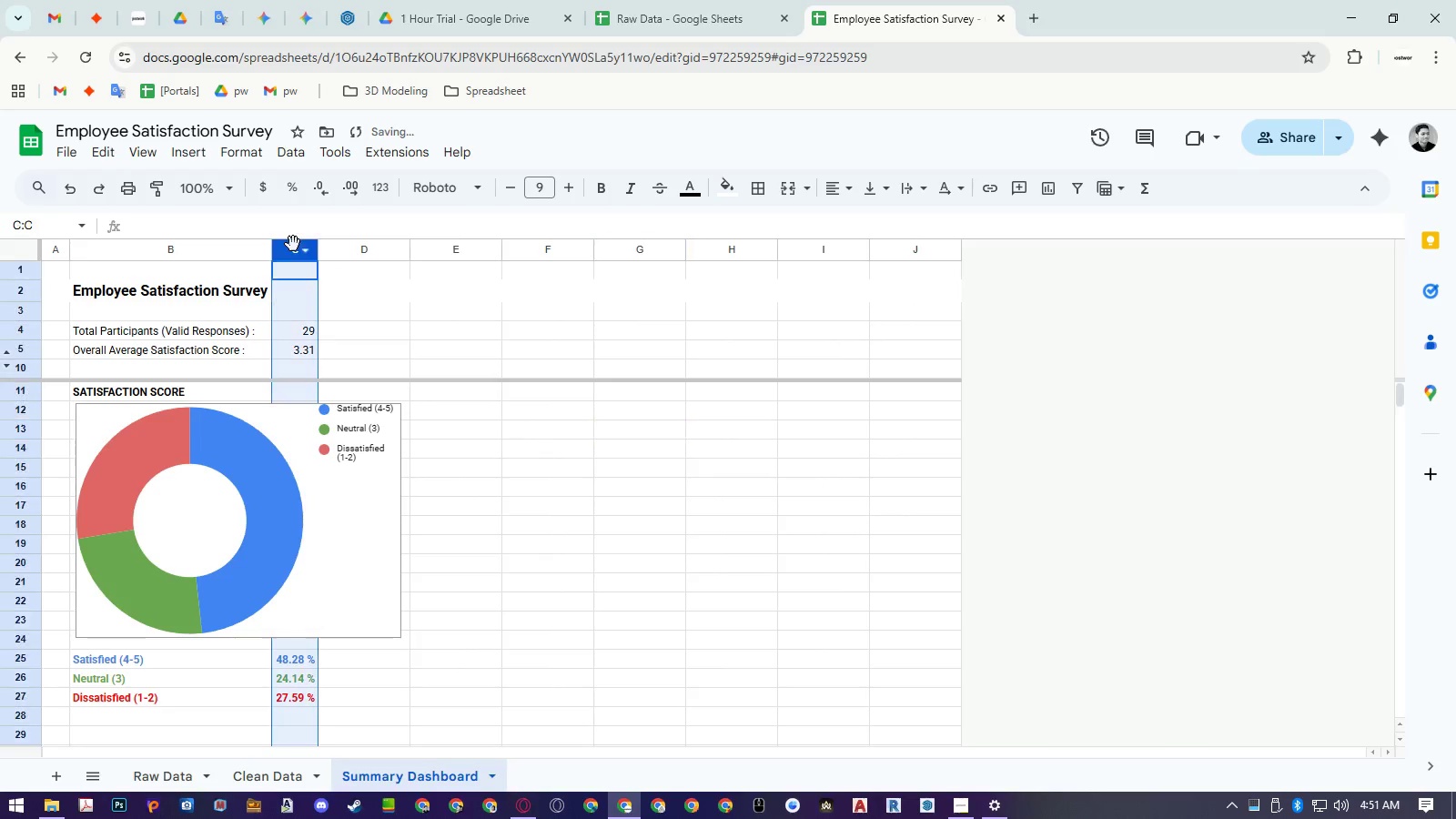 
right_click([293, 244])
 